 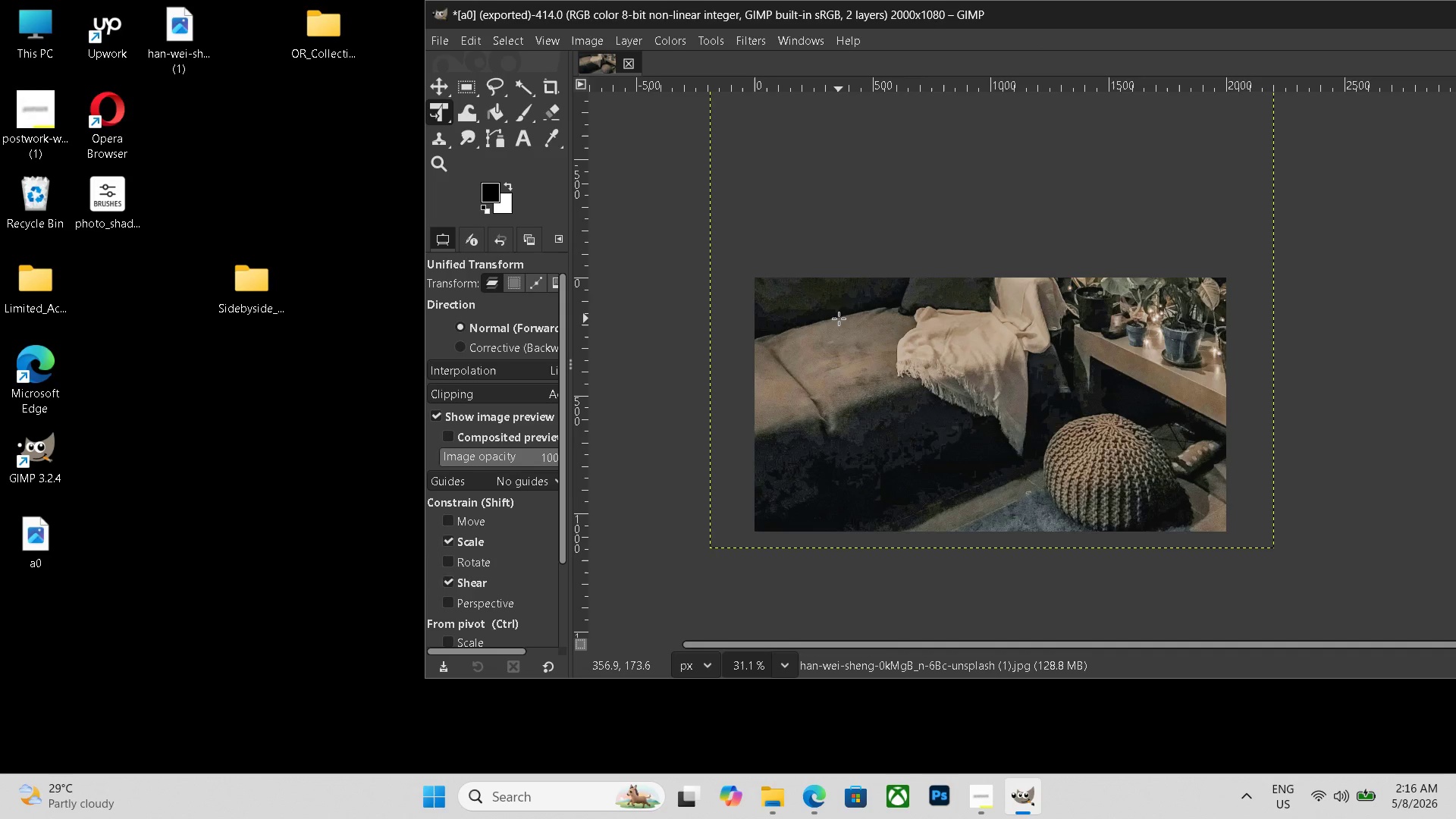 
key(Control+Shift+E)
 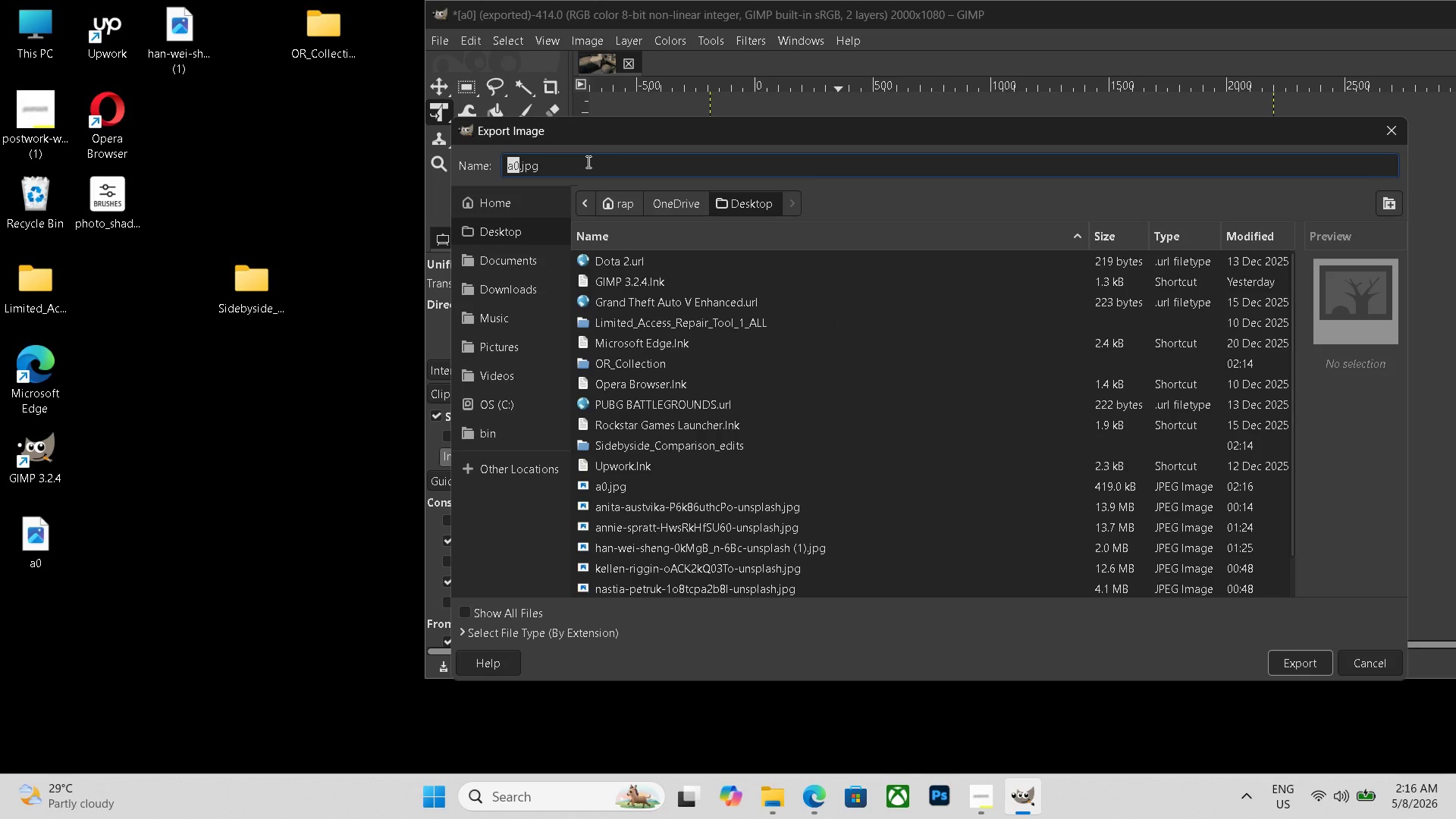 
left_click([587, 162])
 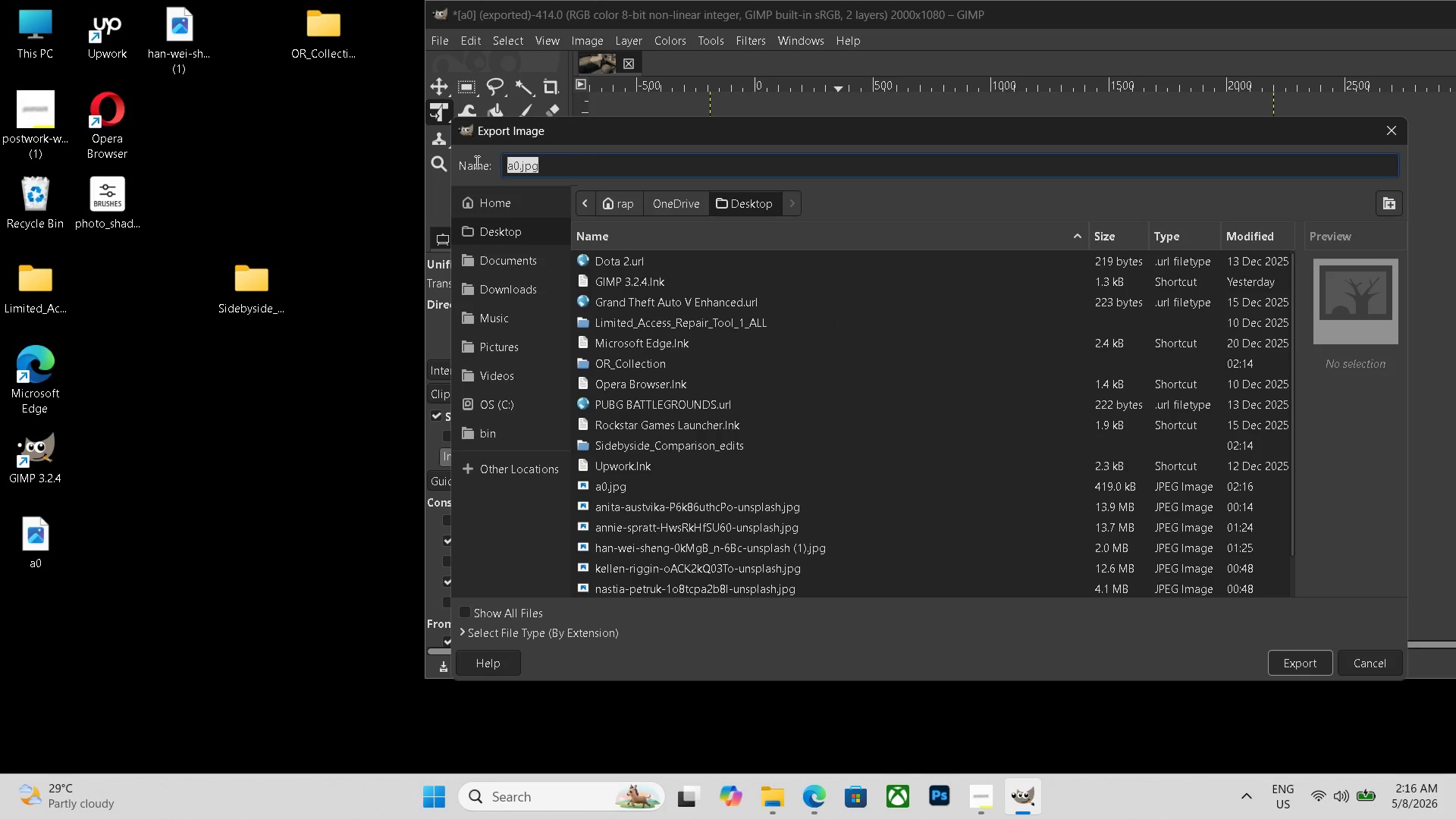 
left_click_drag(start_coordinate=[587, 162], to_coordinate=[453, 162])
 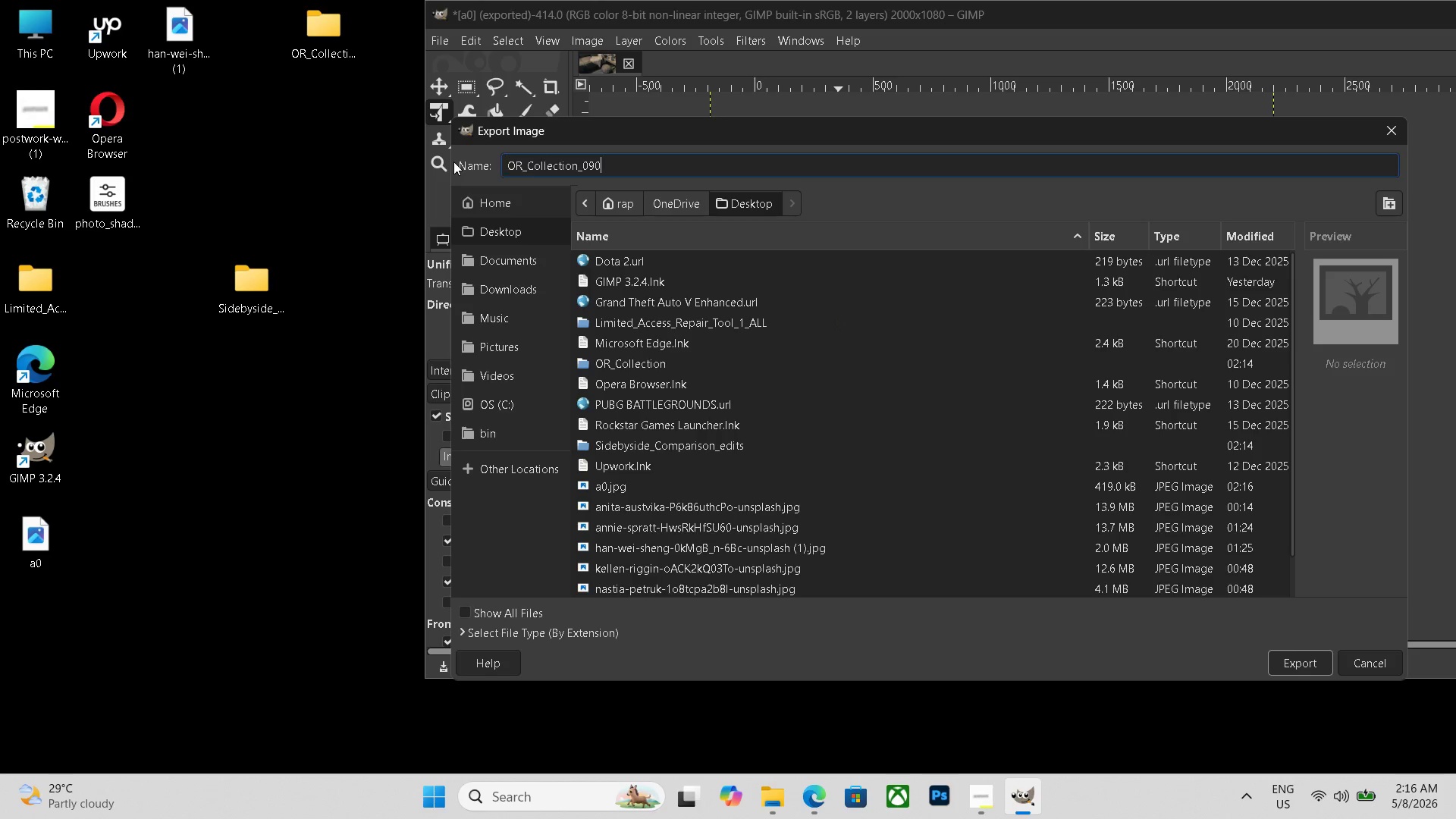 
key(Control+ControlLeft)
 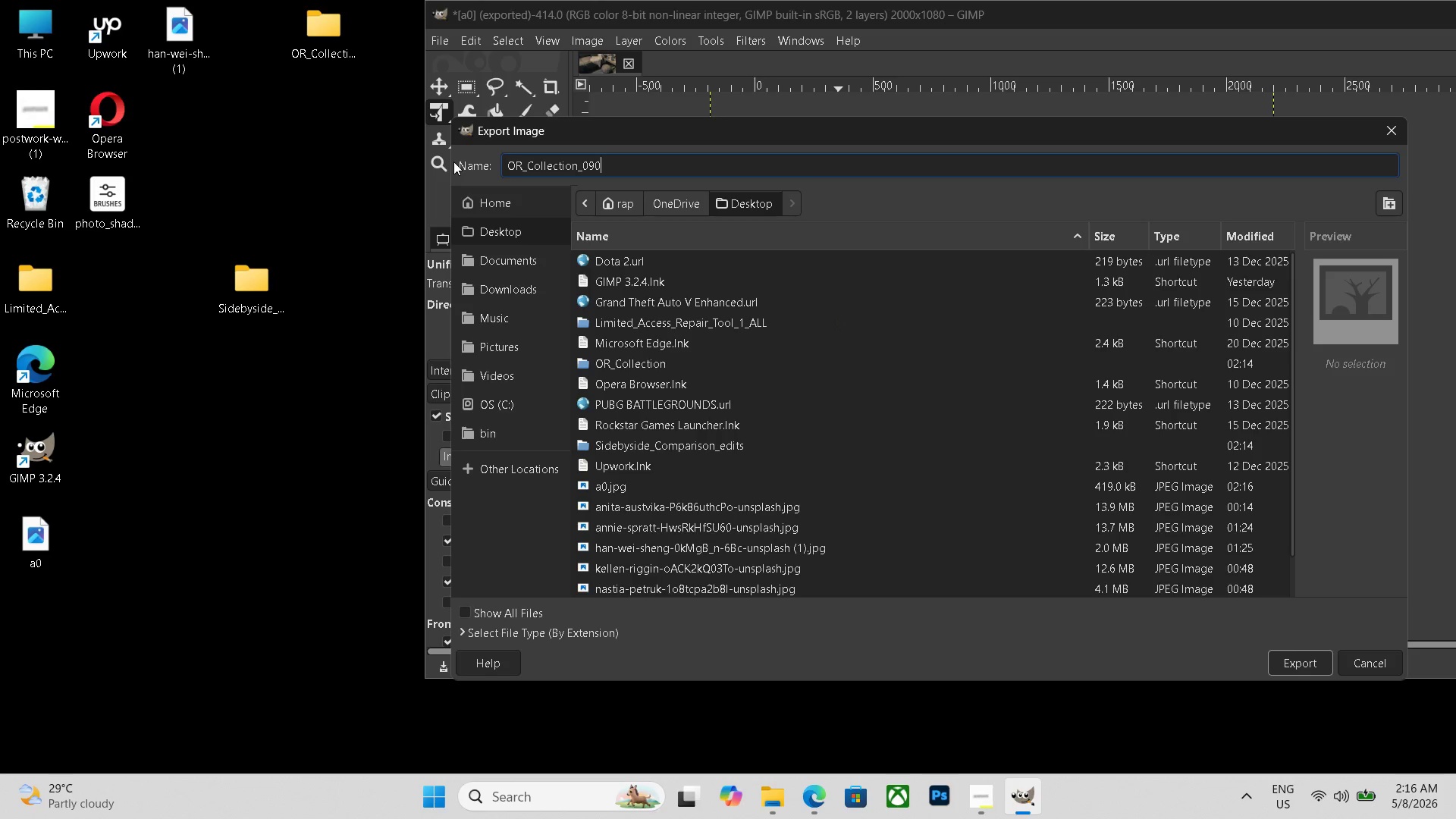 
key(Control+V)
 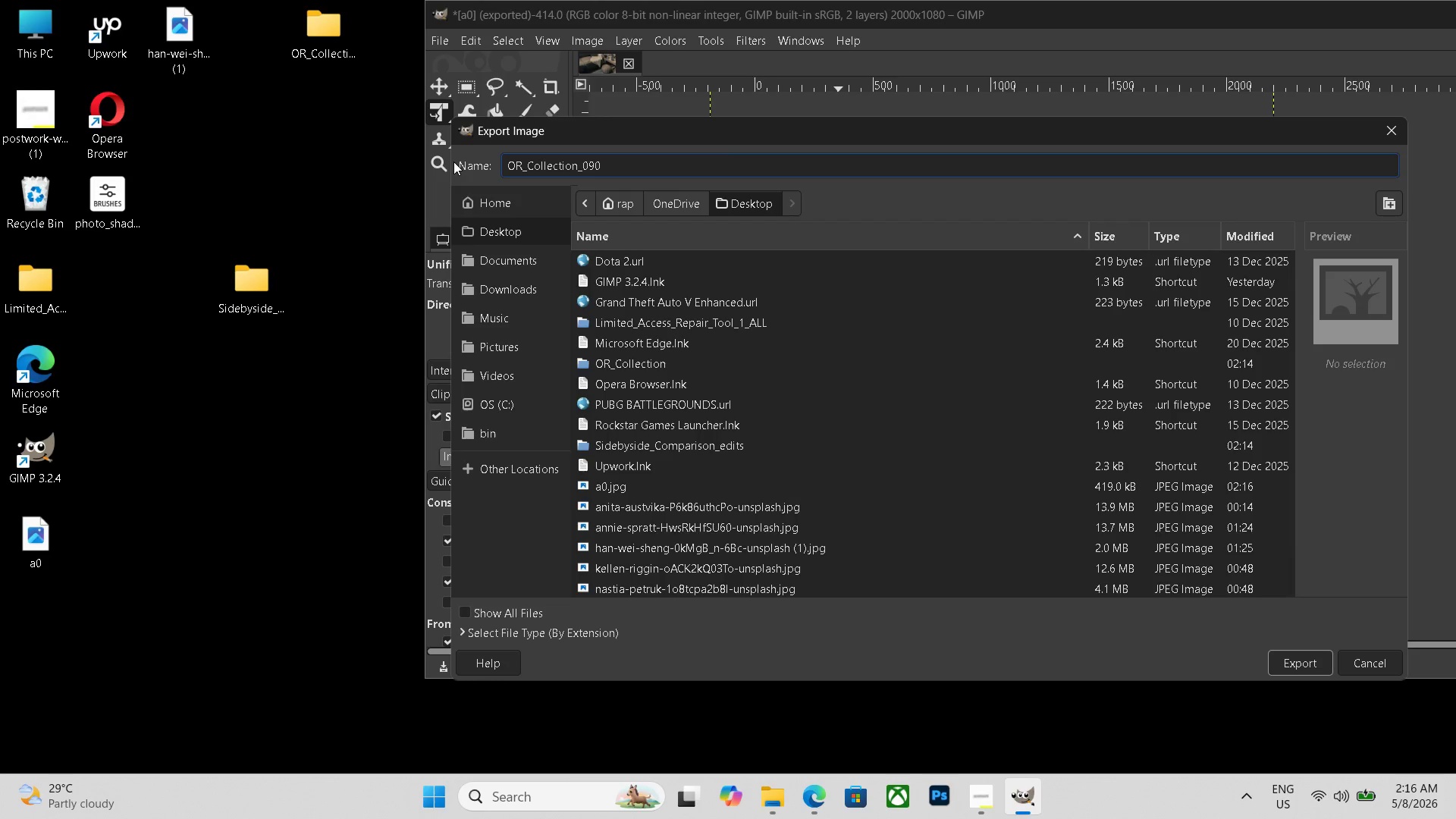 
key(Backspace)
 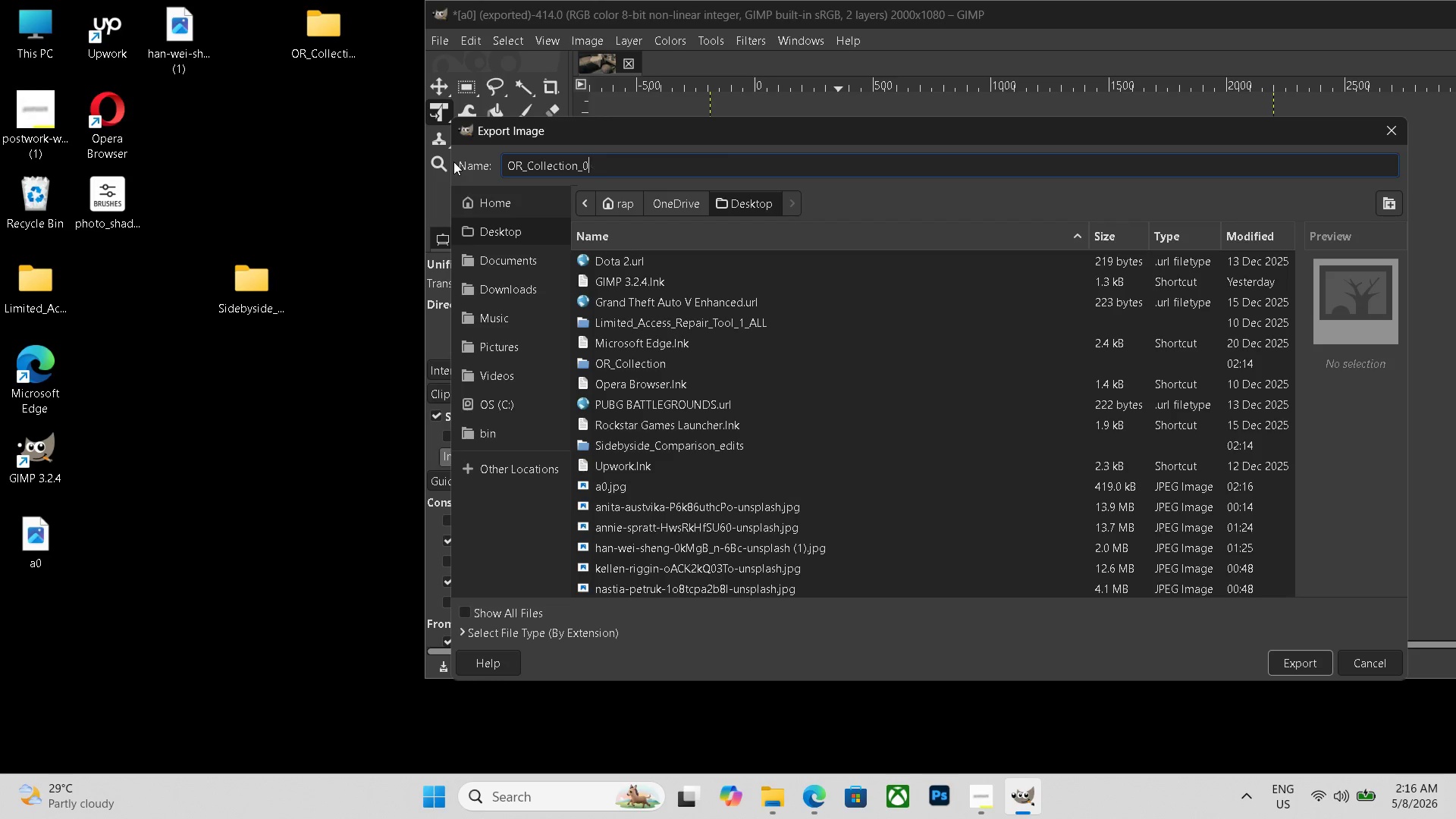 
key(Backspace)
 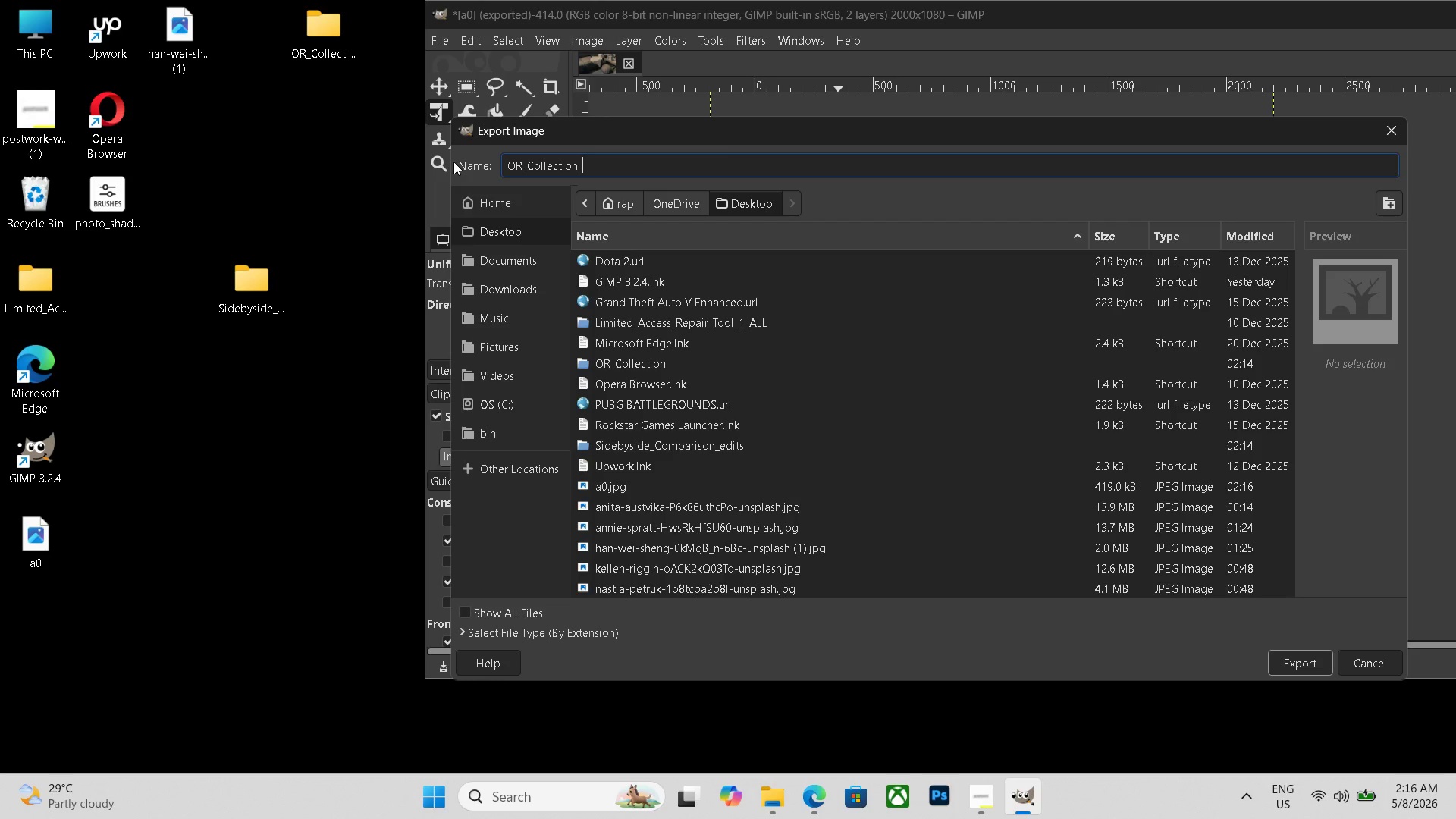 
key(Backspace)
 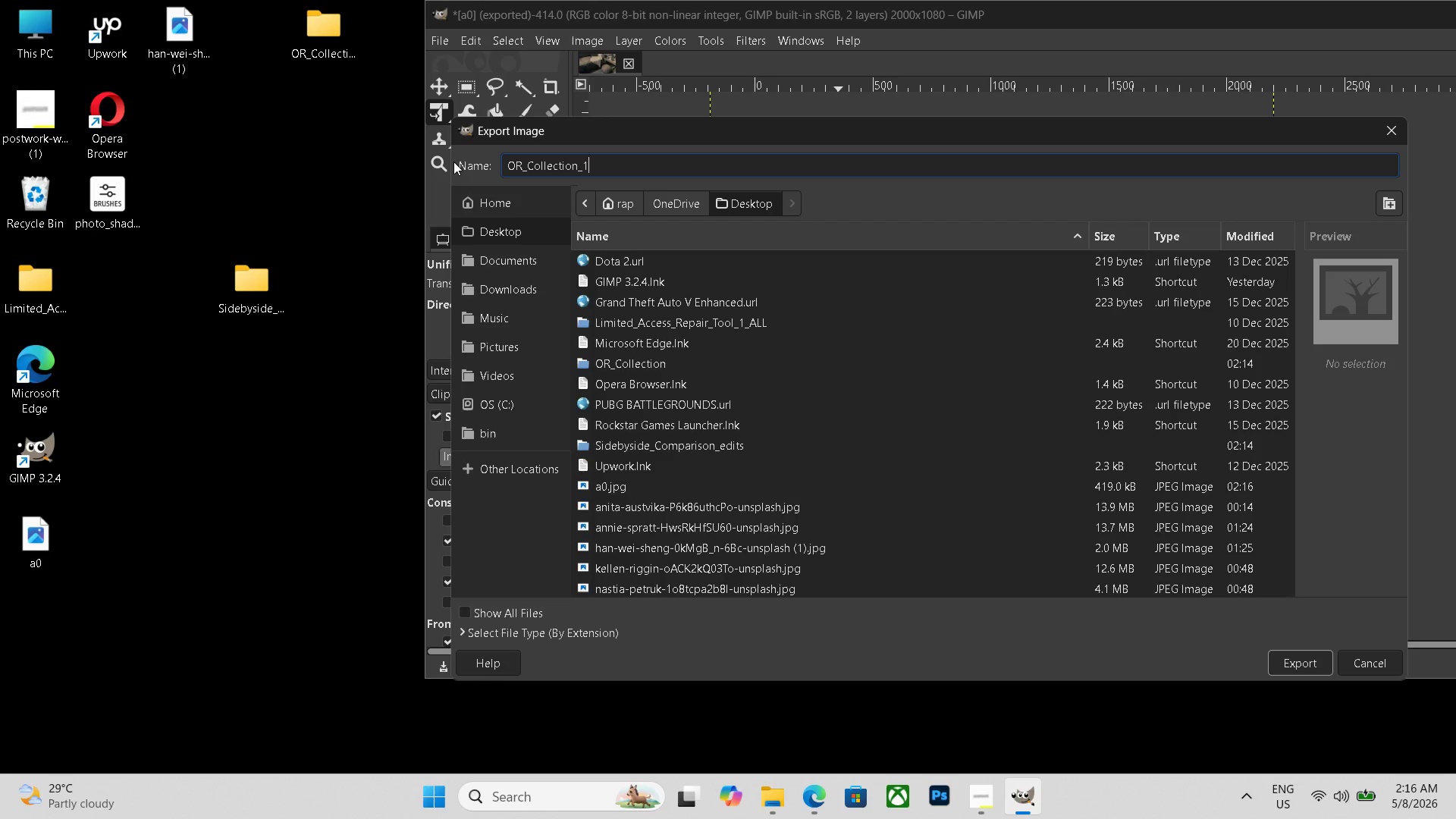 
key(Numpad1)
 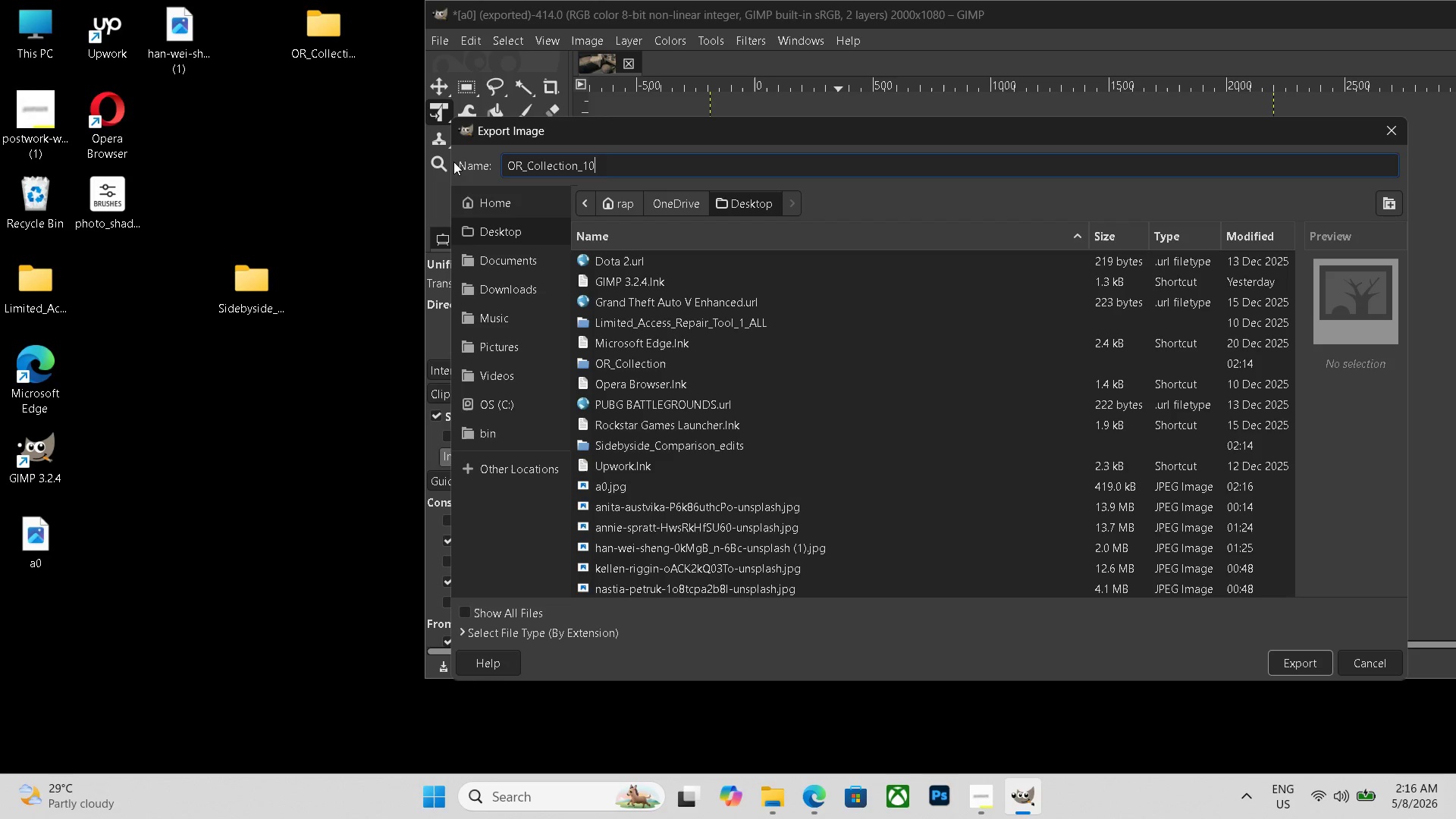 
key(Numpad0)
 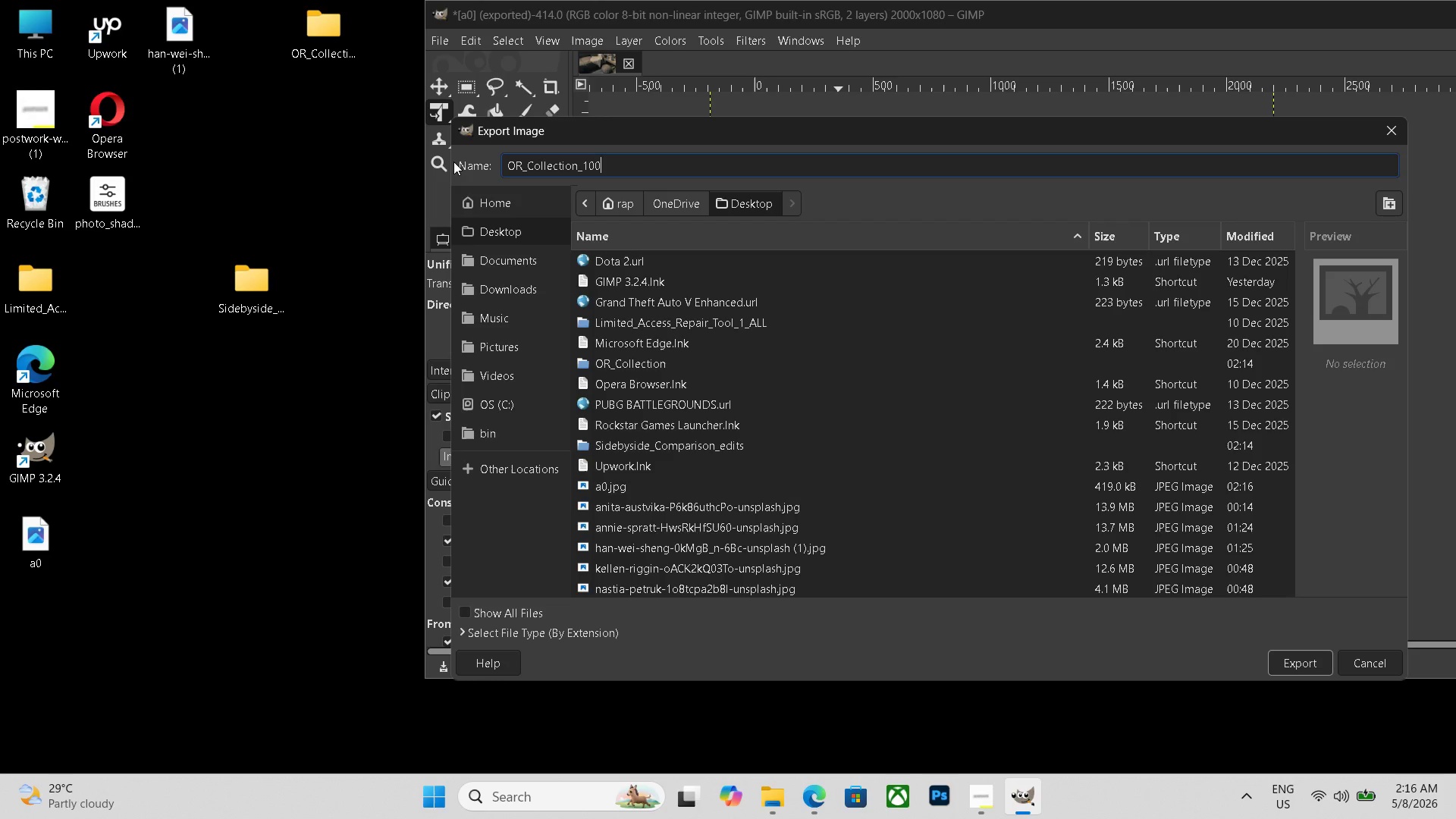 
key(Numpad0)
 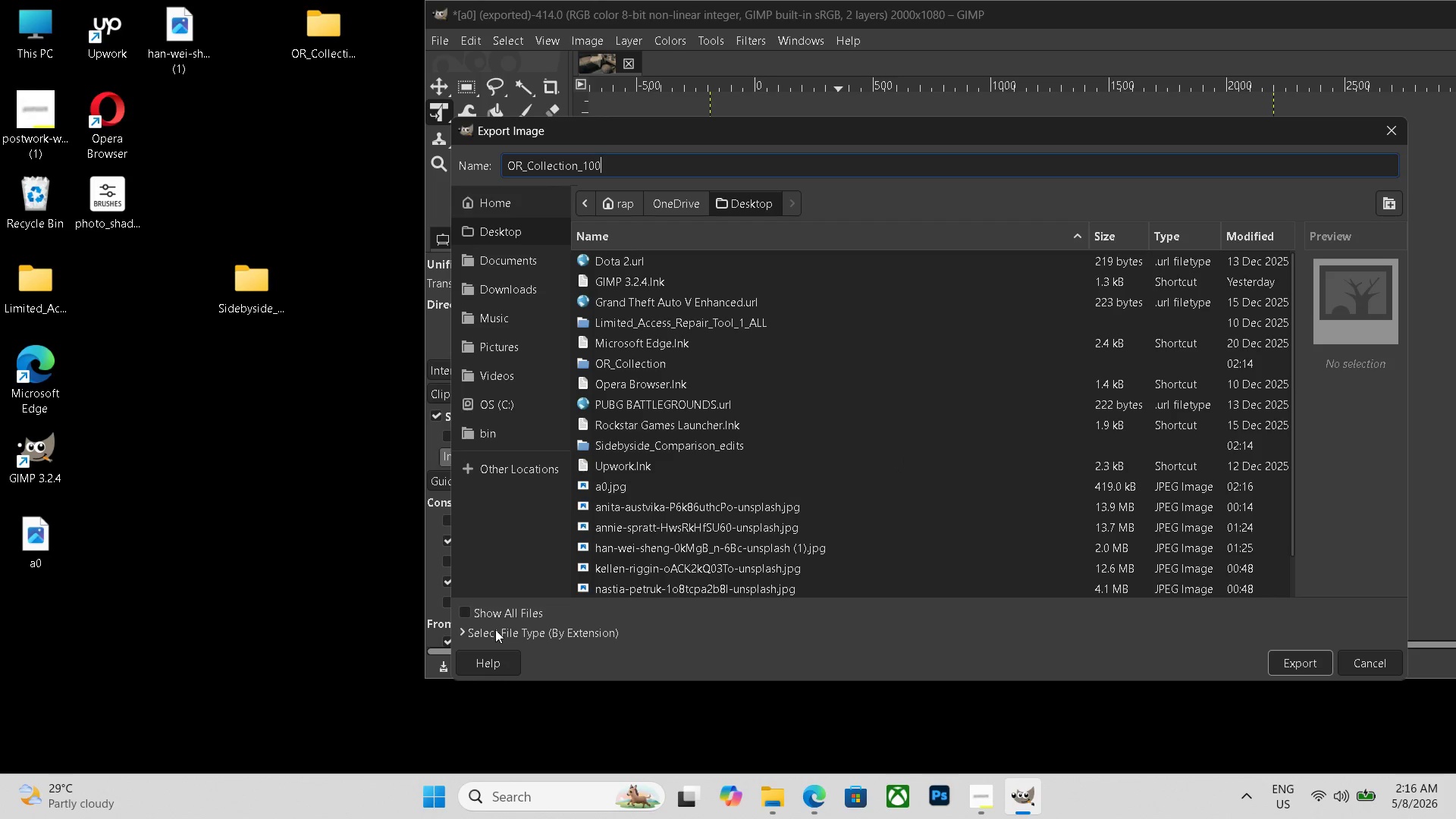 
scroll: coordinate [571, 570], scroll_direction: down, amount: 30.0
 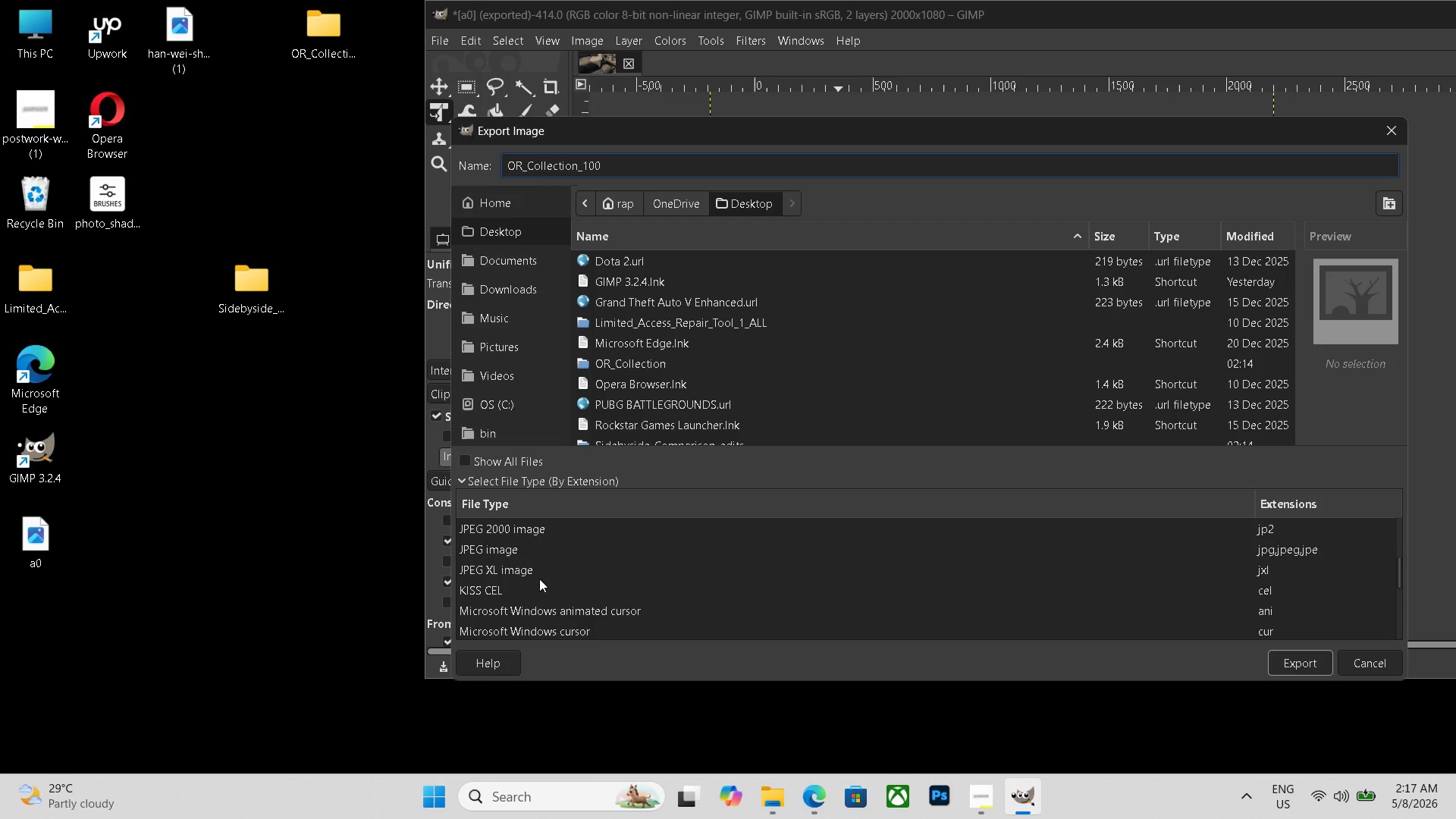 
scroll: coordinate [539, 579], scroll_direction: up, amount: 1.0
 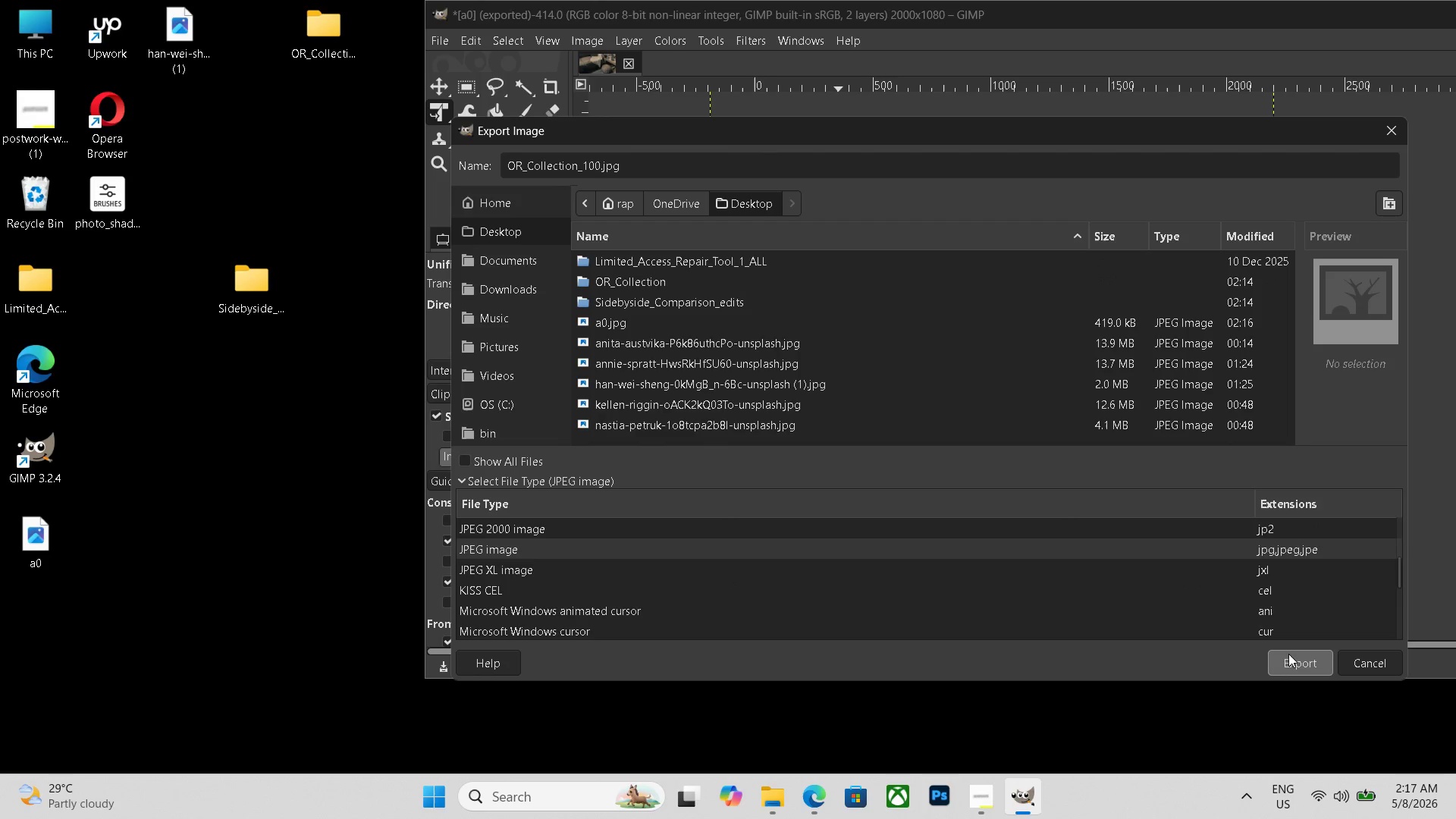 
left_click([1288, 654])
 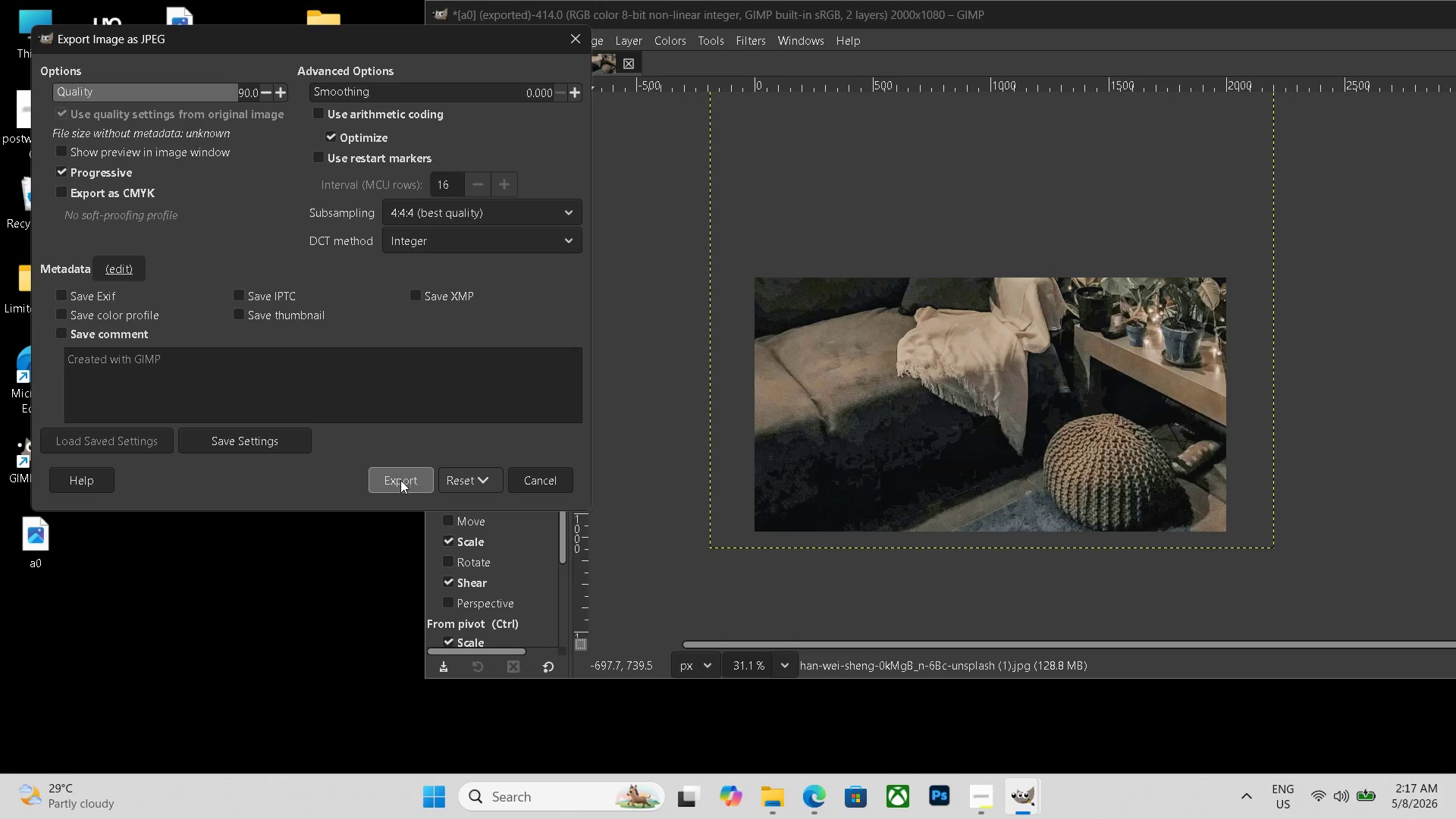 
left_click([400, 481])
 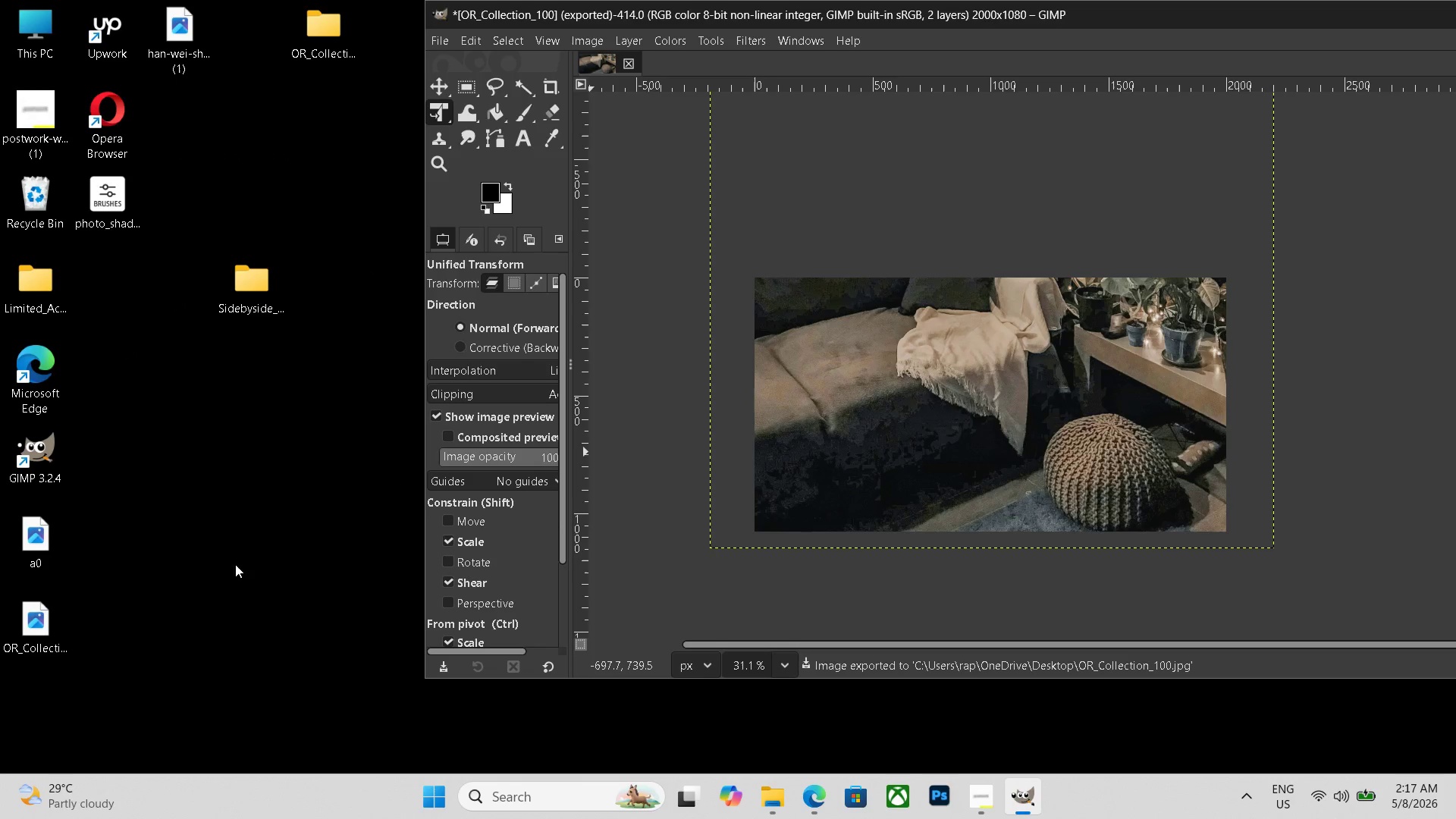 
double_click([30, 547])
 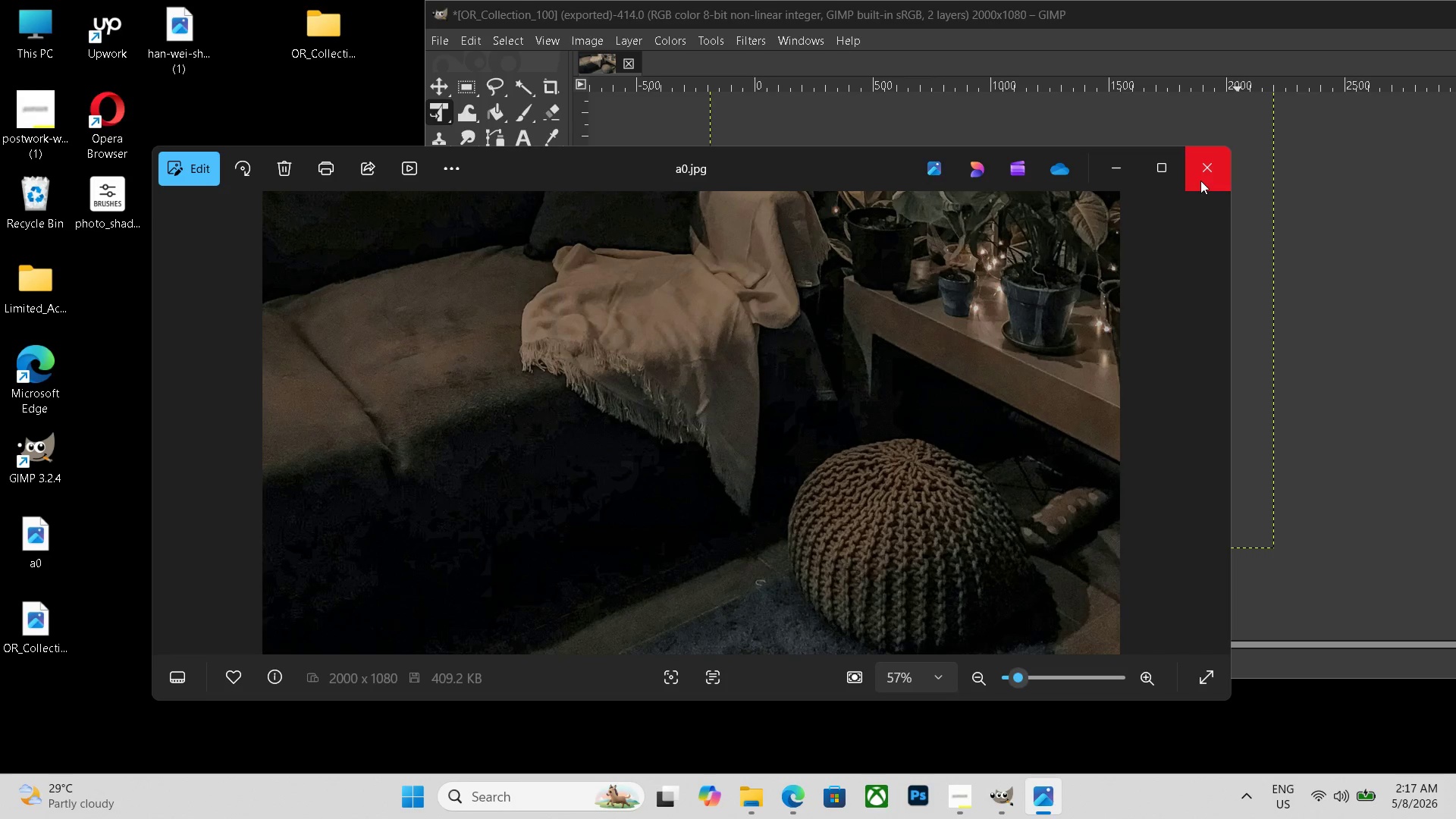 
left_click([1201, 180])
 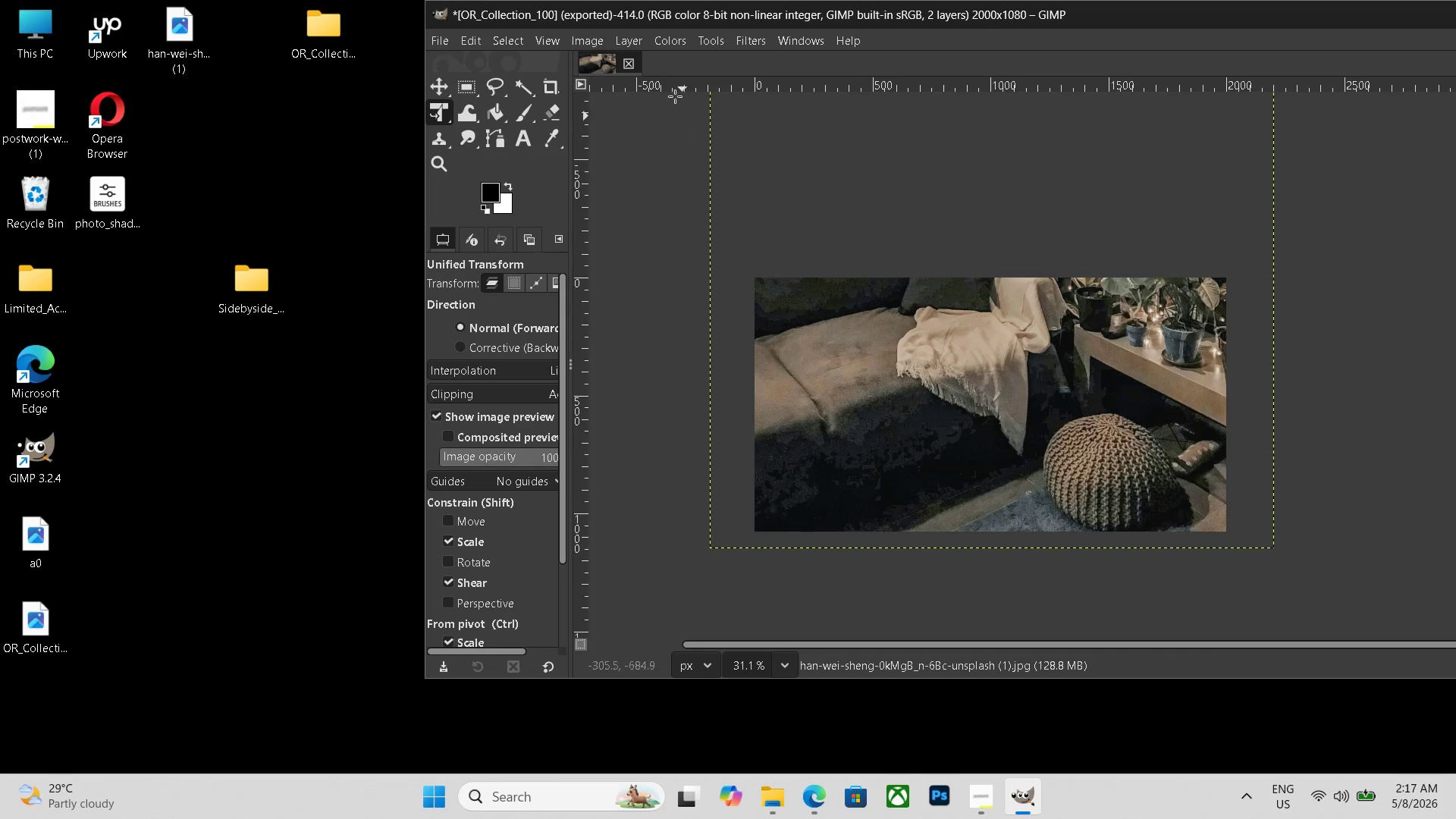 
left_click([631, 55])
 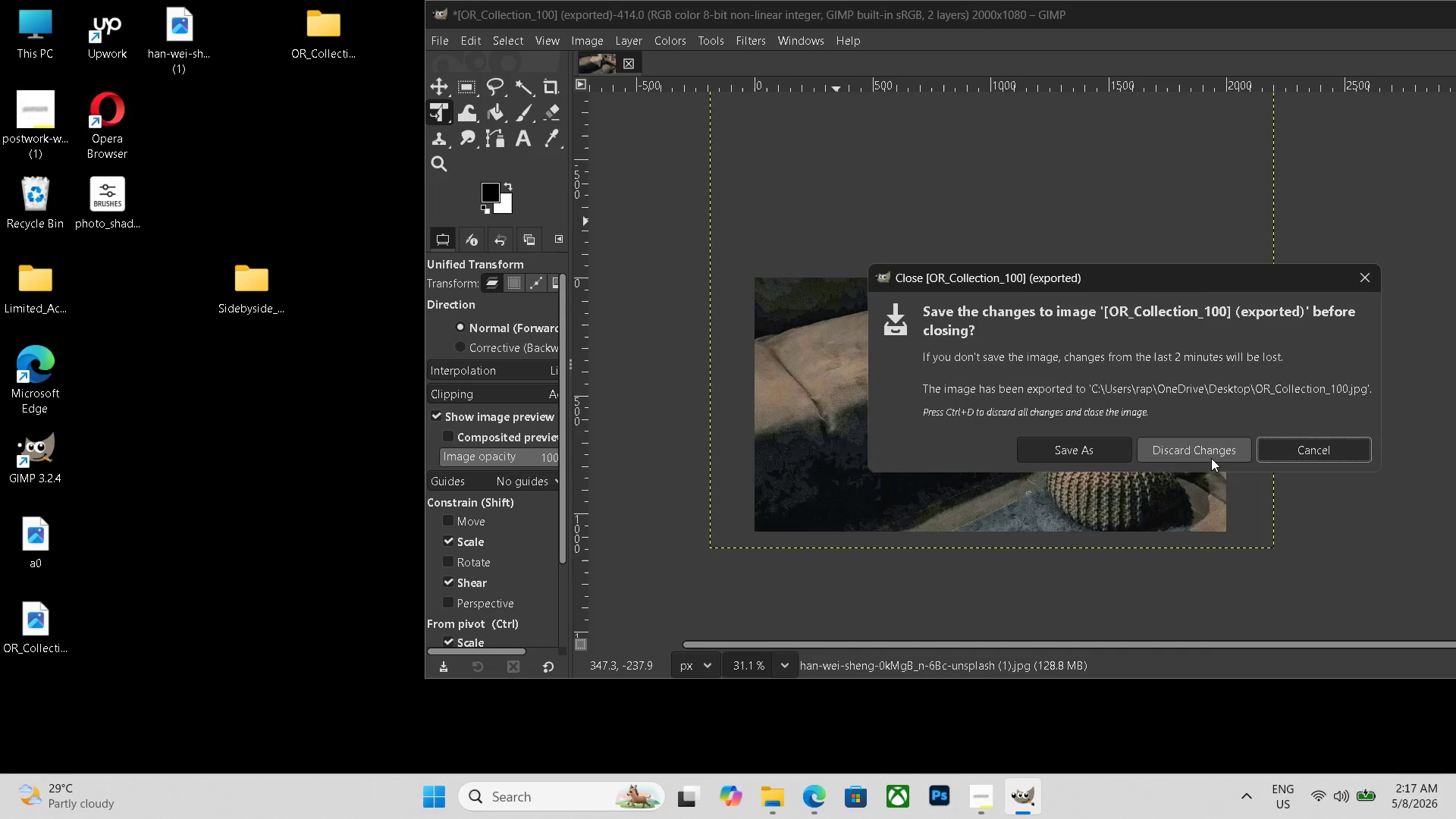 
left_click([1211, 458])
 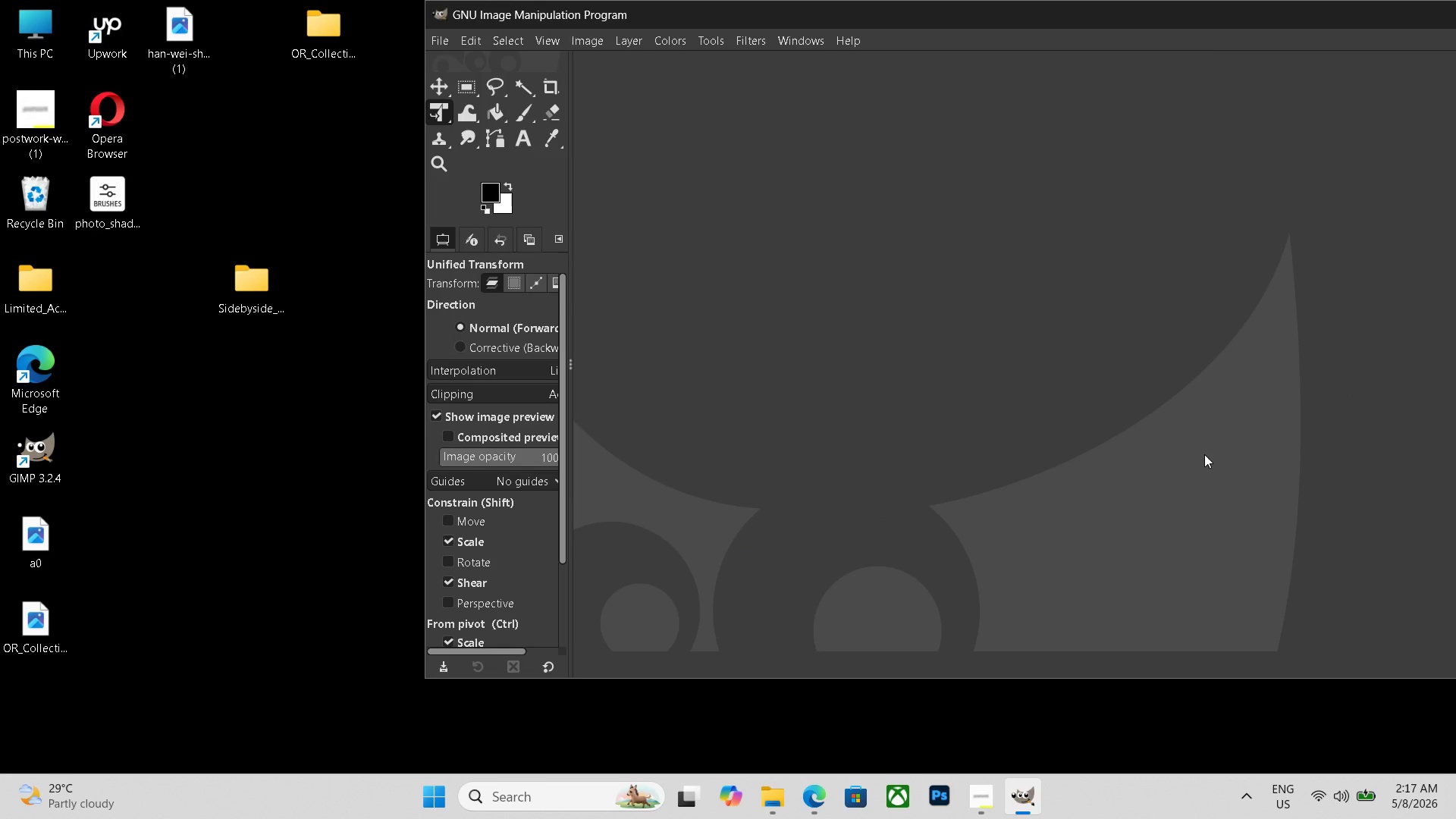 
key(Control+ControlLeft)
 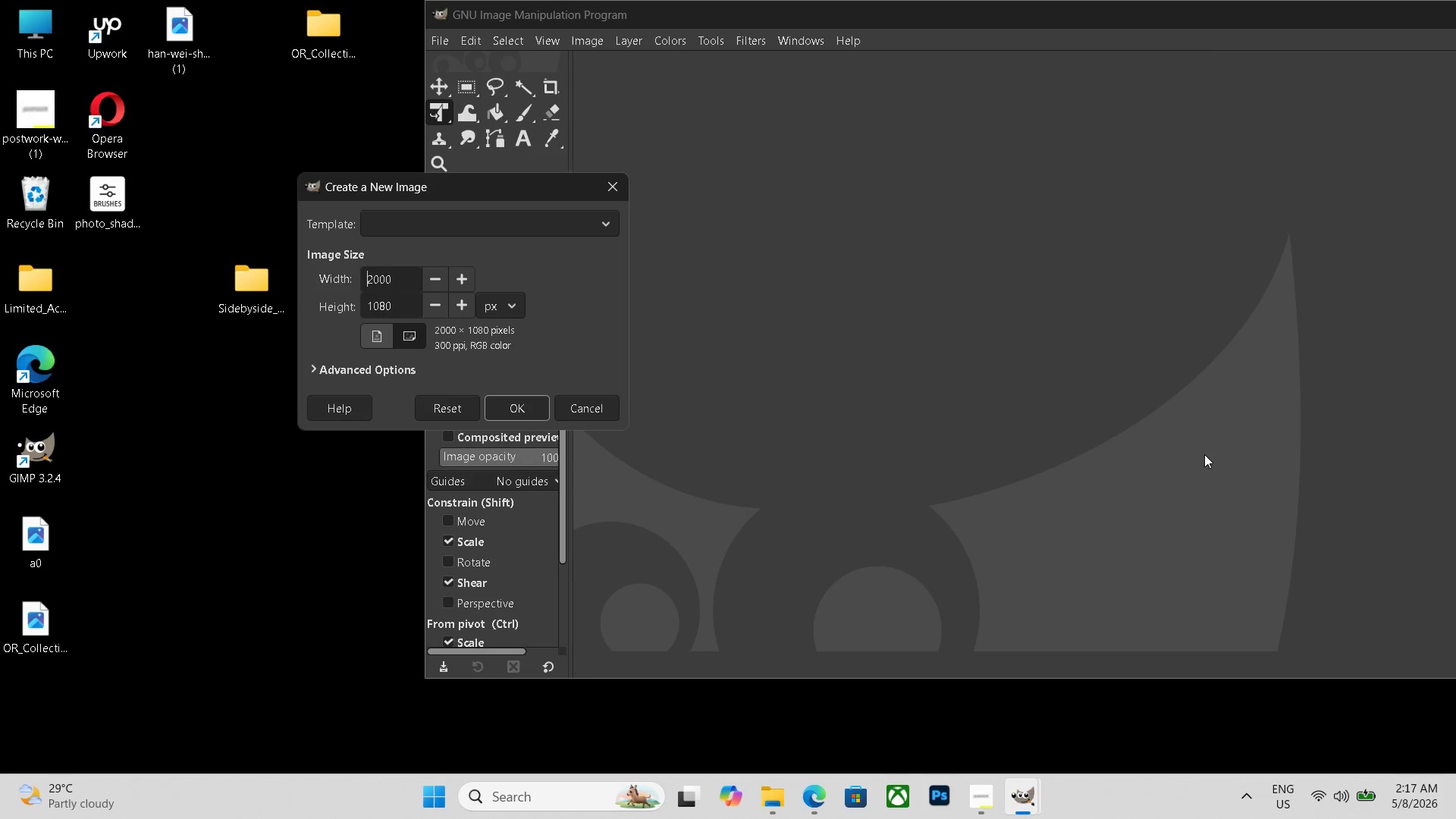 
key(Control+N)
 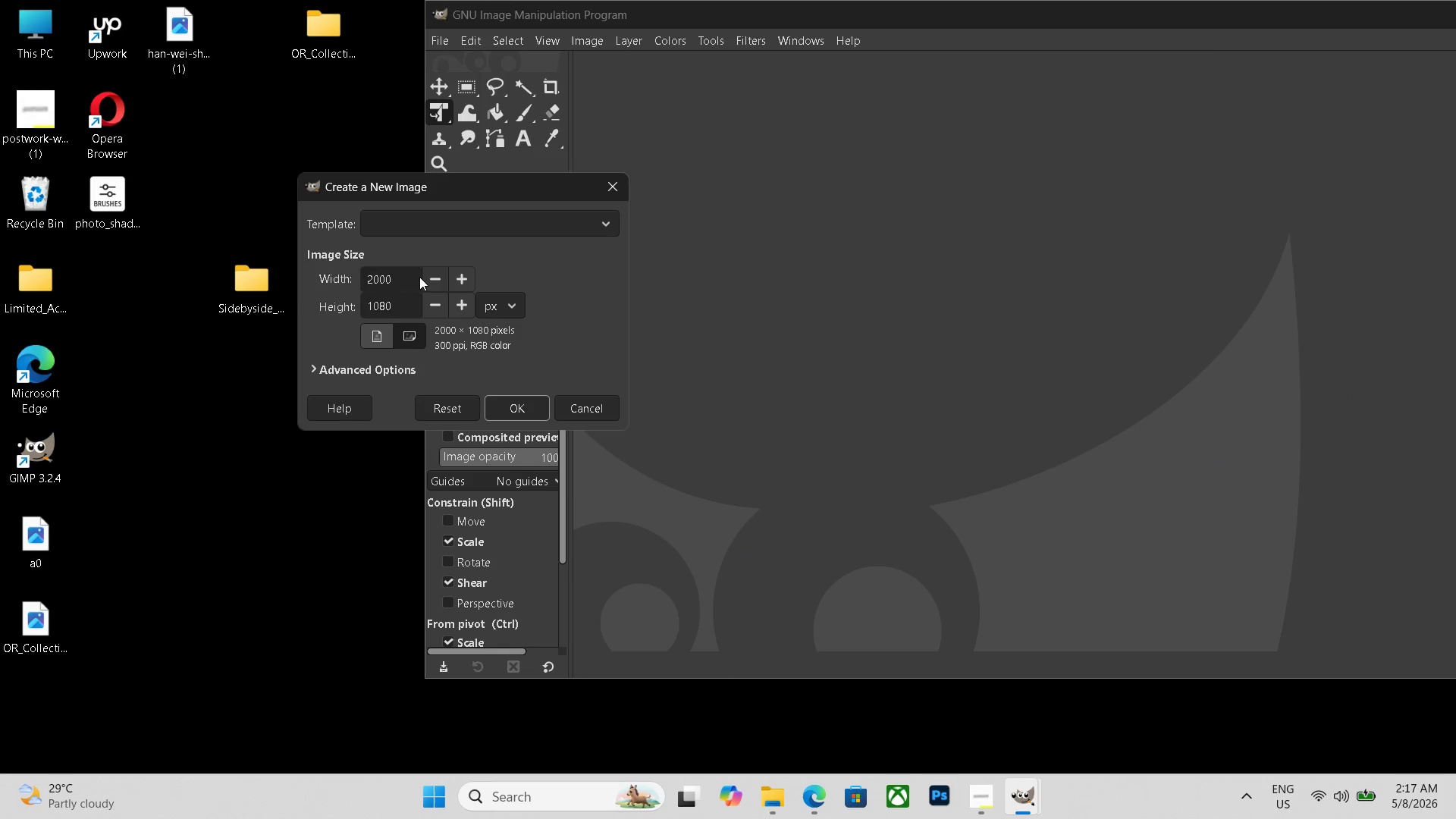 
left_click_drag(start_coordinate=[415, 275], to_coordinate=[344, 265])
 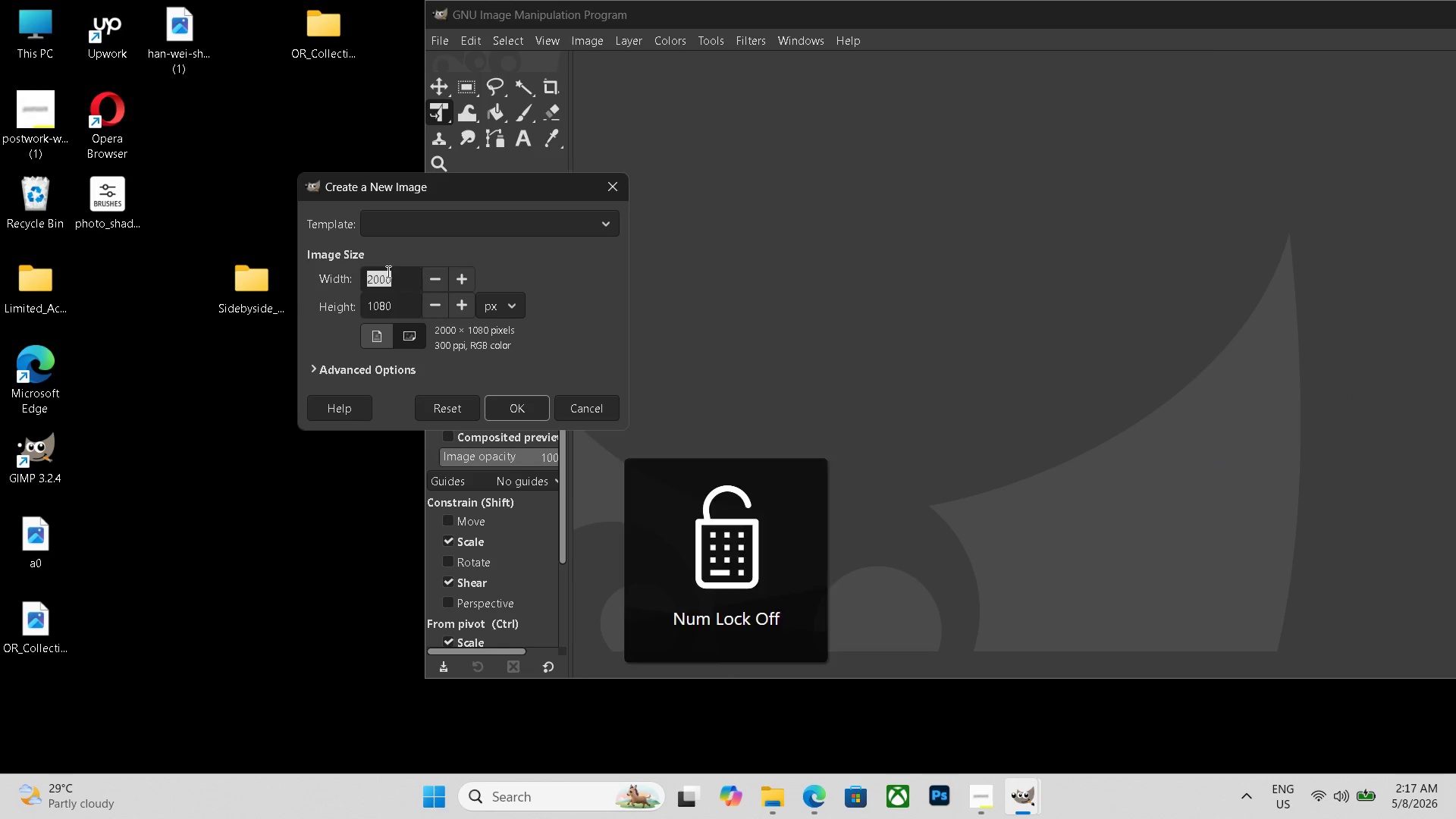 
key(NumLock)
 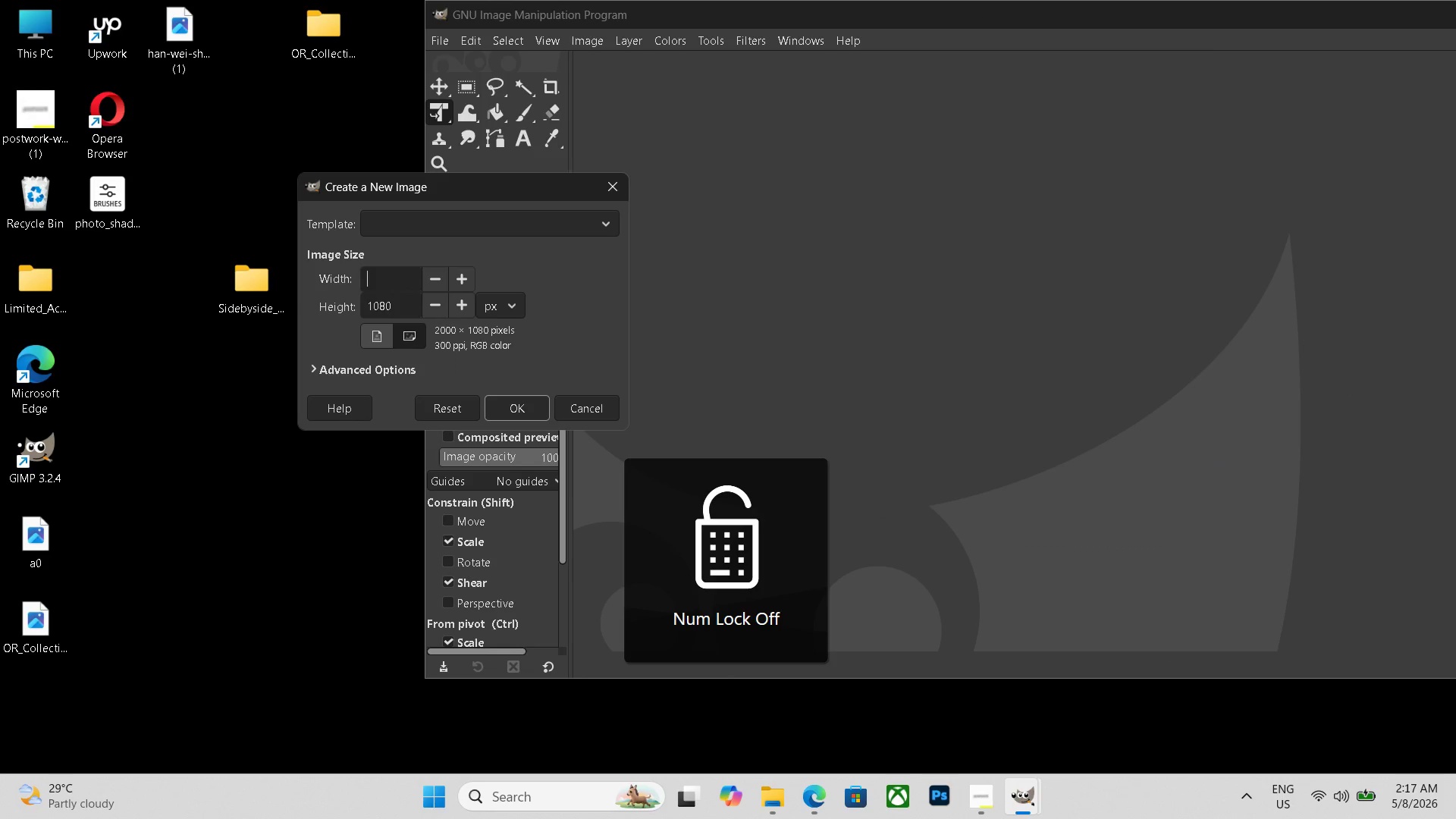 
key(Backspace)
 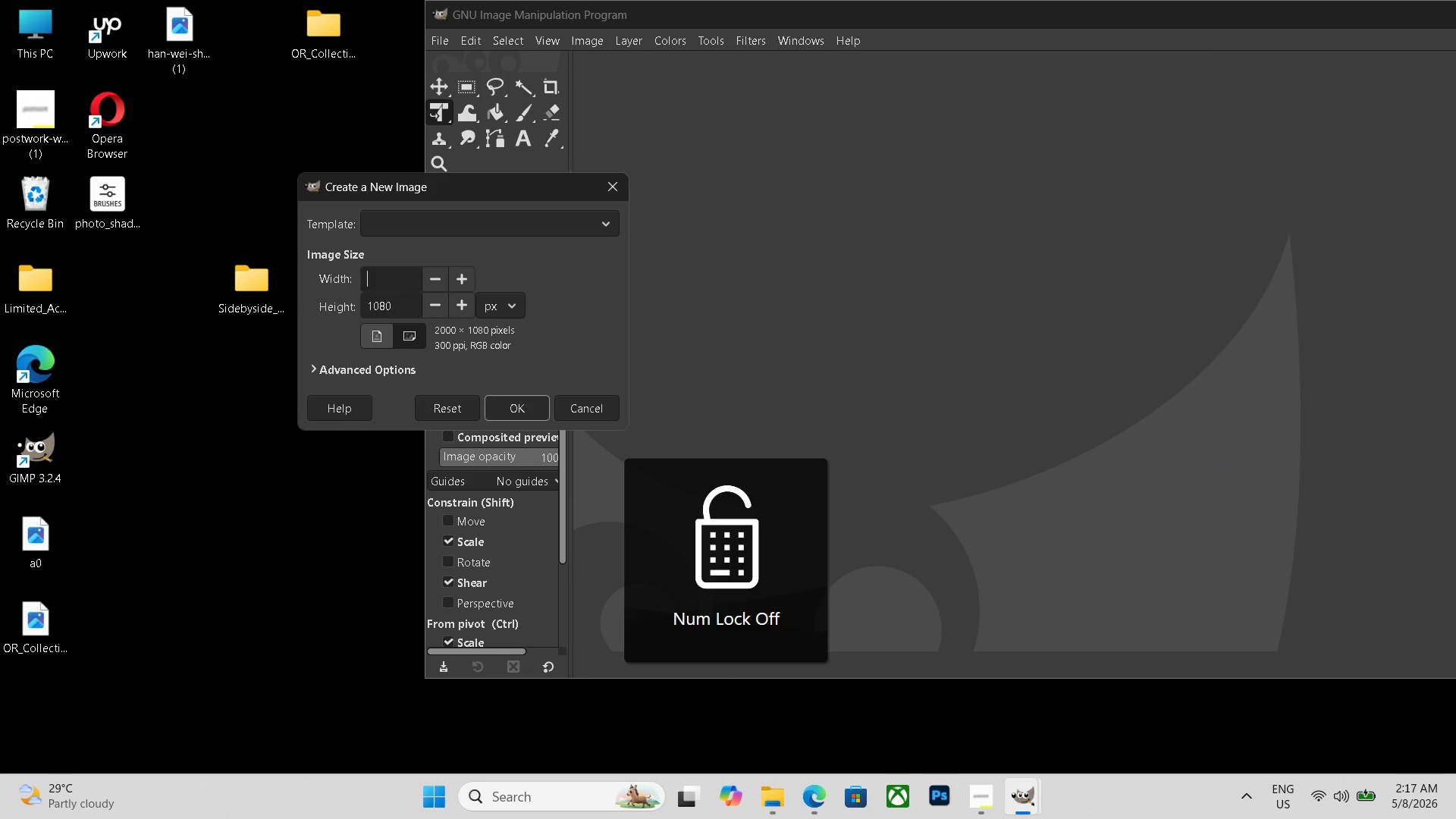 
key(Backspace)
 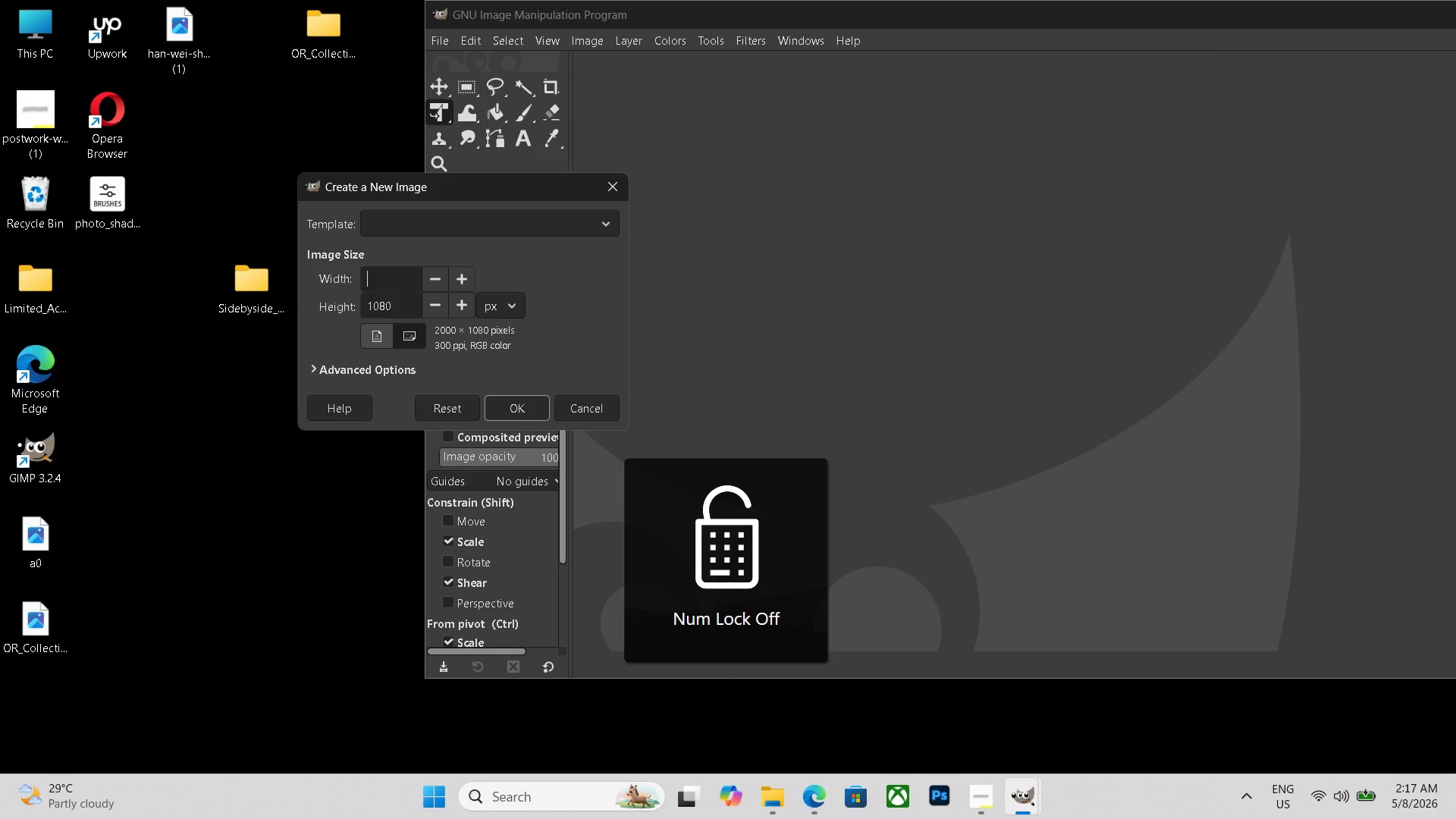 
key(Backspace)
 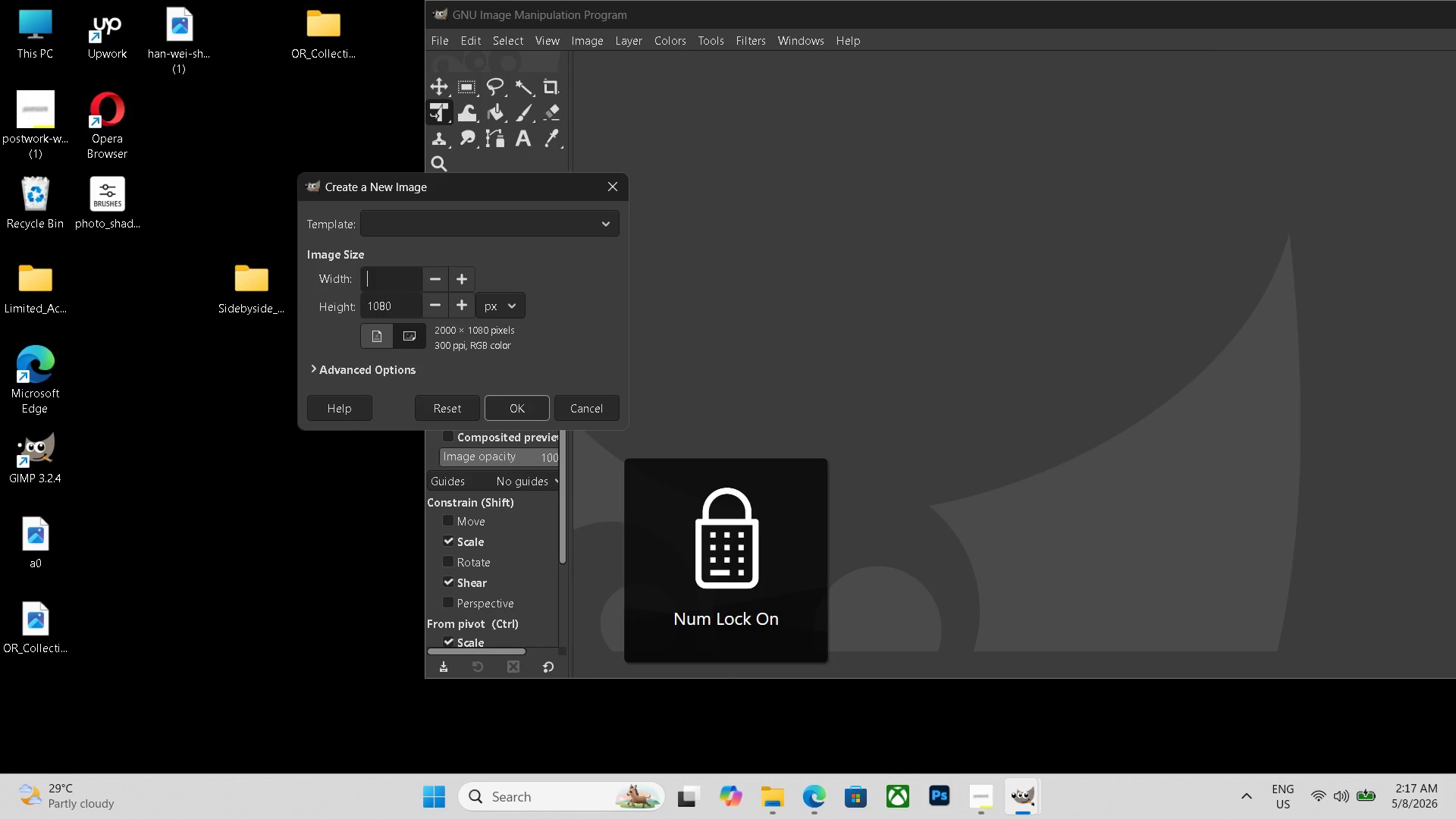 
key(NumLock)
 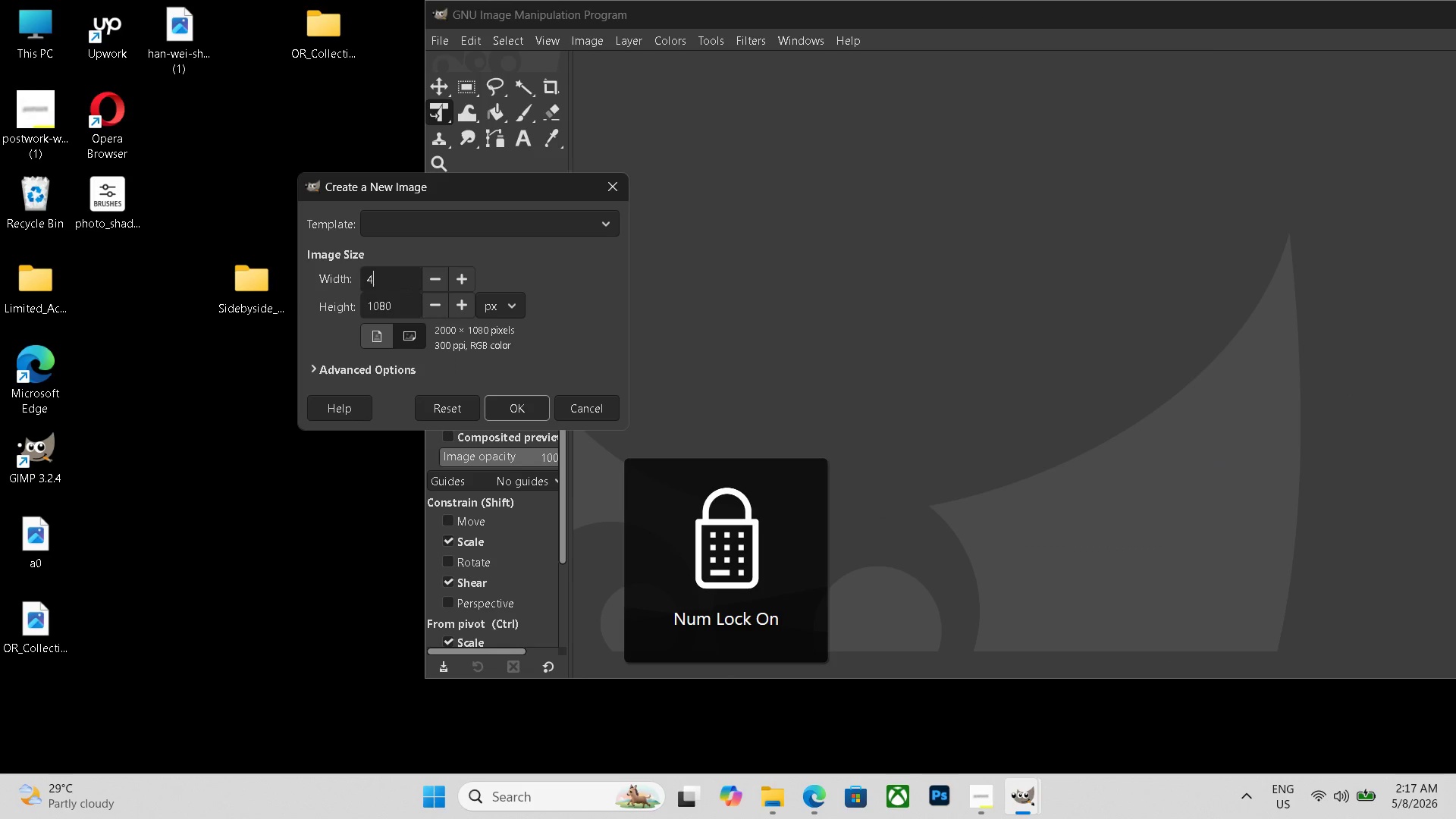 
key(Numpad4)
 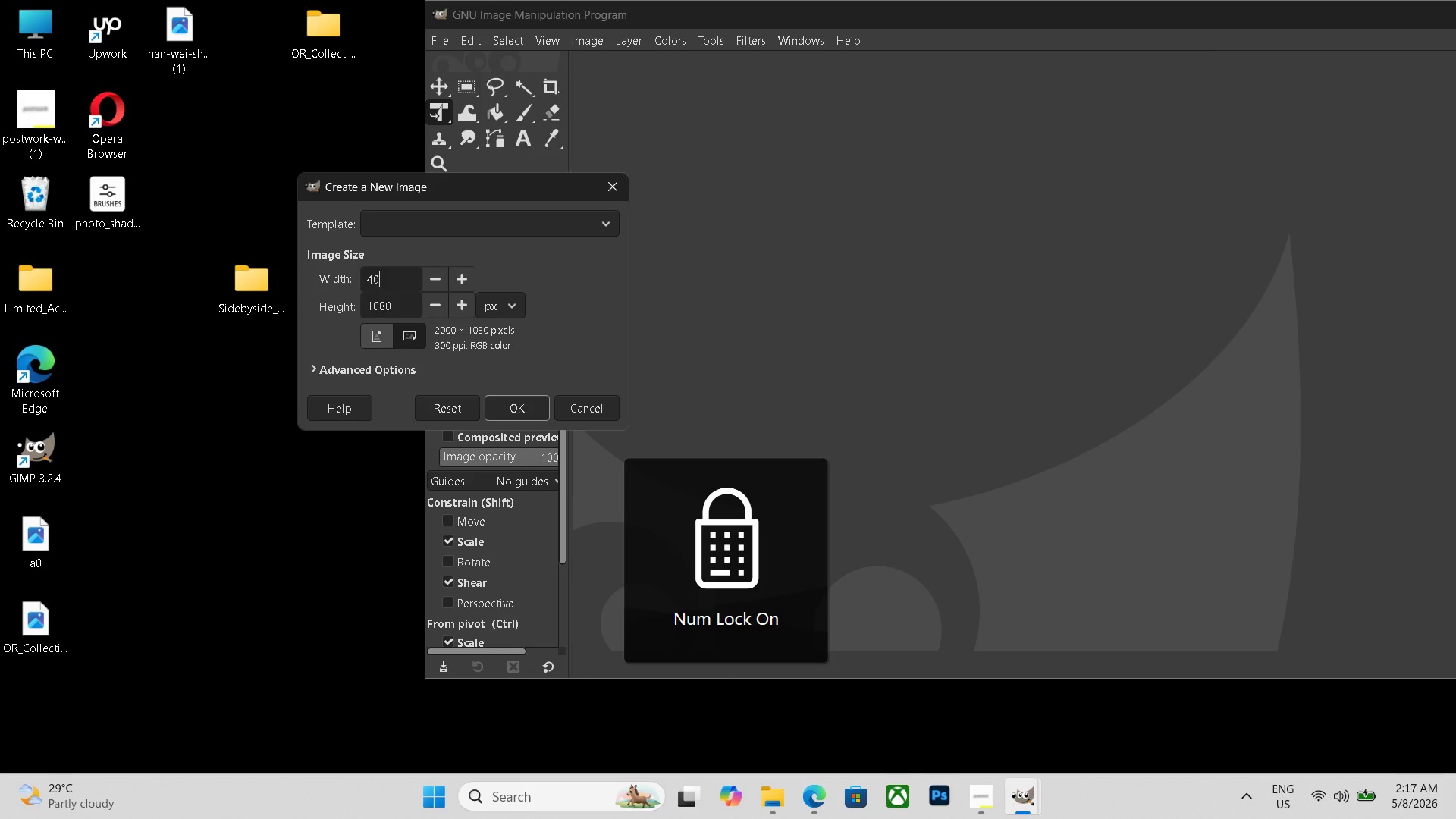 
key(Numpad0)
 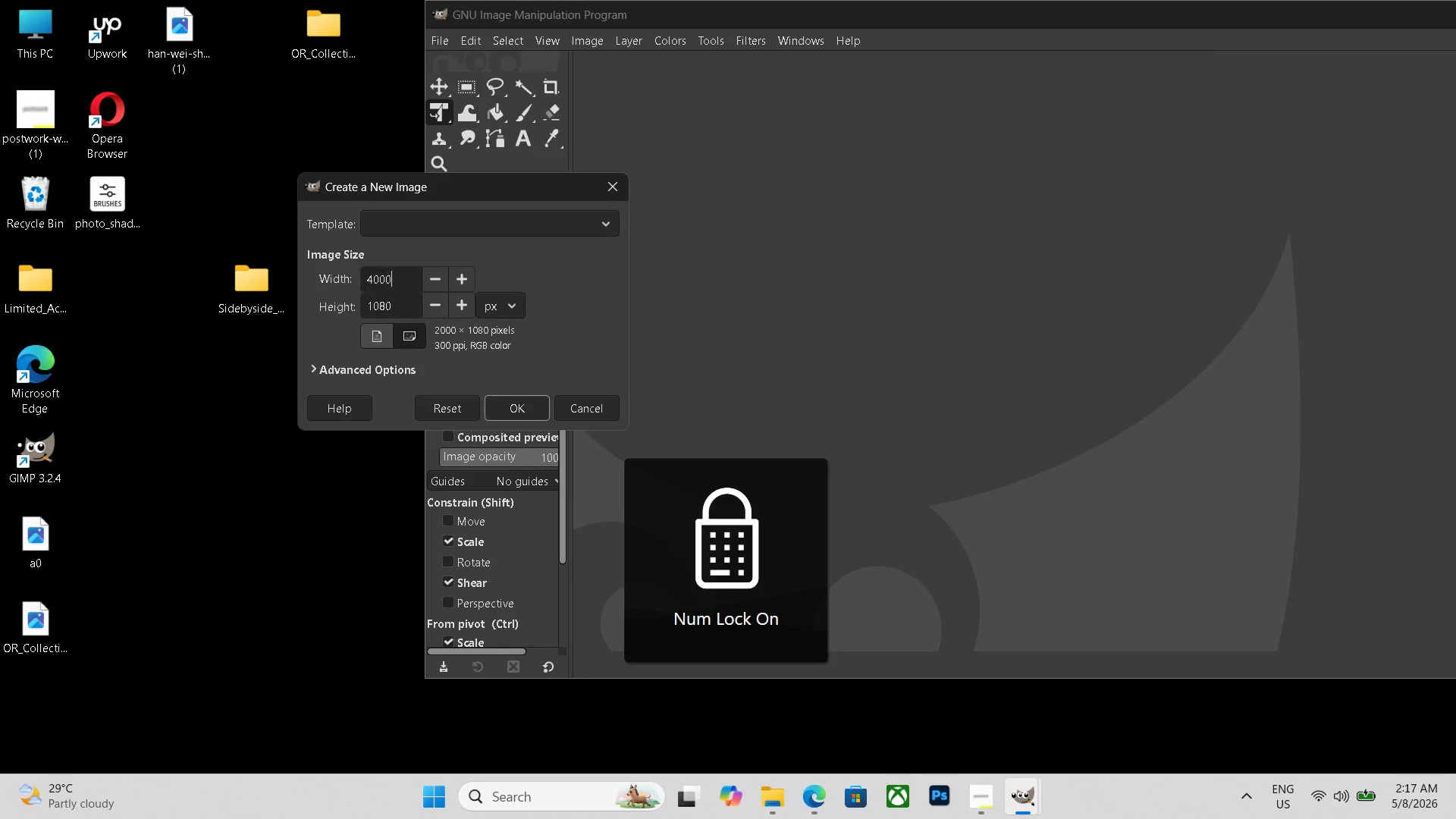 
key(Numpad0)
 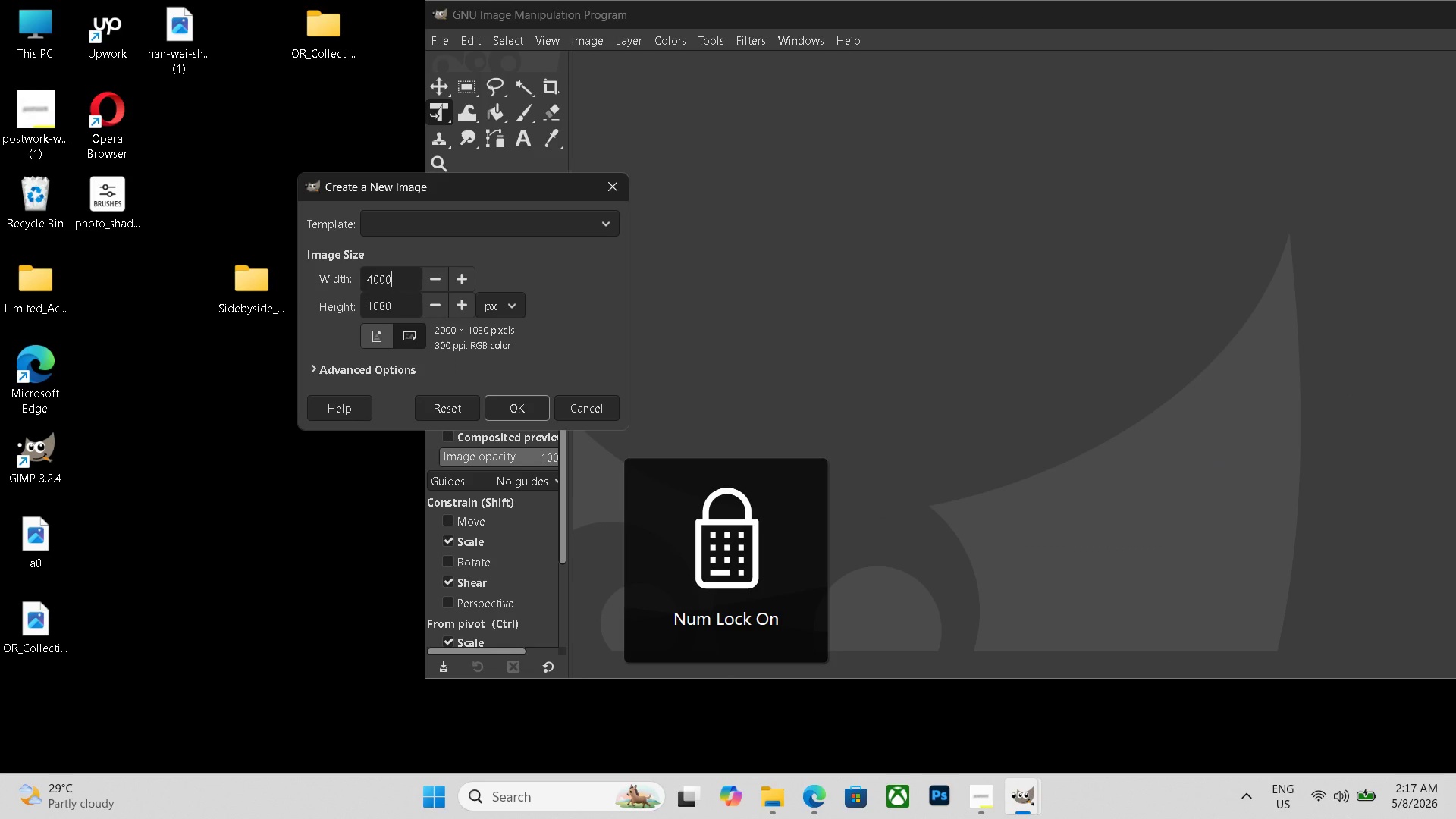 
key(Numpad0)
 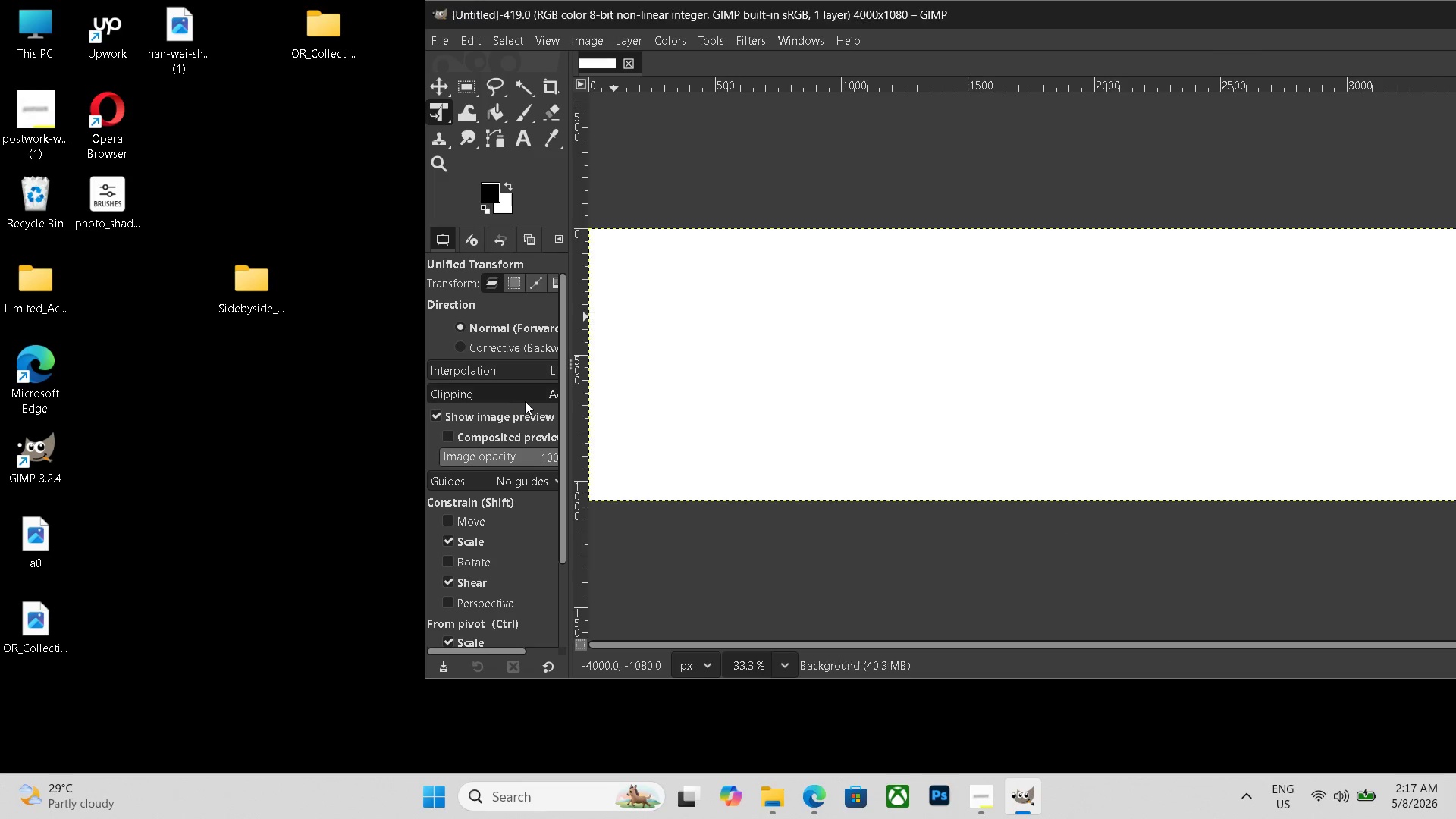 
scroll: coordinate [829, 409], scroll_direction: down, amount: 4.0
 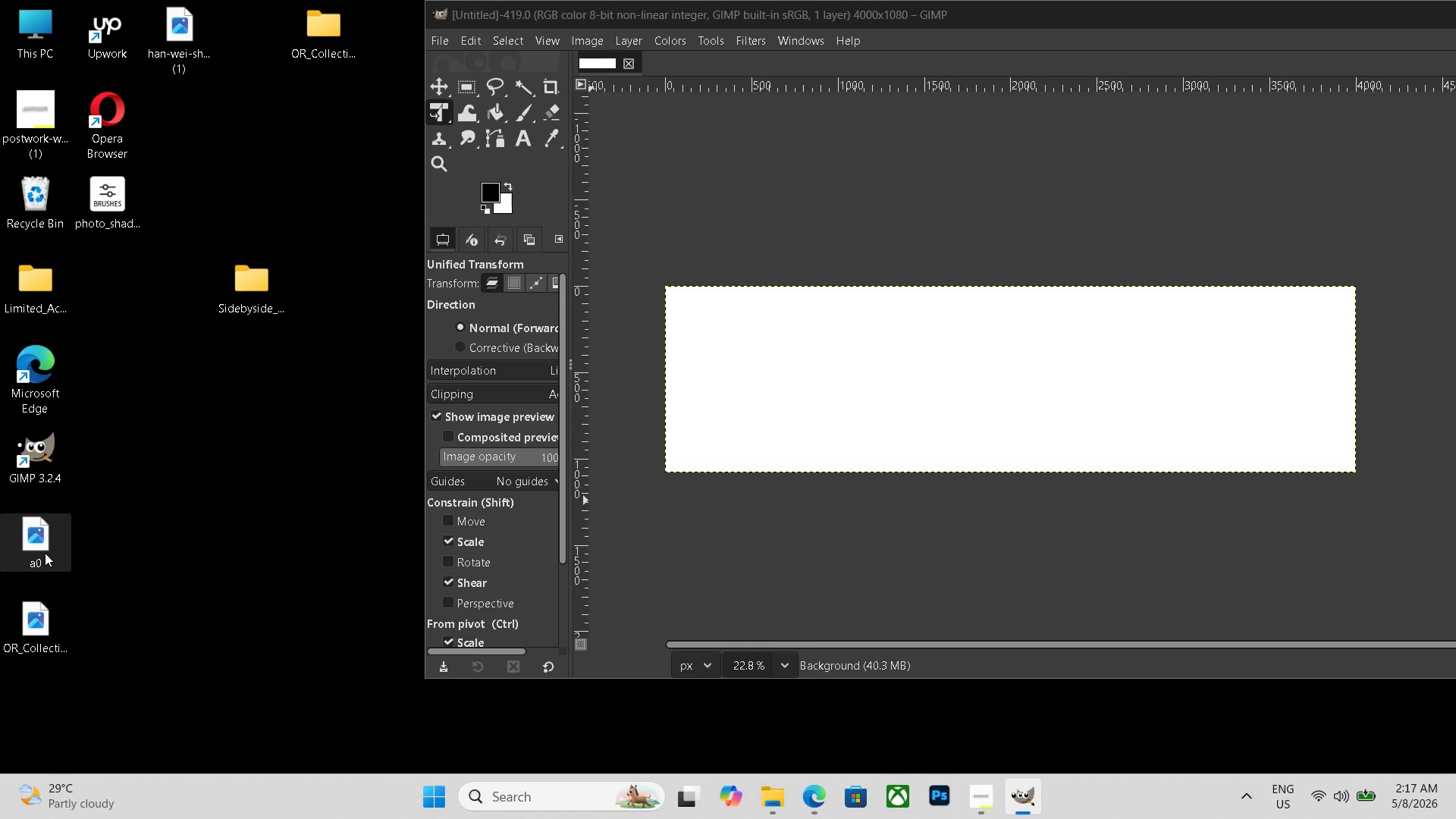 
hold_key(key=ControlLeft, duration=0.39)
 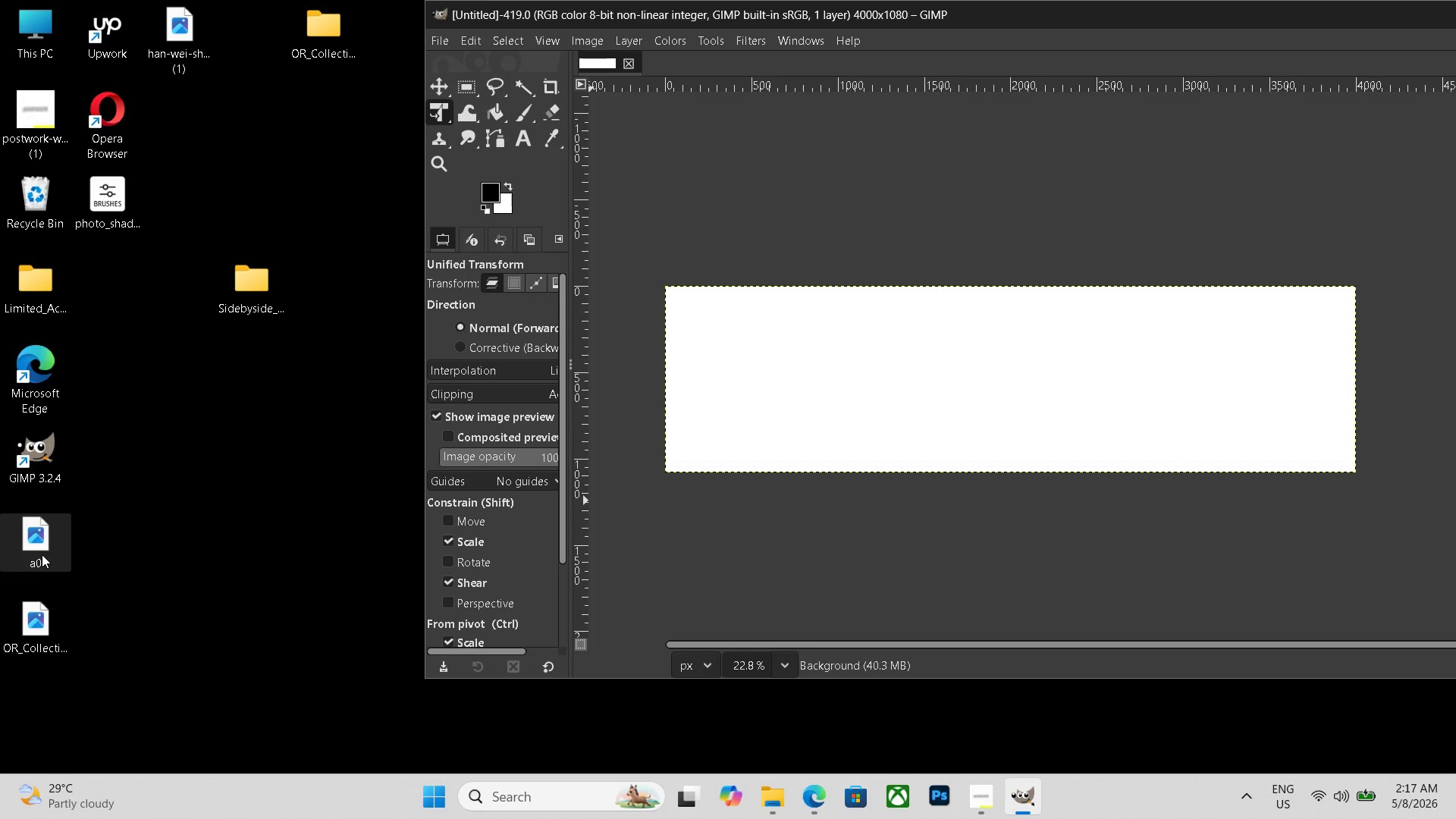 
left_click_drag(start_coordinate=[44, 554], to_coordinate=[833, 402])
 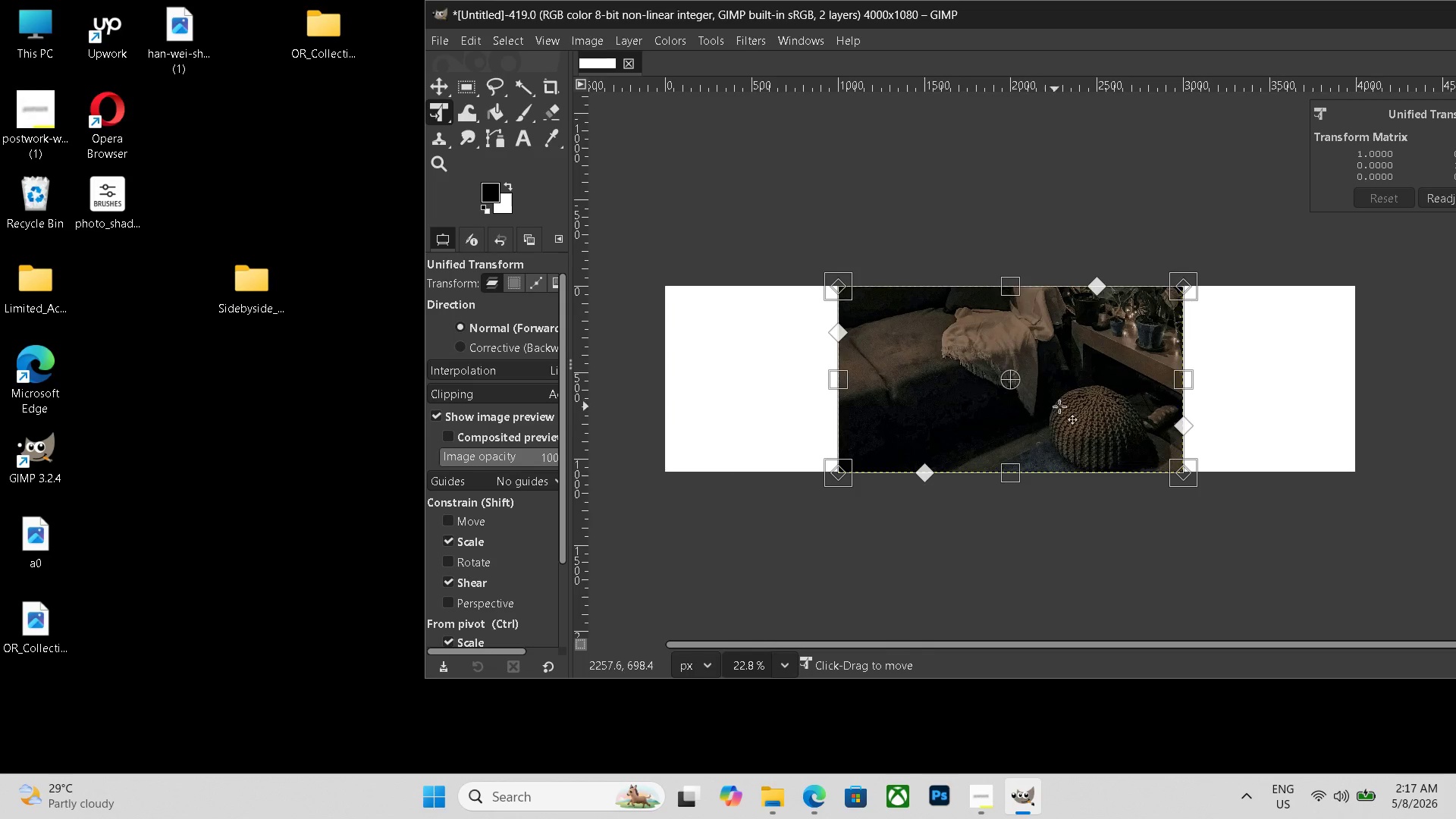 
left_click_drag(start_coordinate=[1059, 406], to_coordinate=[883, 404])
 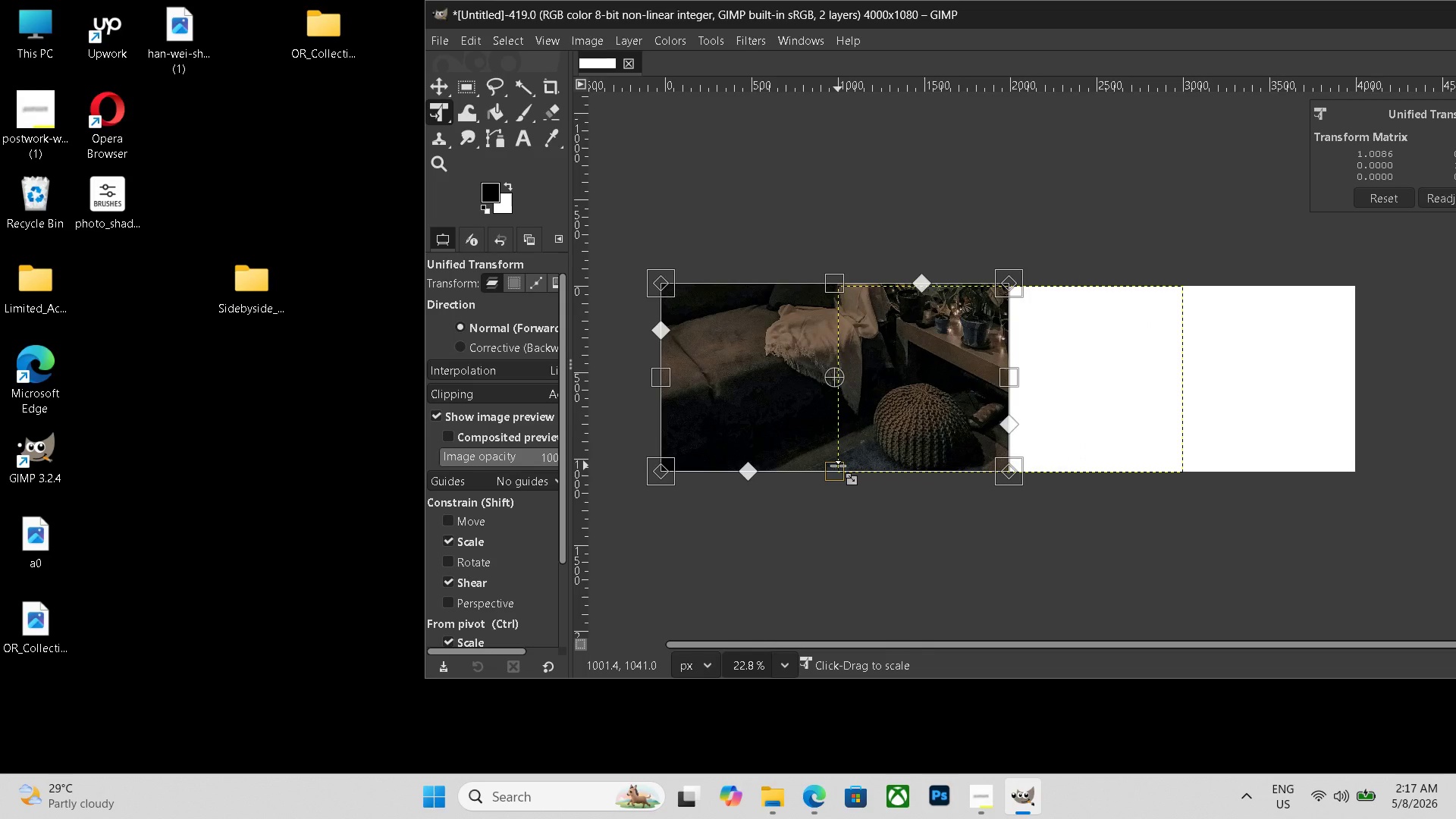 
key(Enter)
 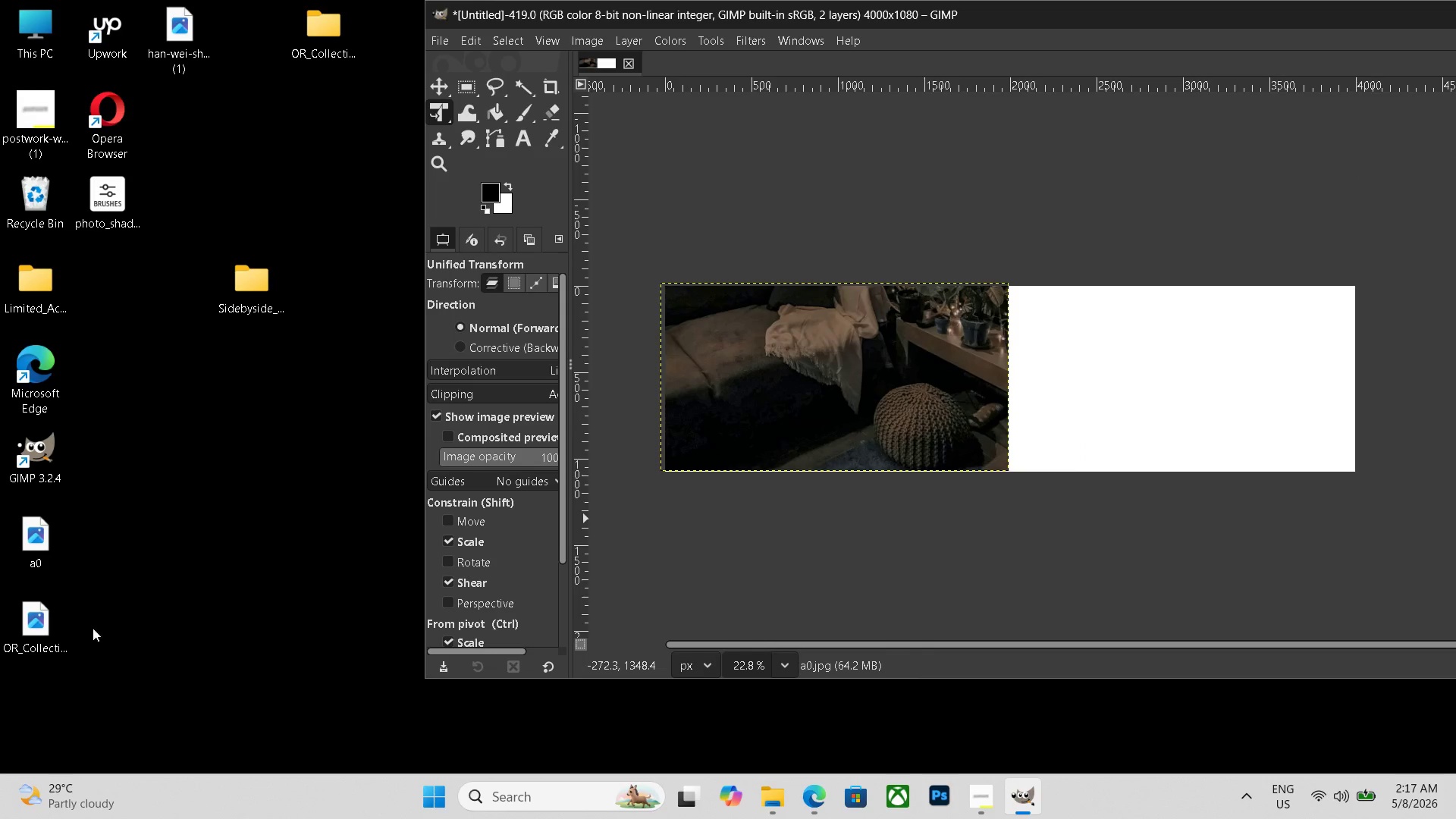 
left_click_drag(start_coordinate=[44, 620], to_coordinate=[1205, 375])
 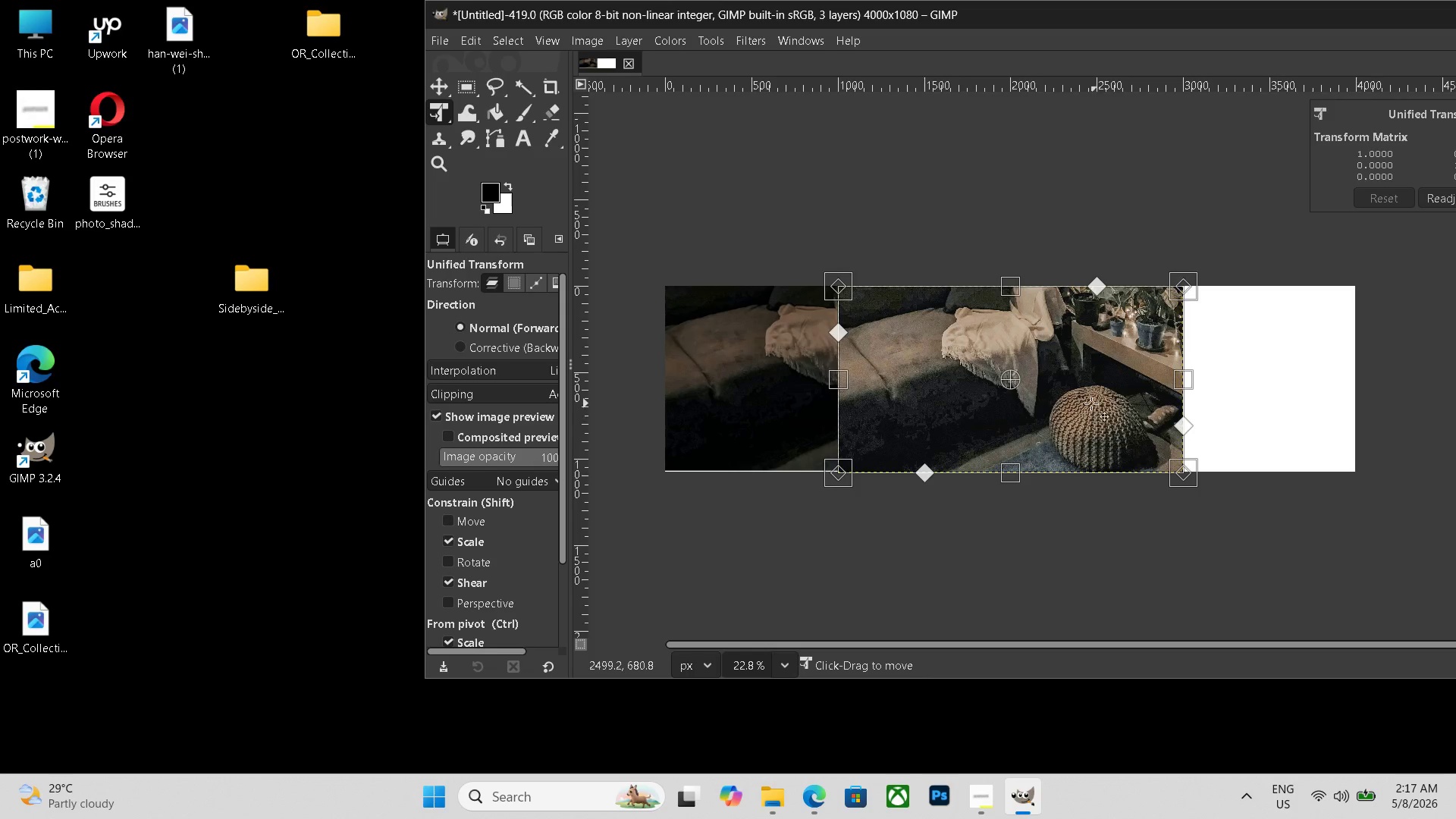 
left_click_drag(start_coordinate=[1084, 403], to_coordinate=[1254, 403])
 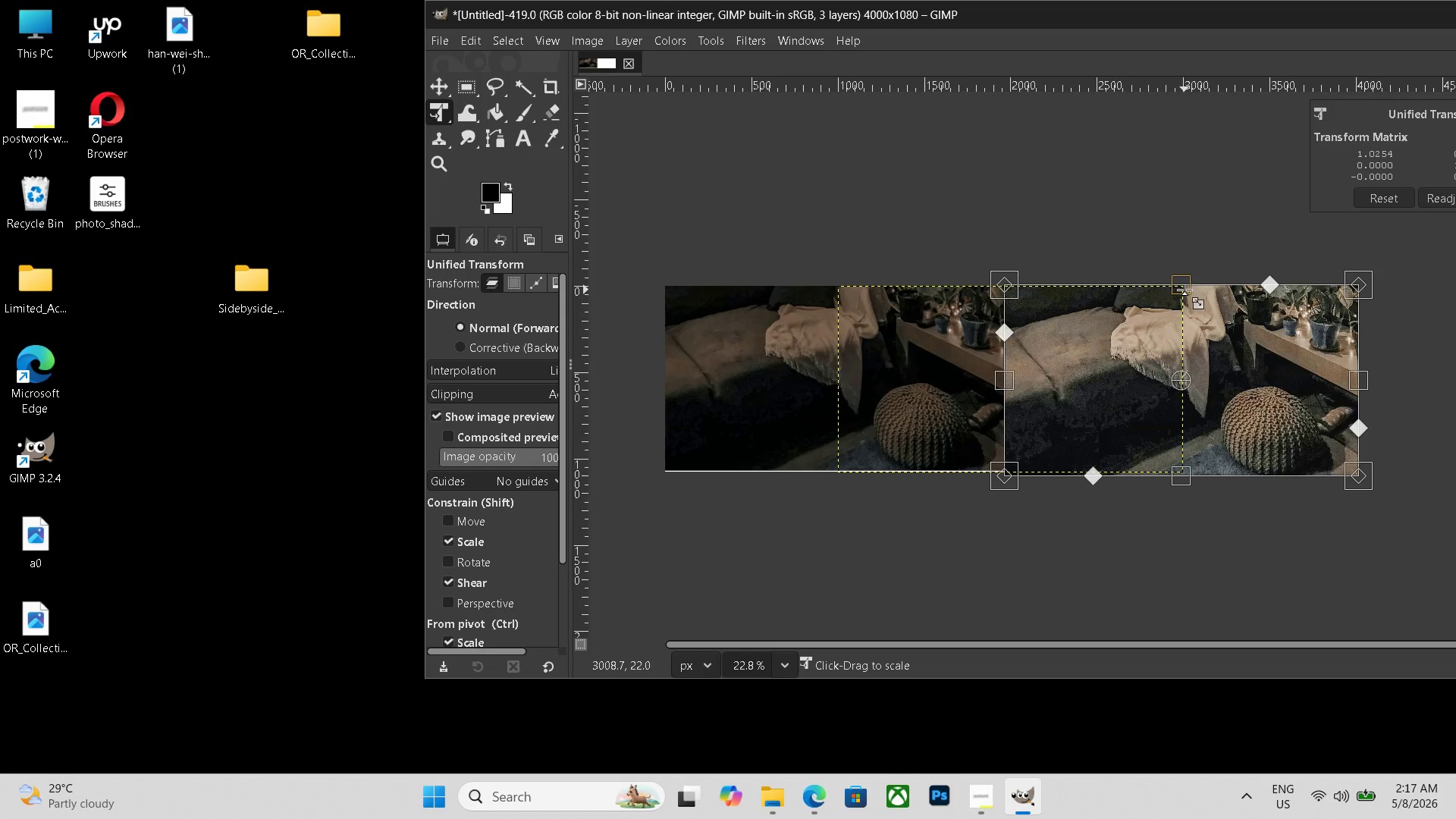 
scroll: coordinate [1176, 303], scroll_direction: up, amount: 1.0
 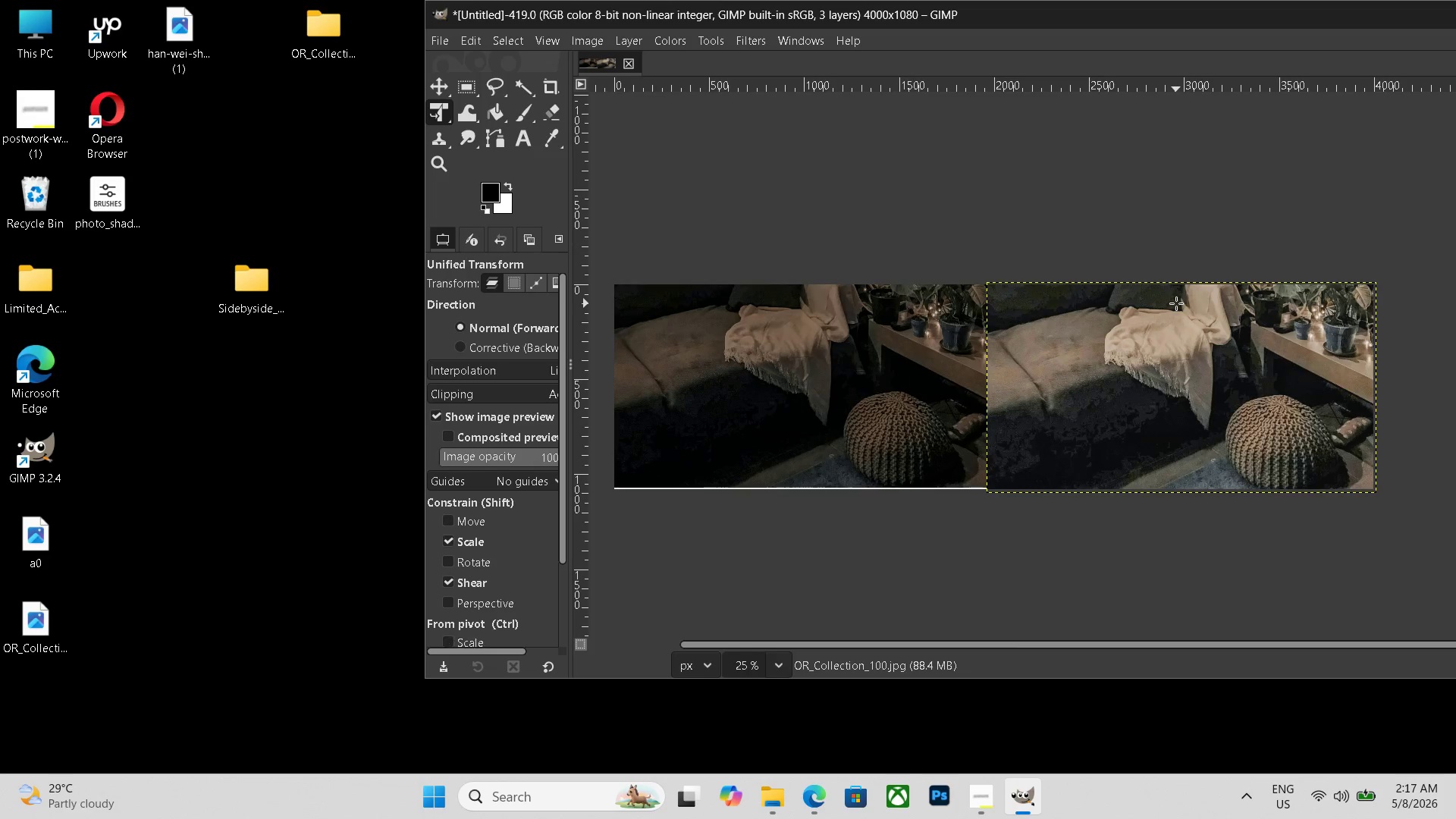 
key(Enter)
 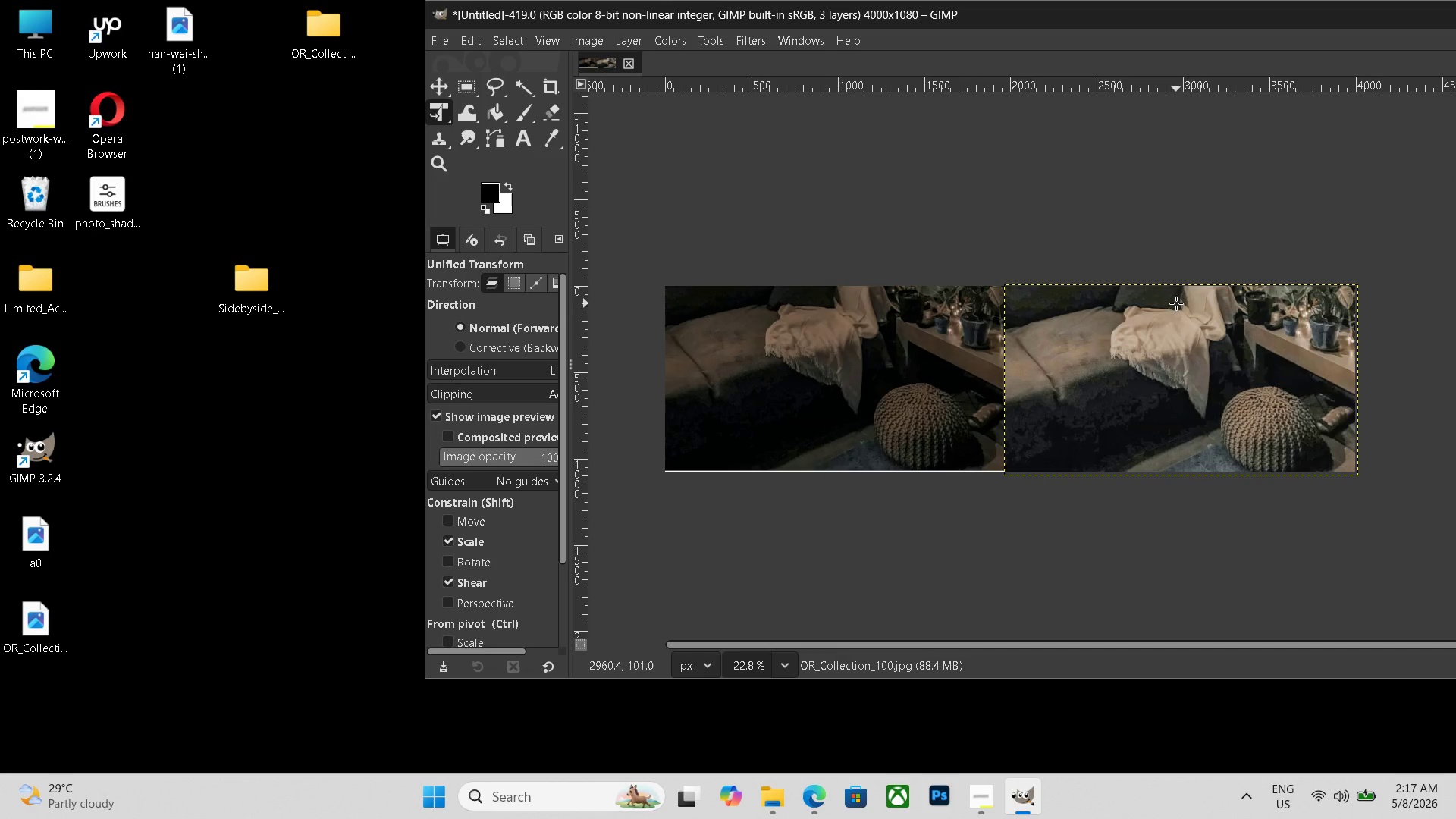 
hold_key(key=ControlLeft, duration=0.94)
 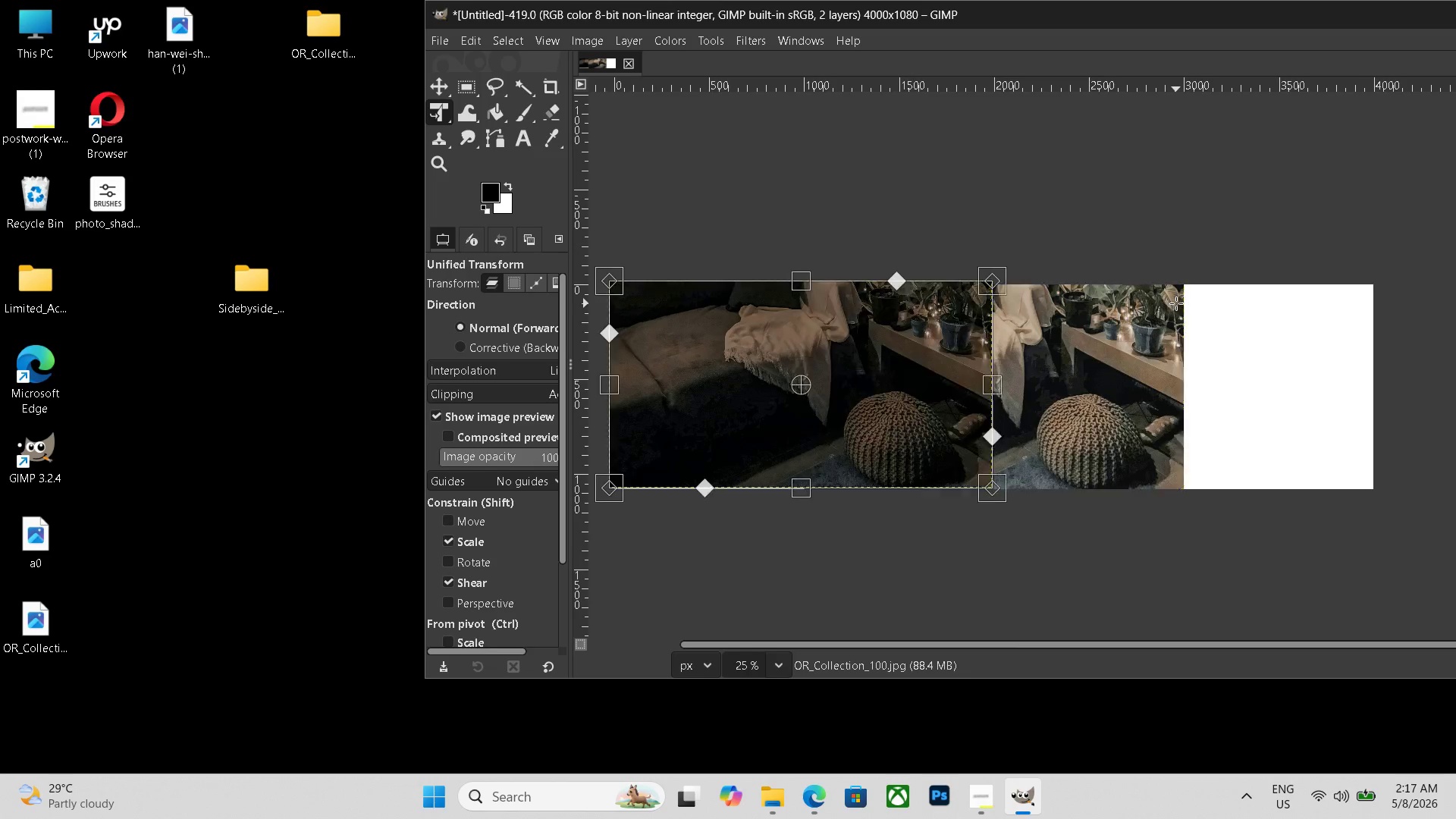 
key(Control+Z)
 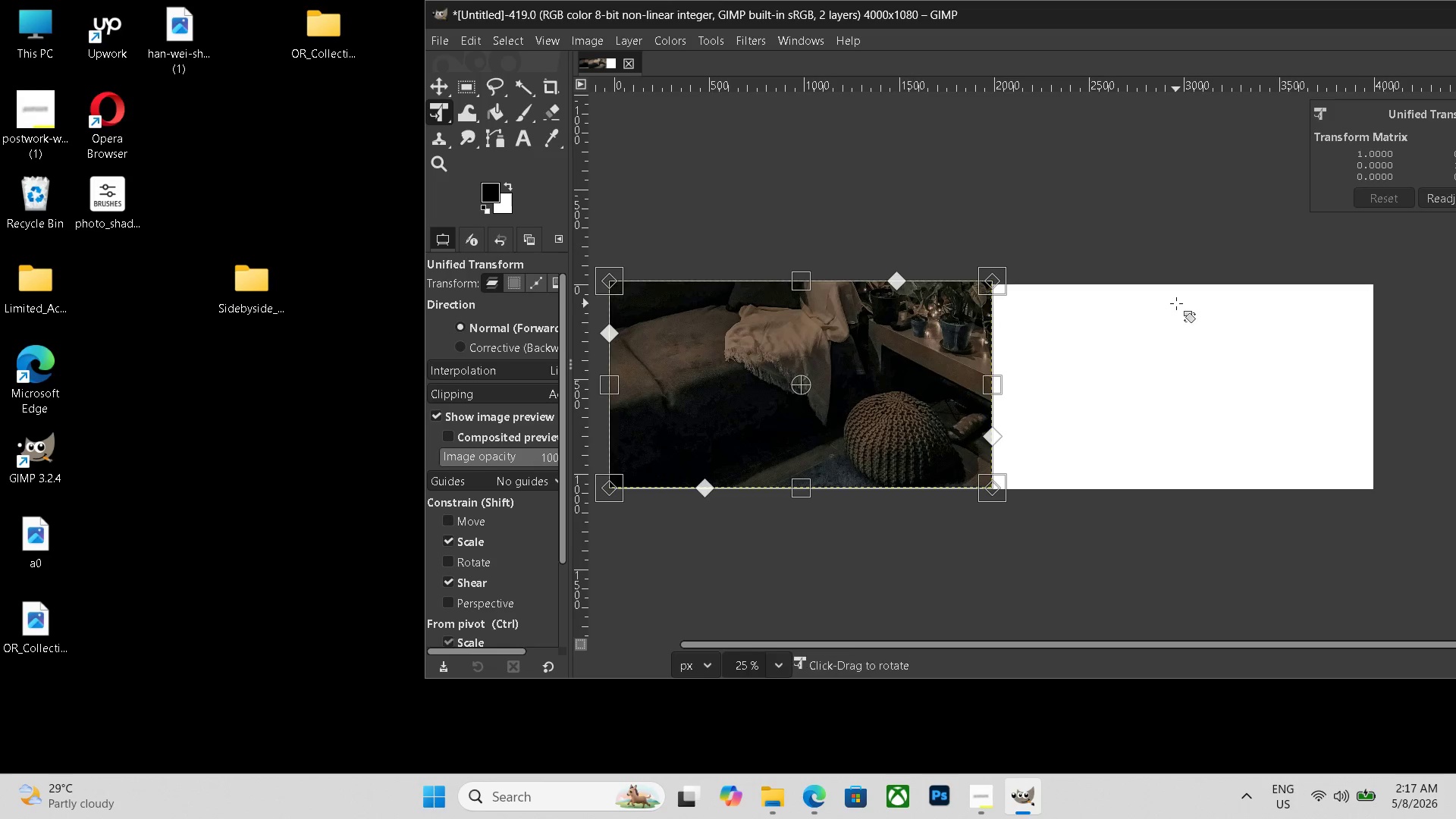 
key(Control+Z)
 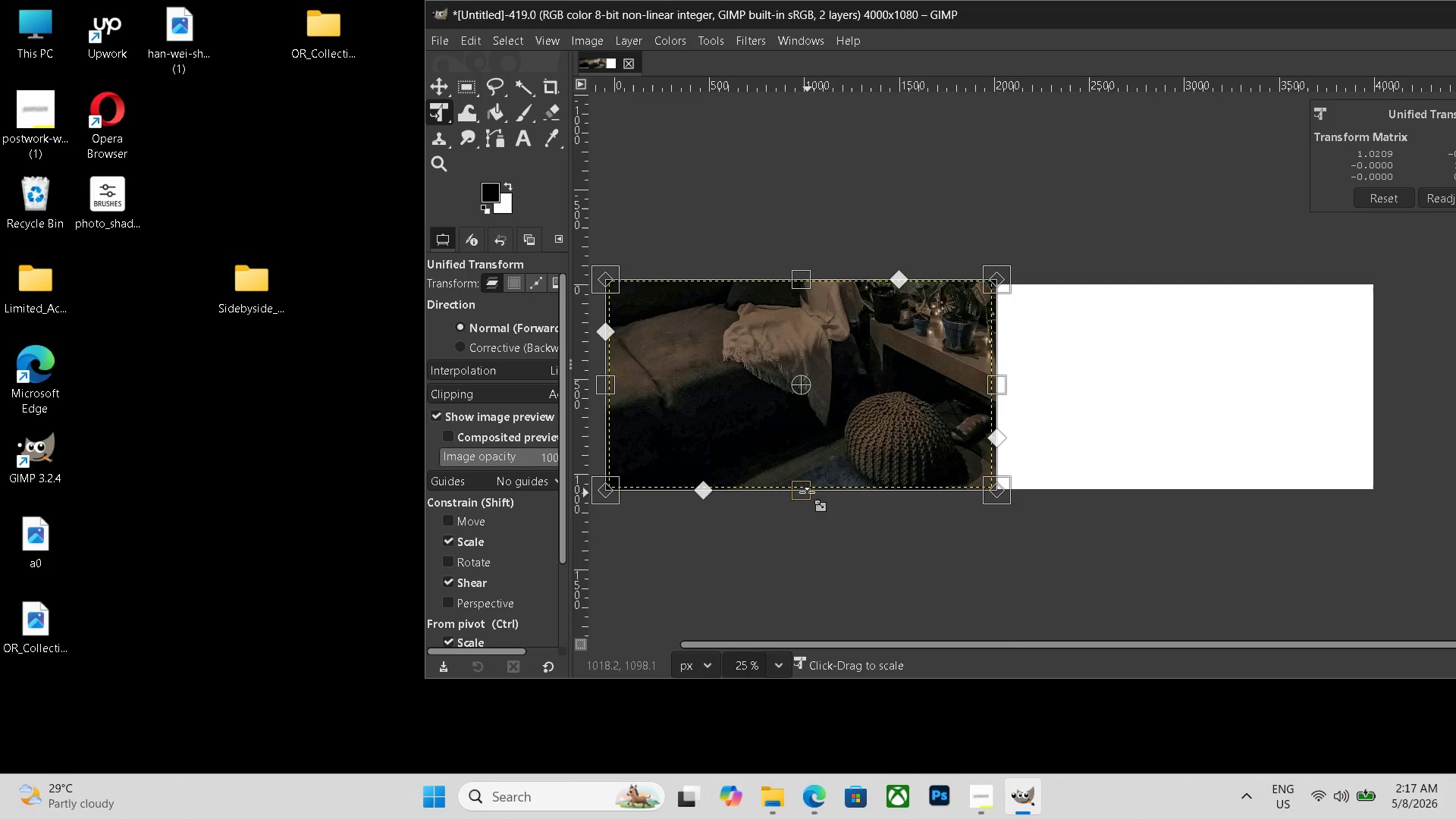 
key(Enter)
 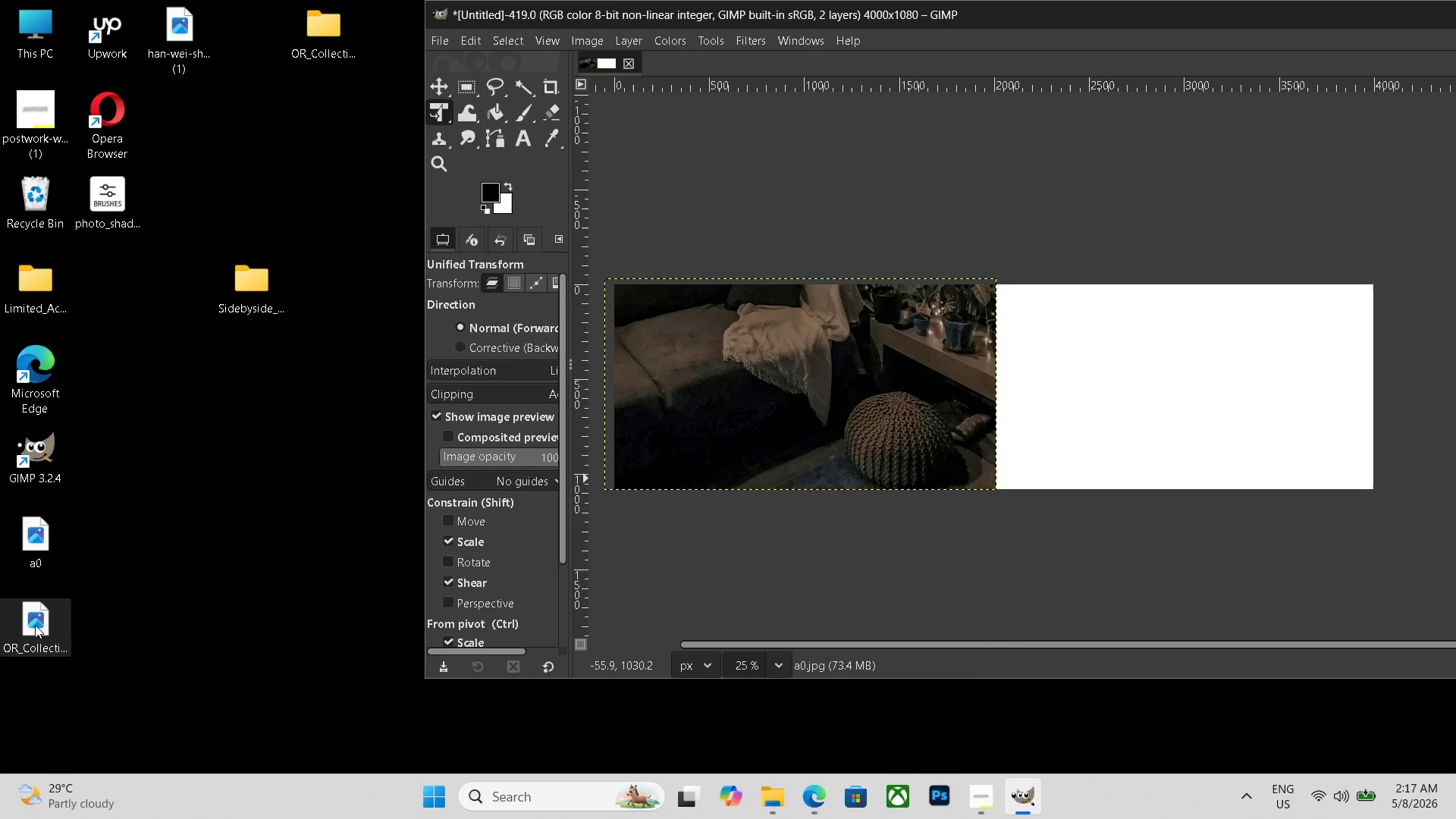 
left_click_drag(start_coordinate=[33, 631], to_coordinate=[1169, 412])
 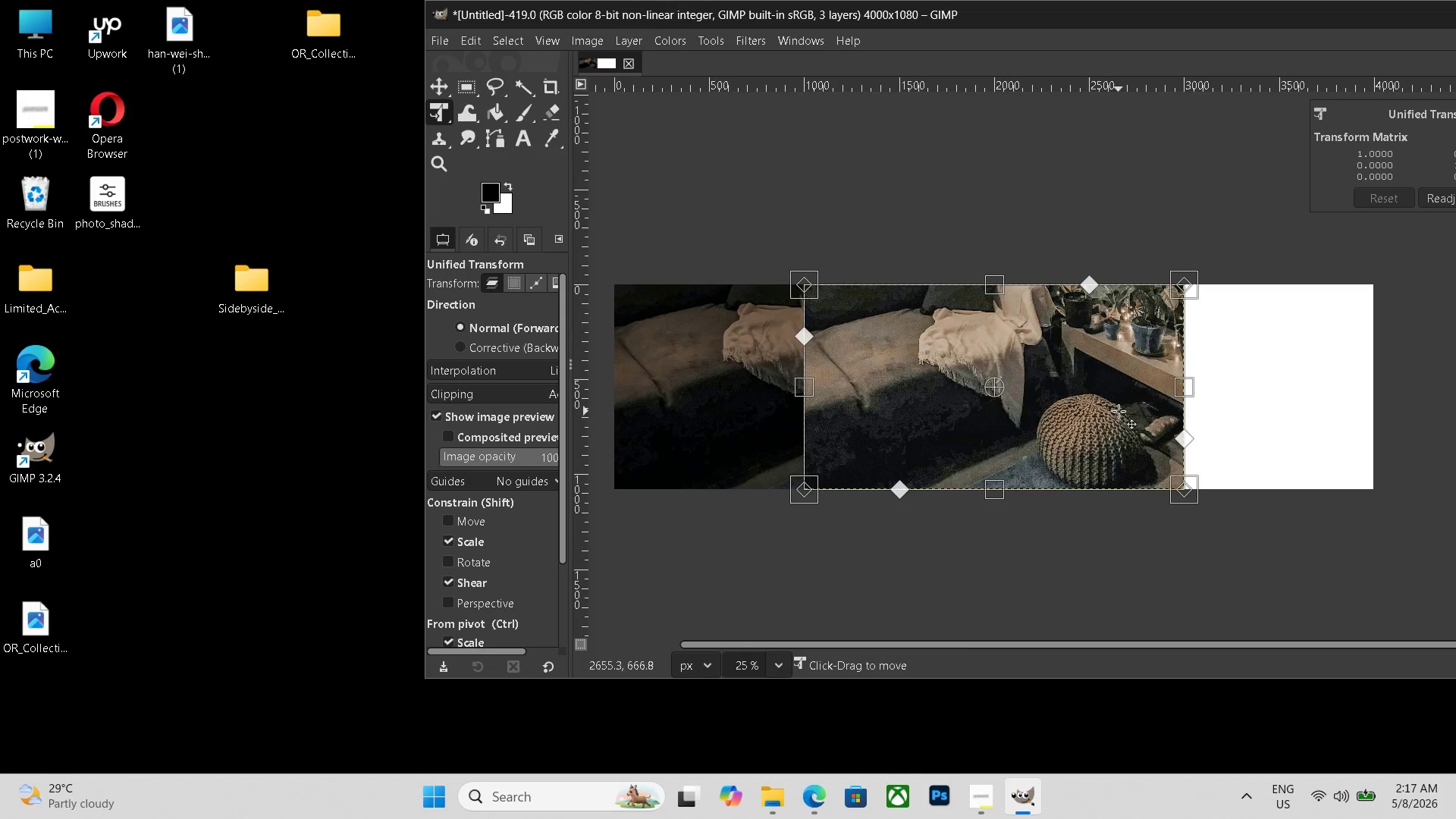 
left_click_drag(start_coordinate=[1119, 410], to_coordinate=[1309, 410])
 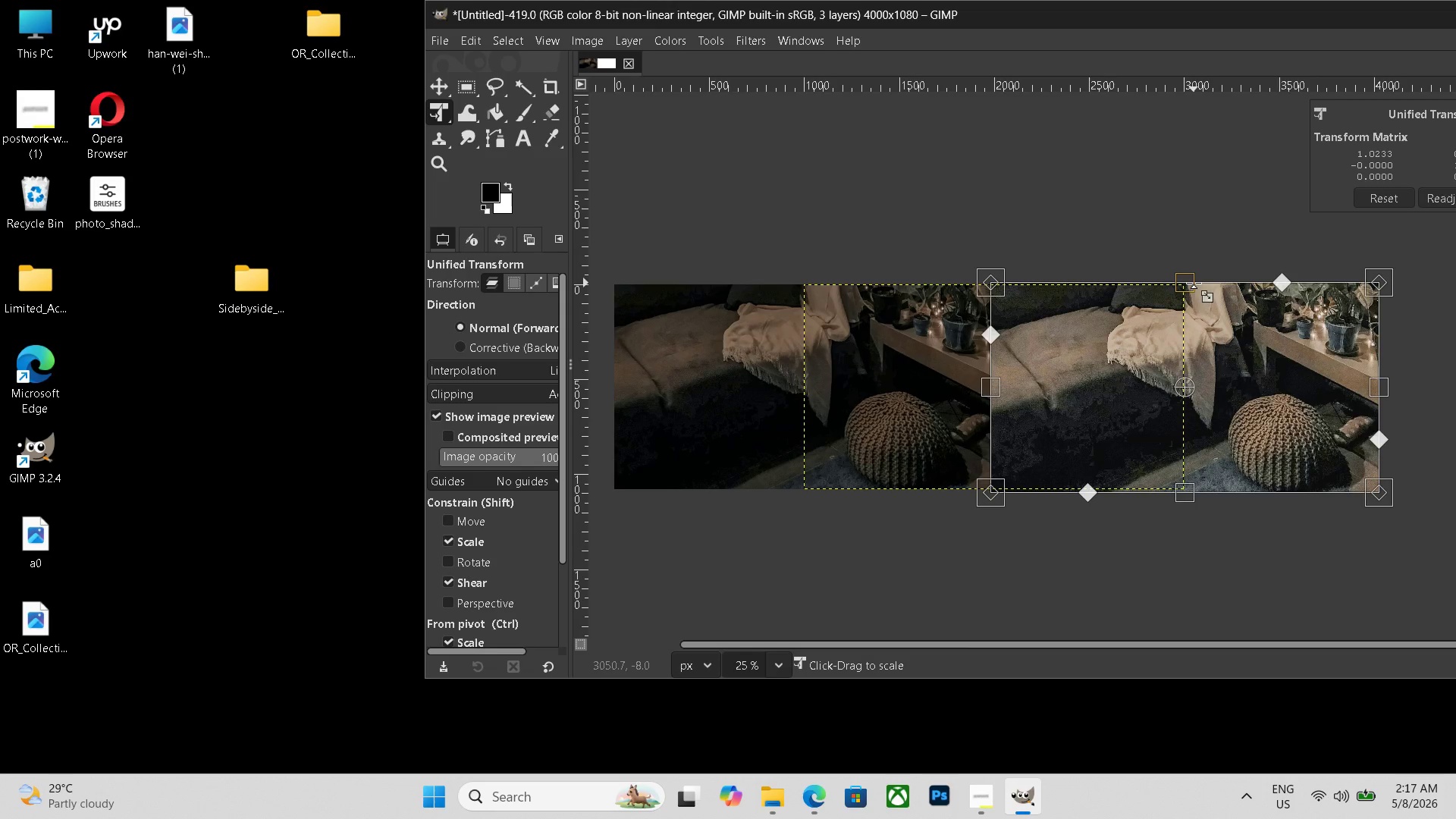 
scroll: coordinate [1106, 473], scroll_direction: down, amount: 4.0
 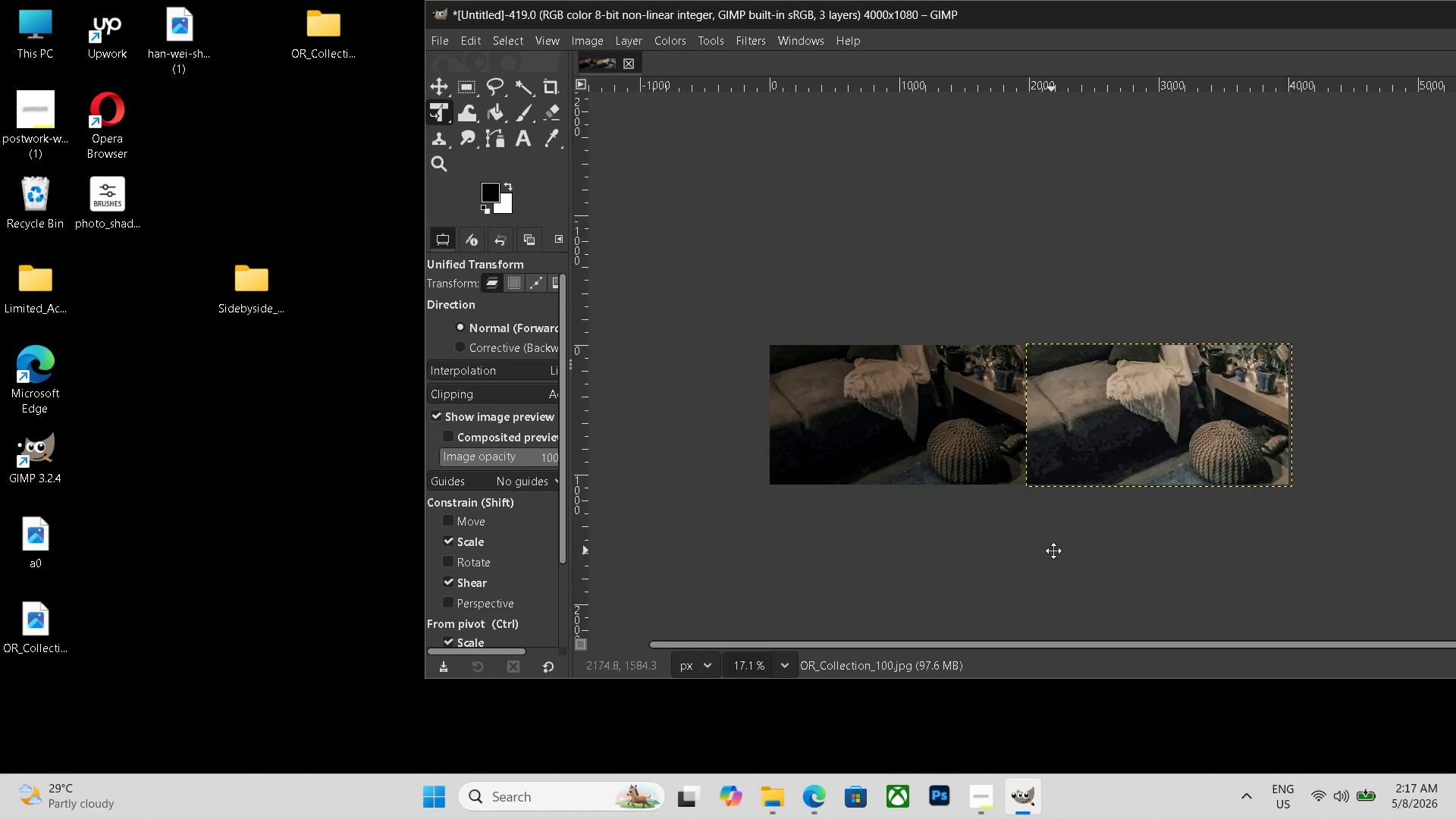 
key(Enter)
 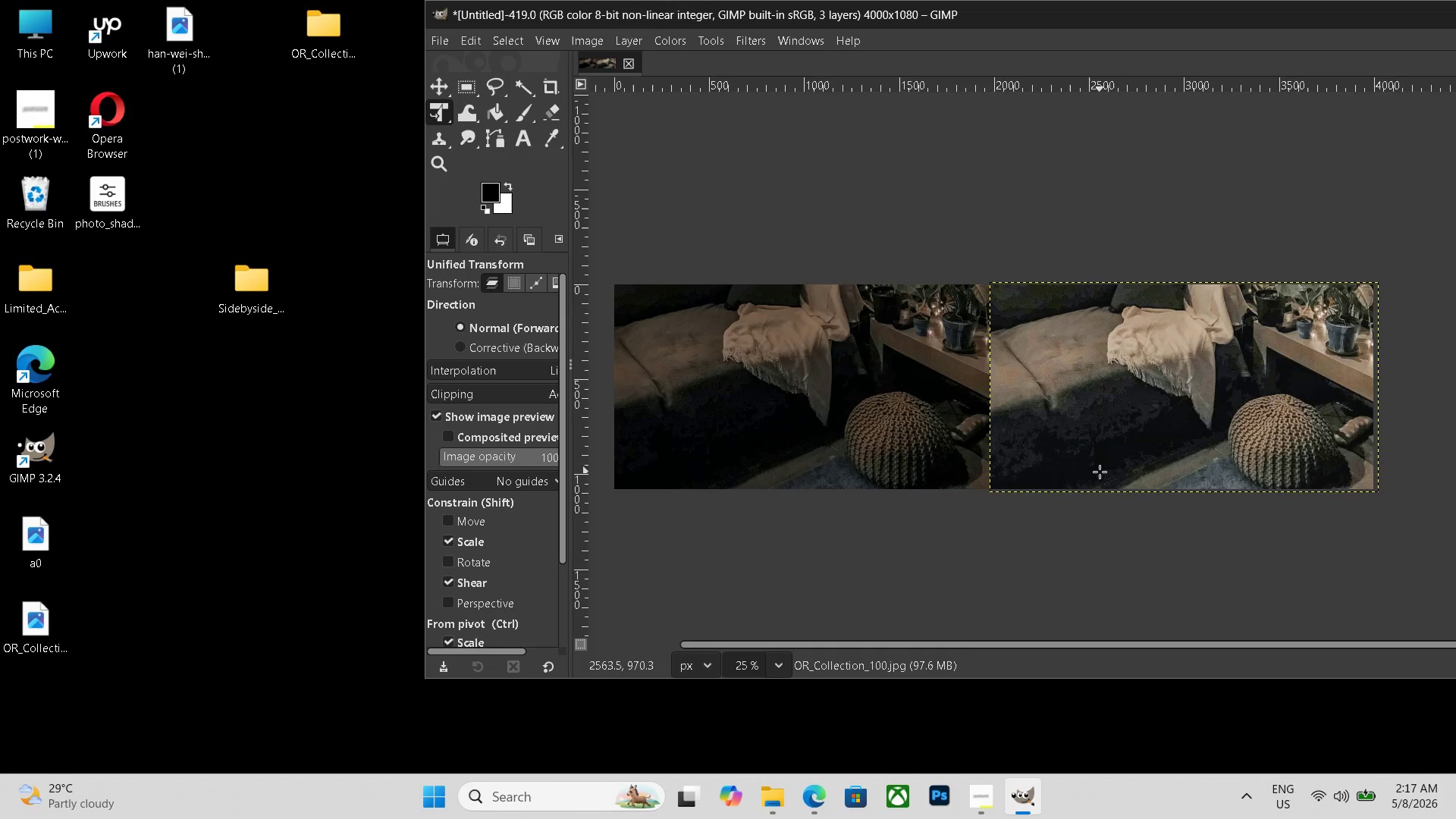 
hold_key(key=ControlLeft, duration=0.5)
 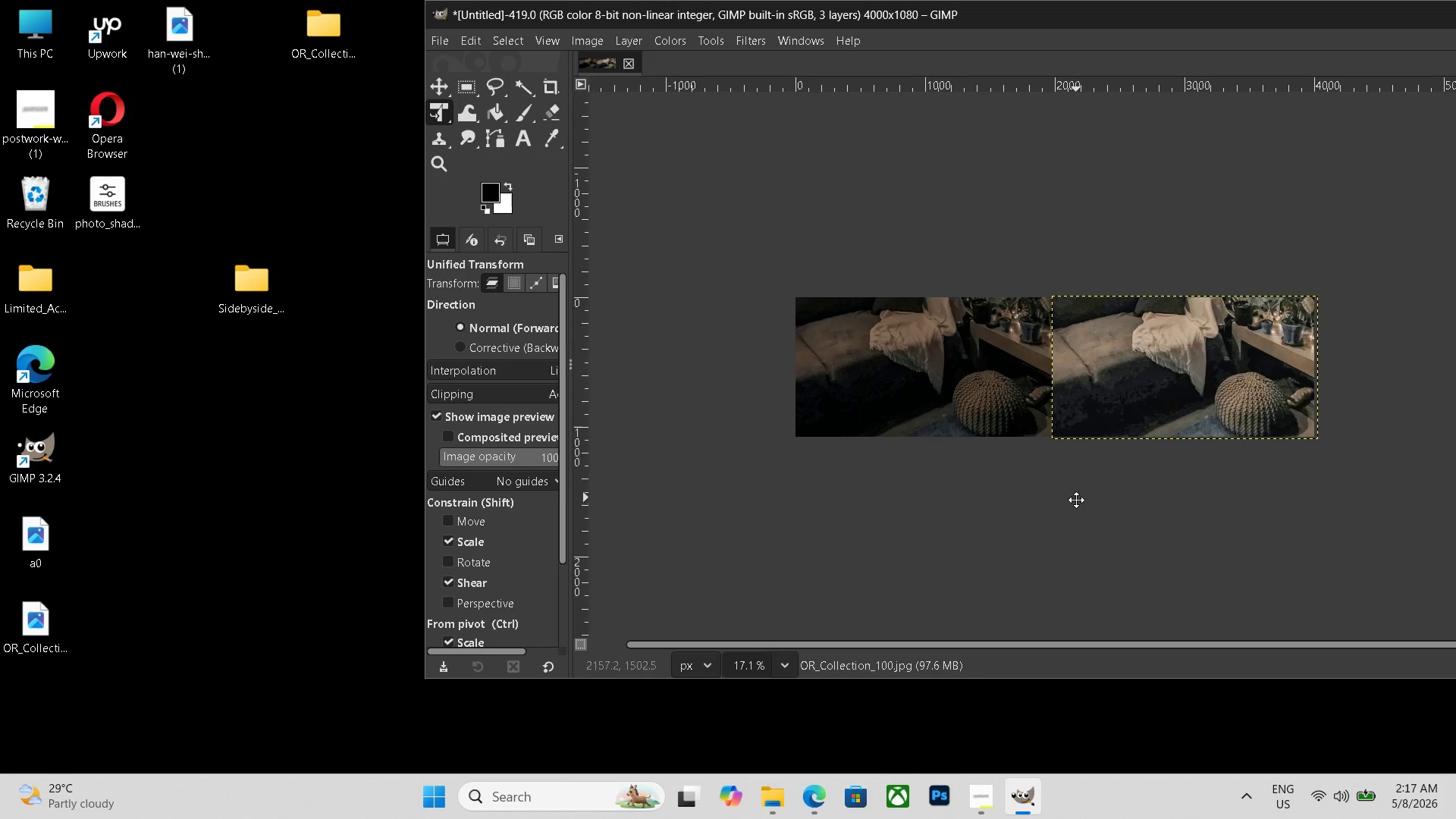 
hold_key(key=Space, duration=0.77)
 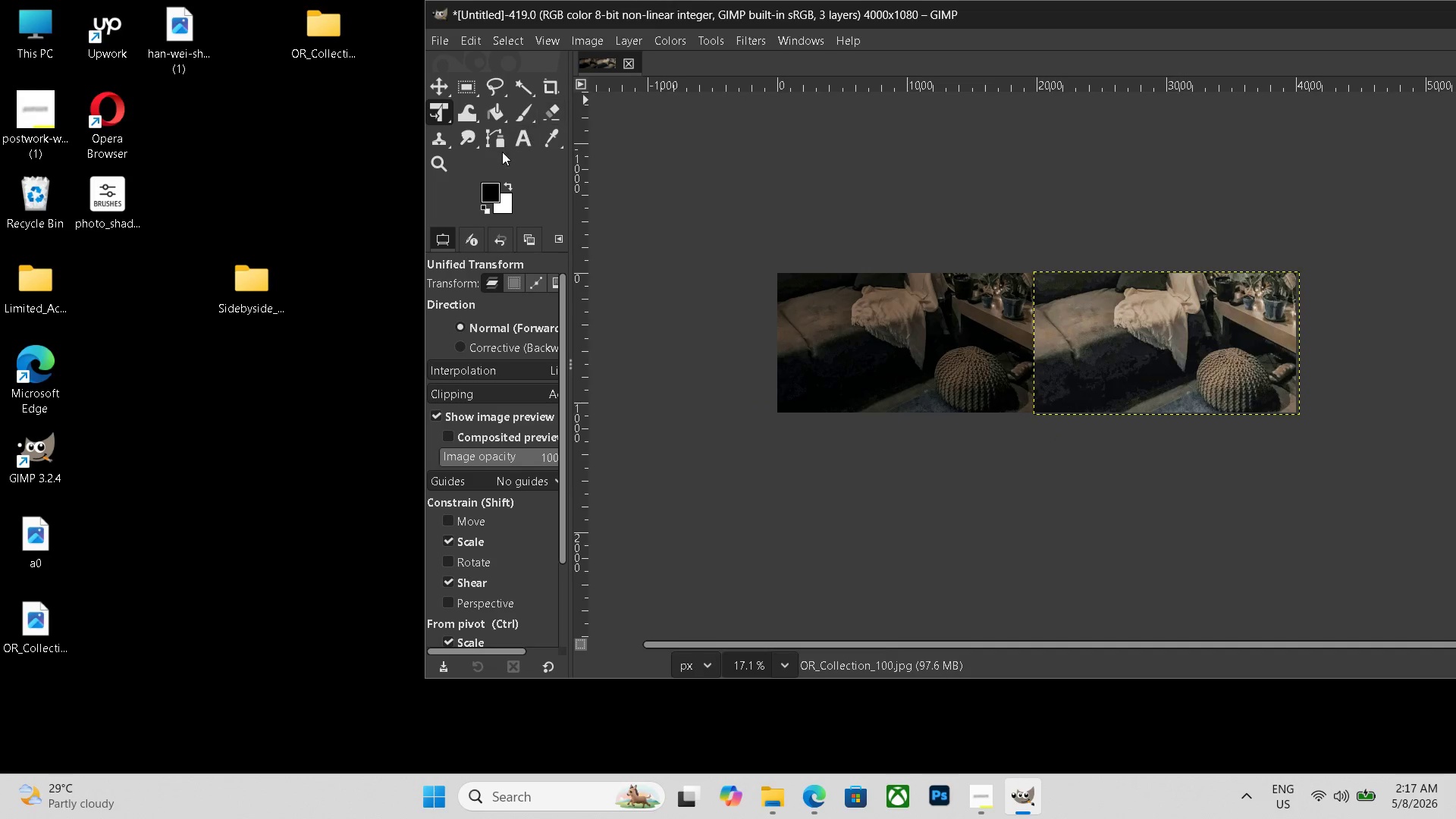 
left_click([524, 141])
 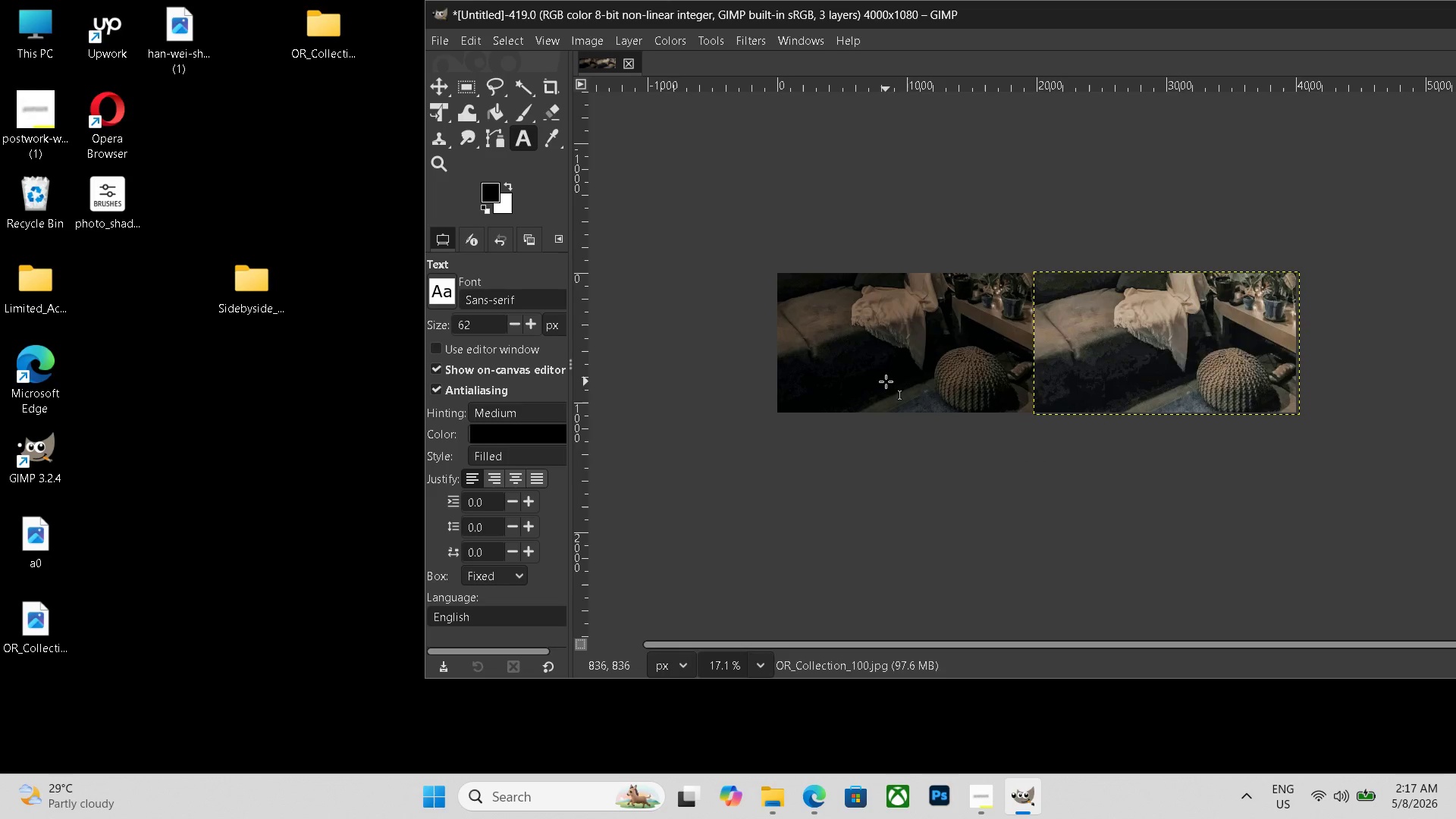 
left_click_drag(start_coordinate=[886, 381], to_coordinate=[1244, 412])
 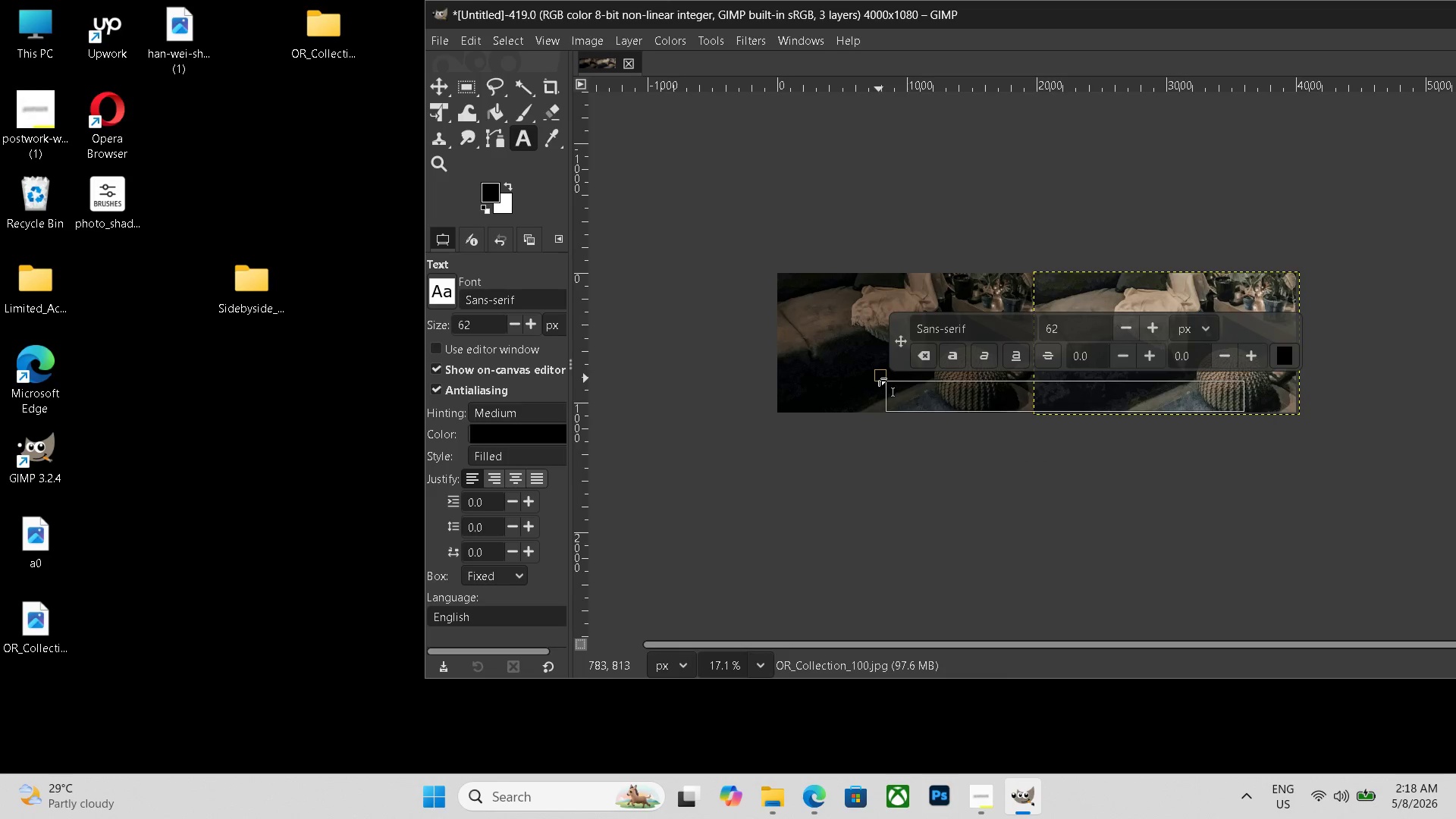 
left_click_drag(start_coordinate=[877, 378], to_coordinate=[833, 378])
 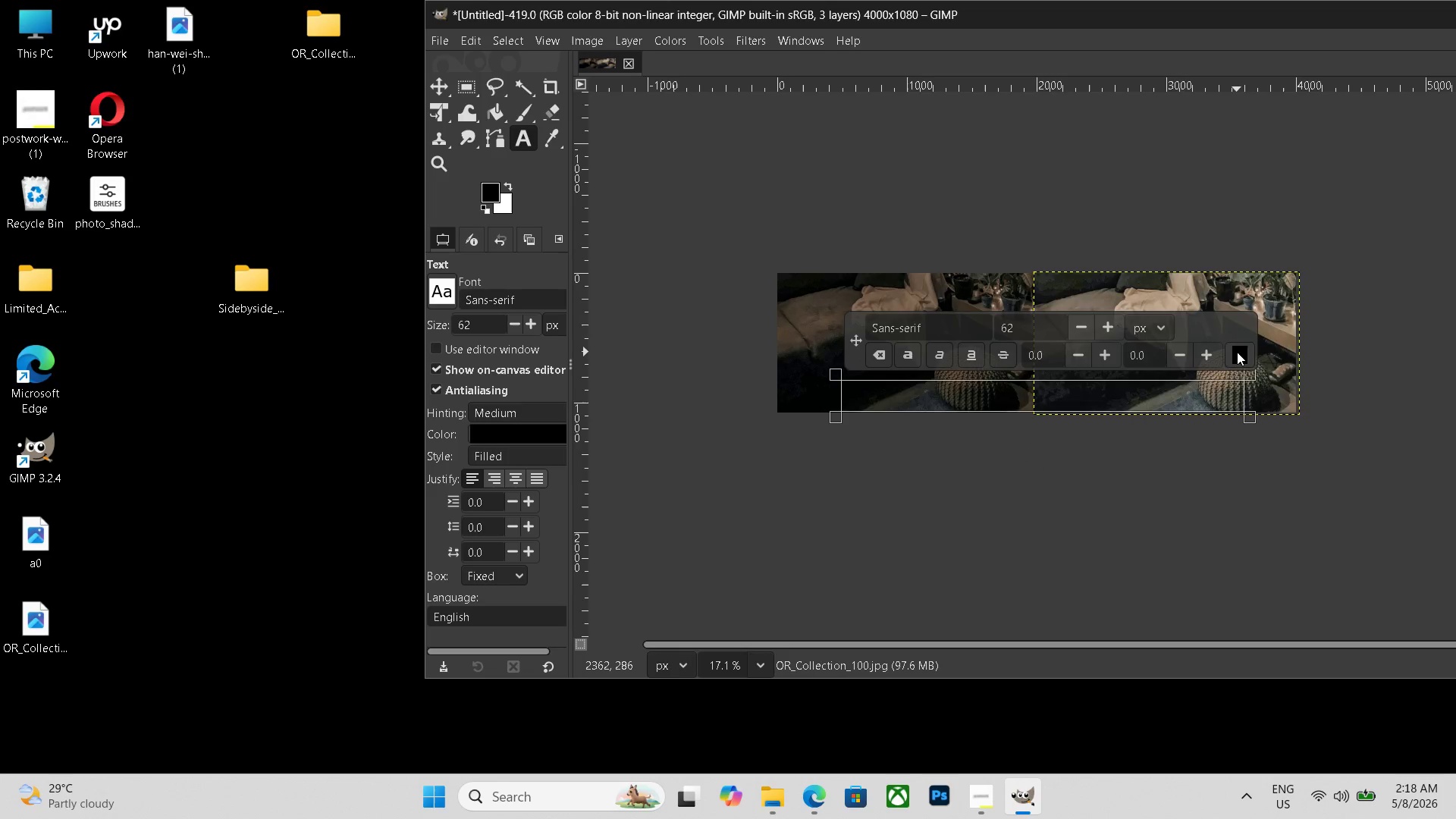 
left_click([1237, 352])
 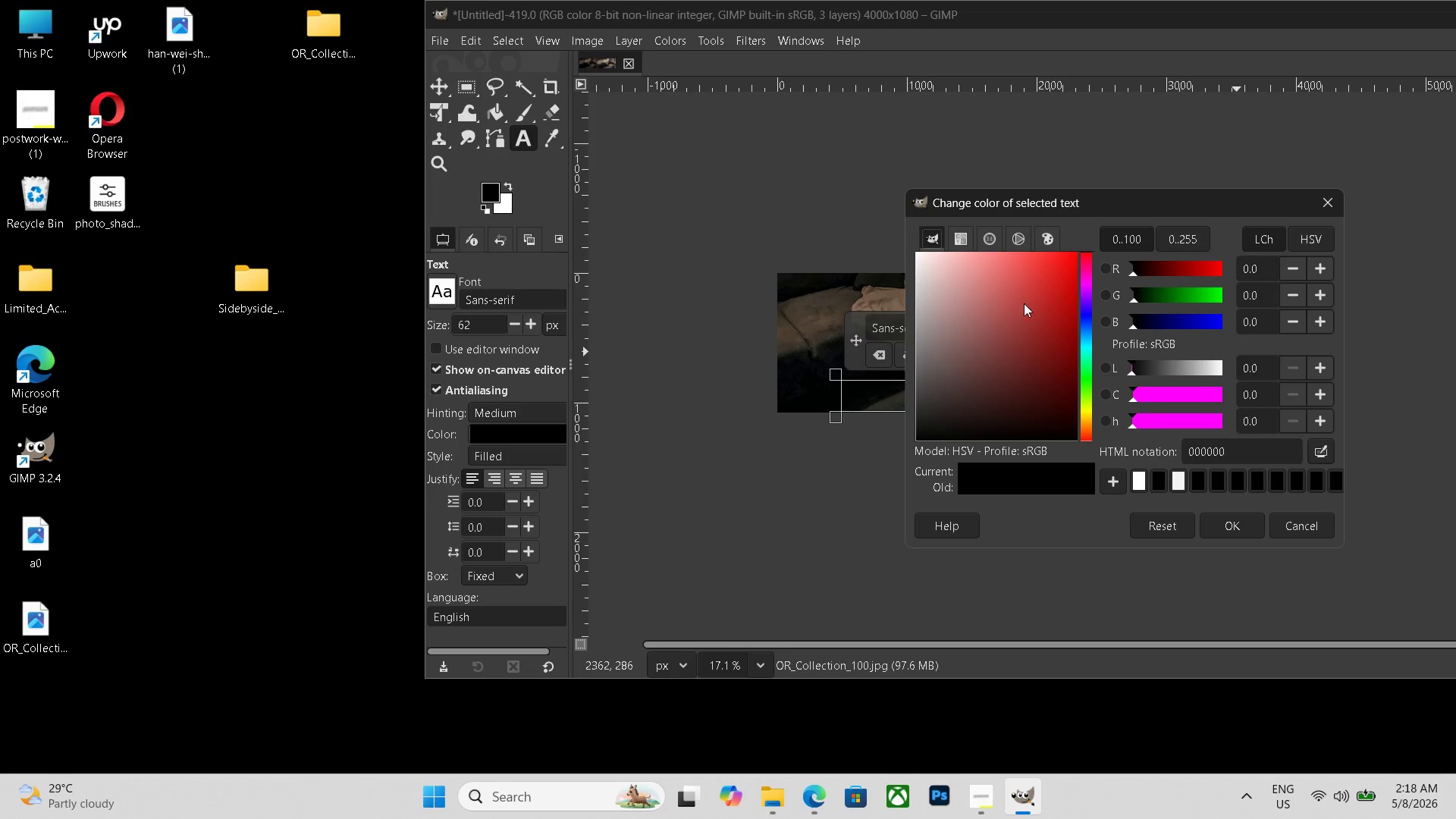 
left_click_drag(start_coordinate=[1010, 297], to_coordinate=[562, 71])
 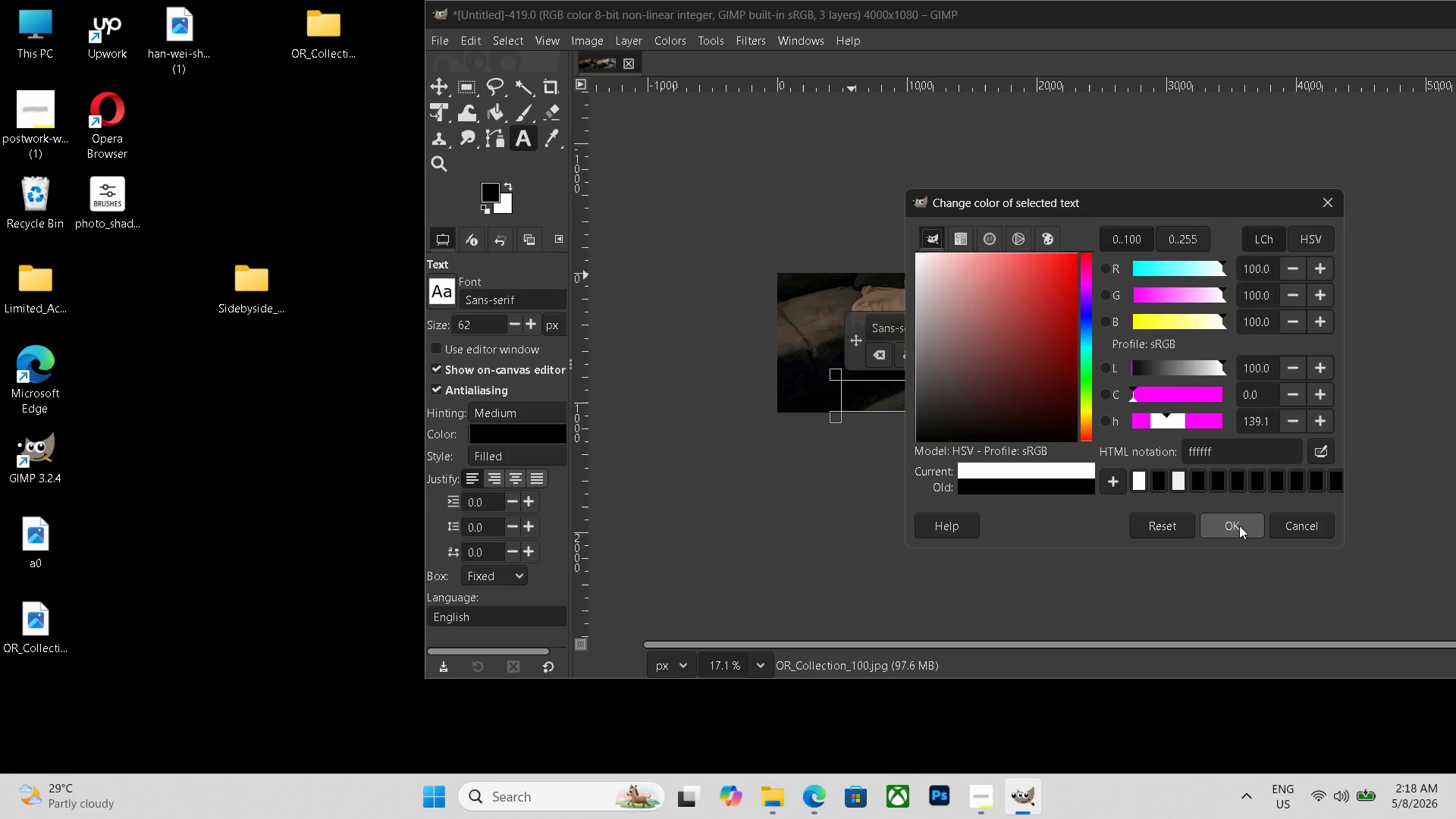 
left_click([1239, 526])
 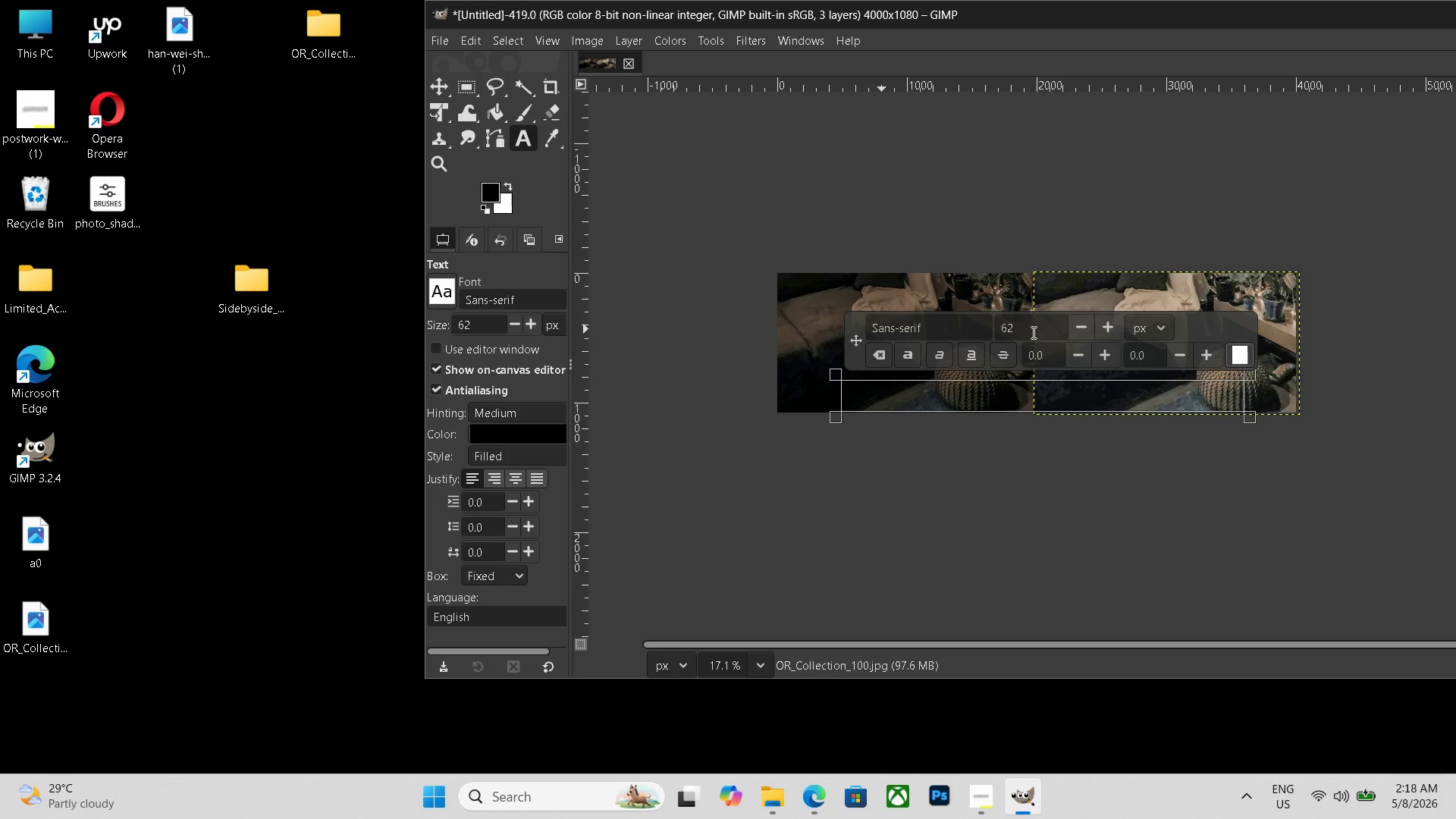 
left_click_drag(start_coordinate=[1034, 331], to_coordinate=[969, 326])
 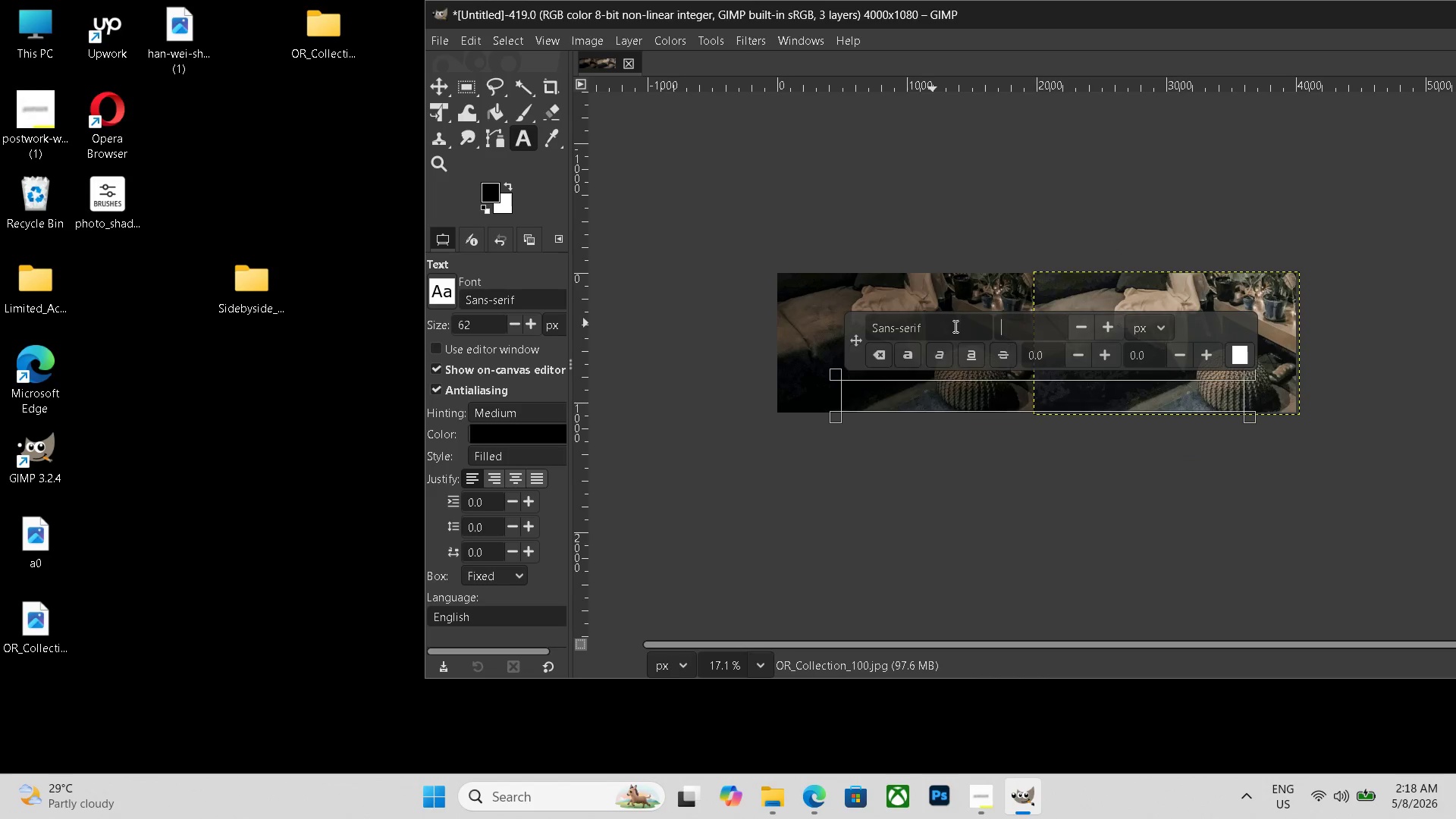 
key(Backspace)
type(150BEFORE )
 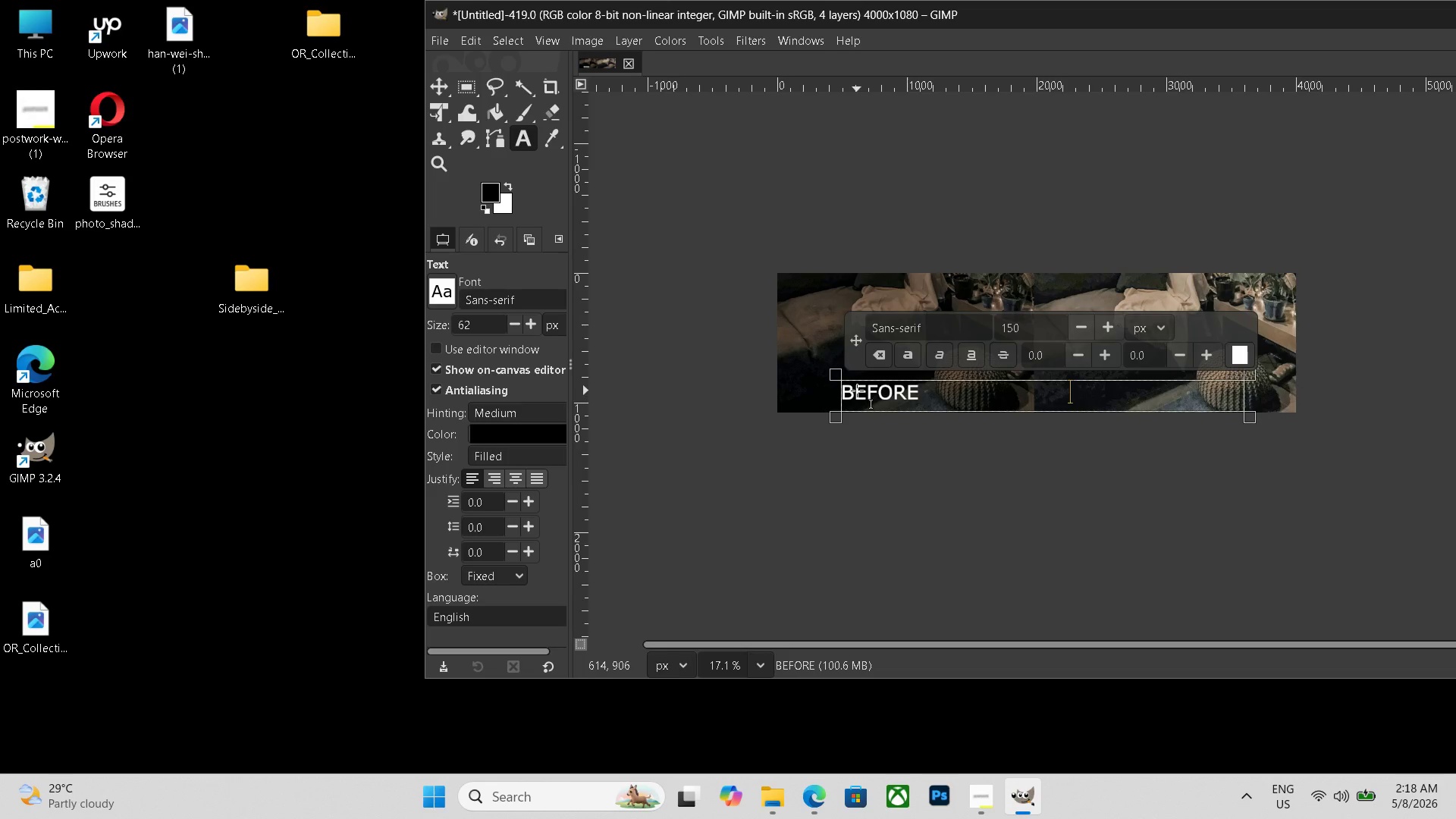 
type(AFTER)
 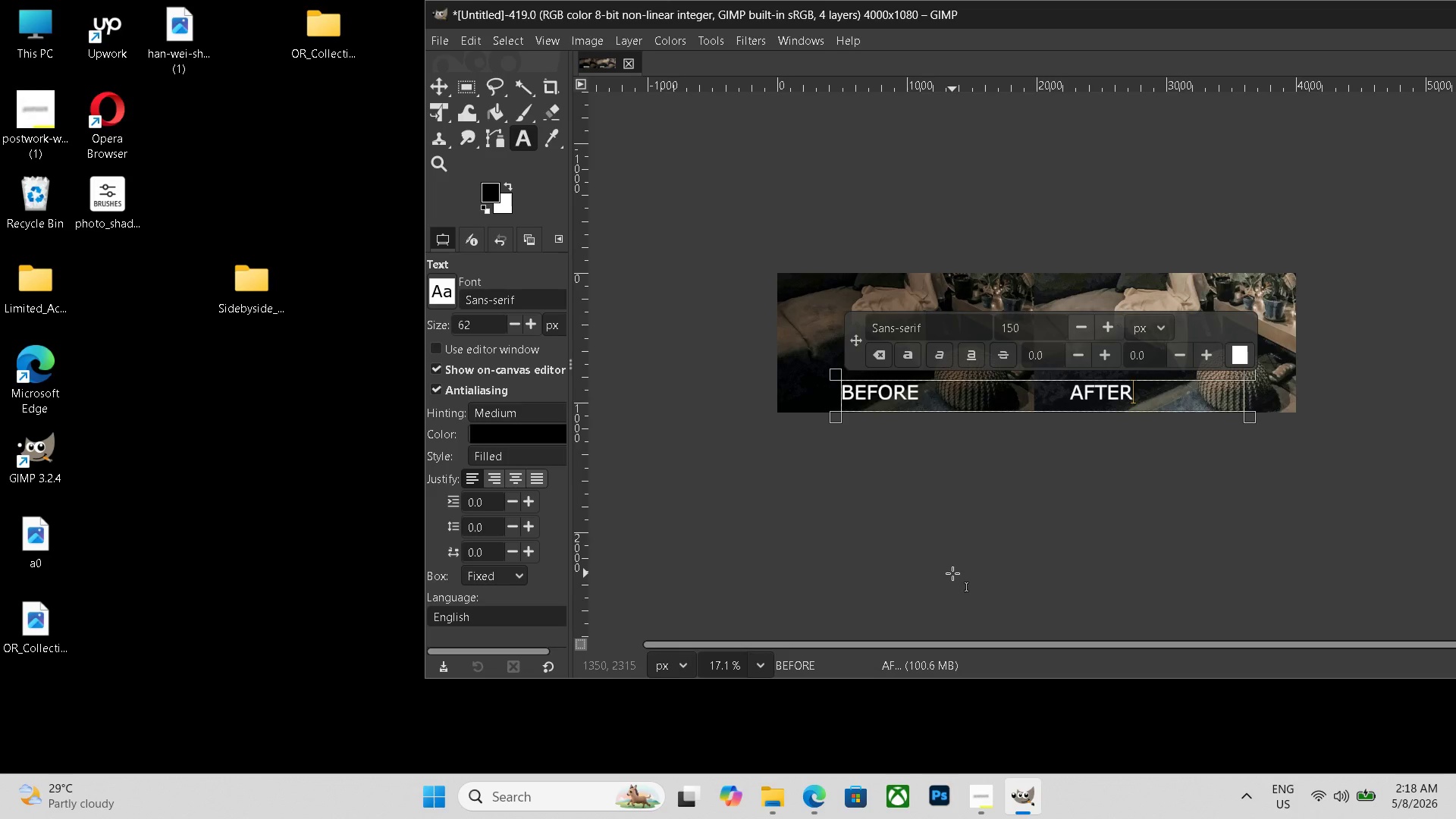 
key(Control+Shift+E)
 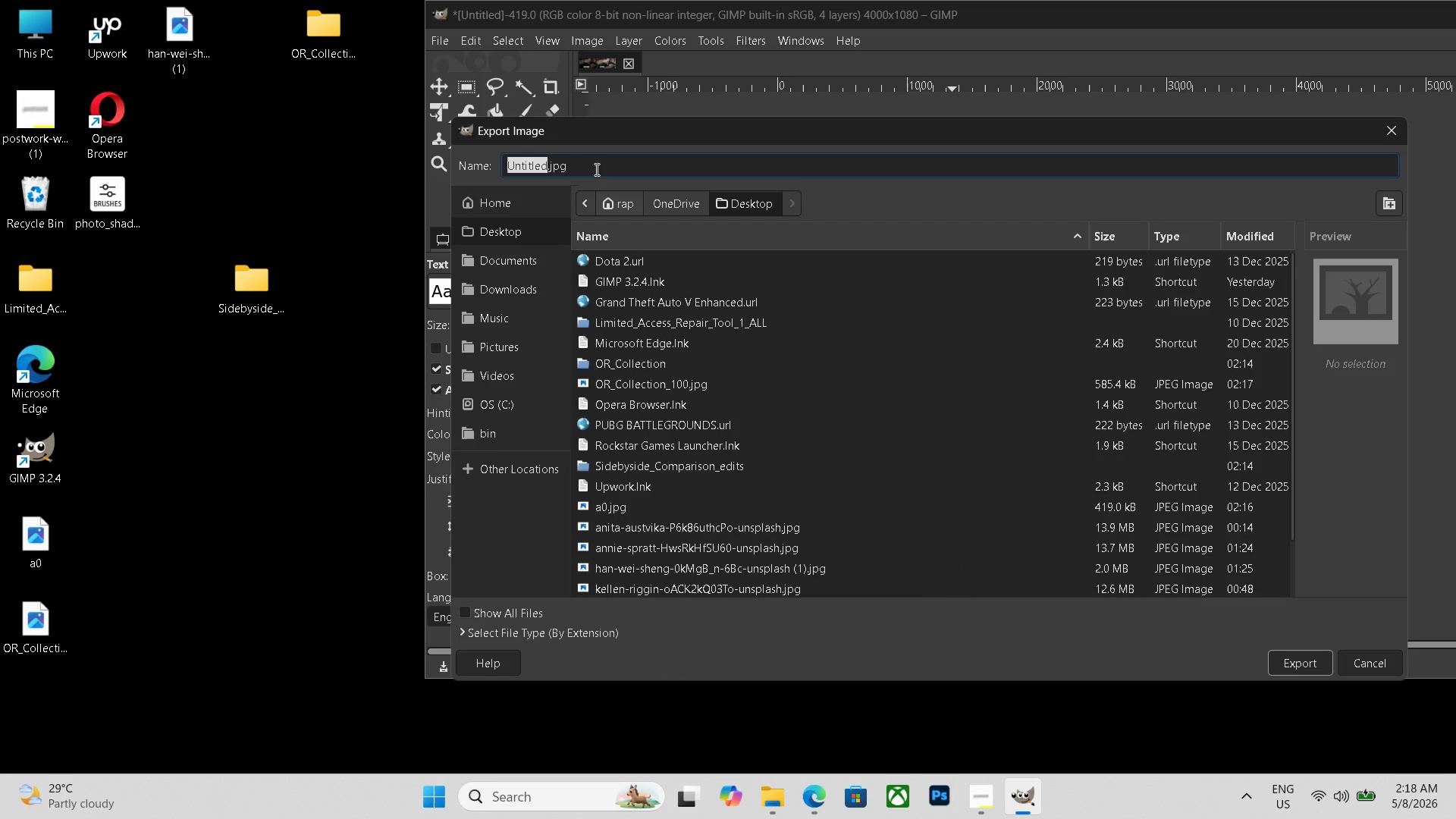 
left_click_drag(start_coordinate=[595, 166], to_coordinate=[358, 155])
 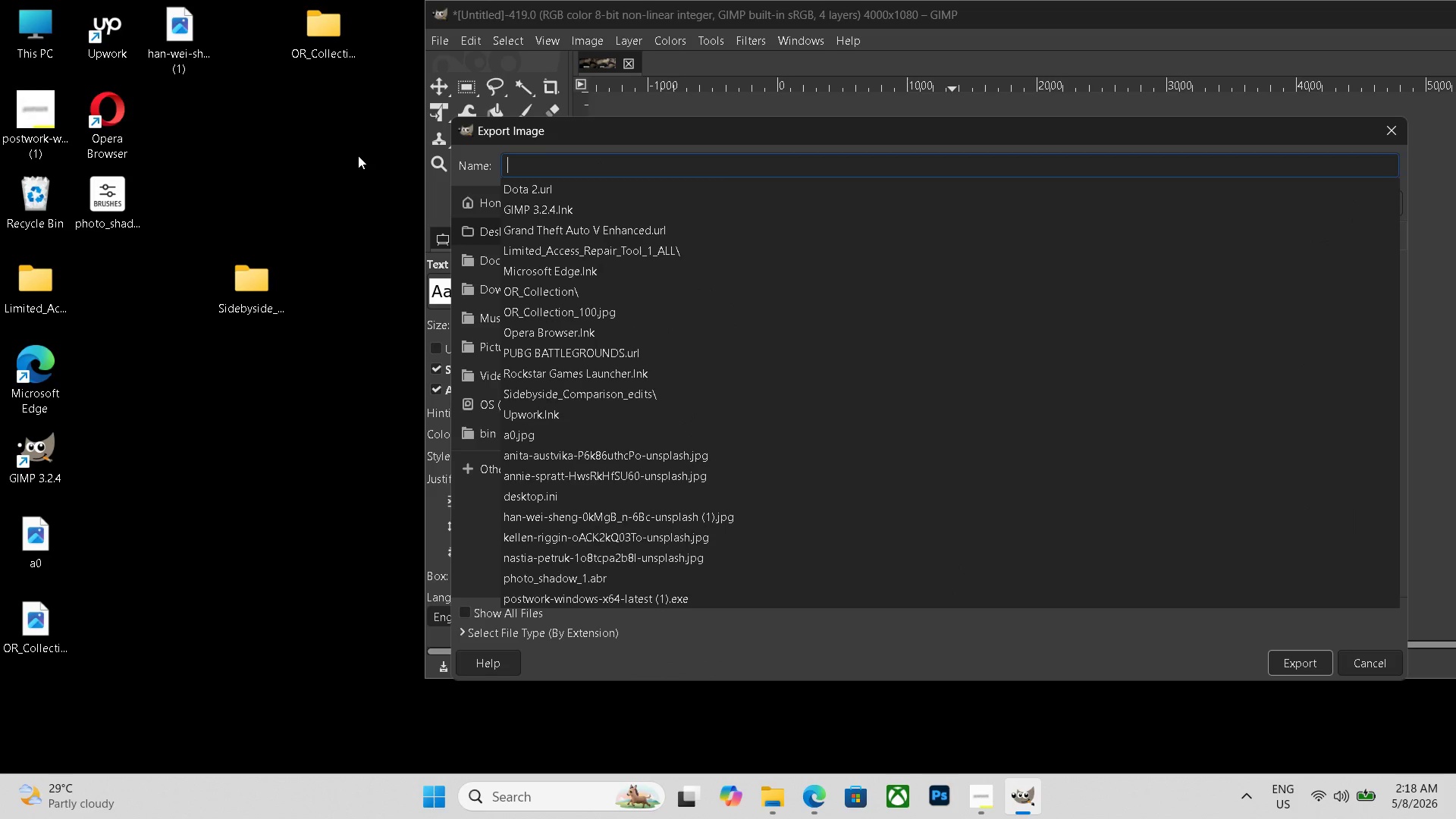 
key(Backspace)
type(Sidebyside_CO)
key(Backspace)
type(ompar)
 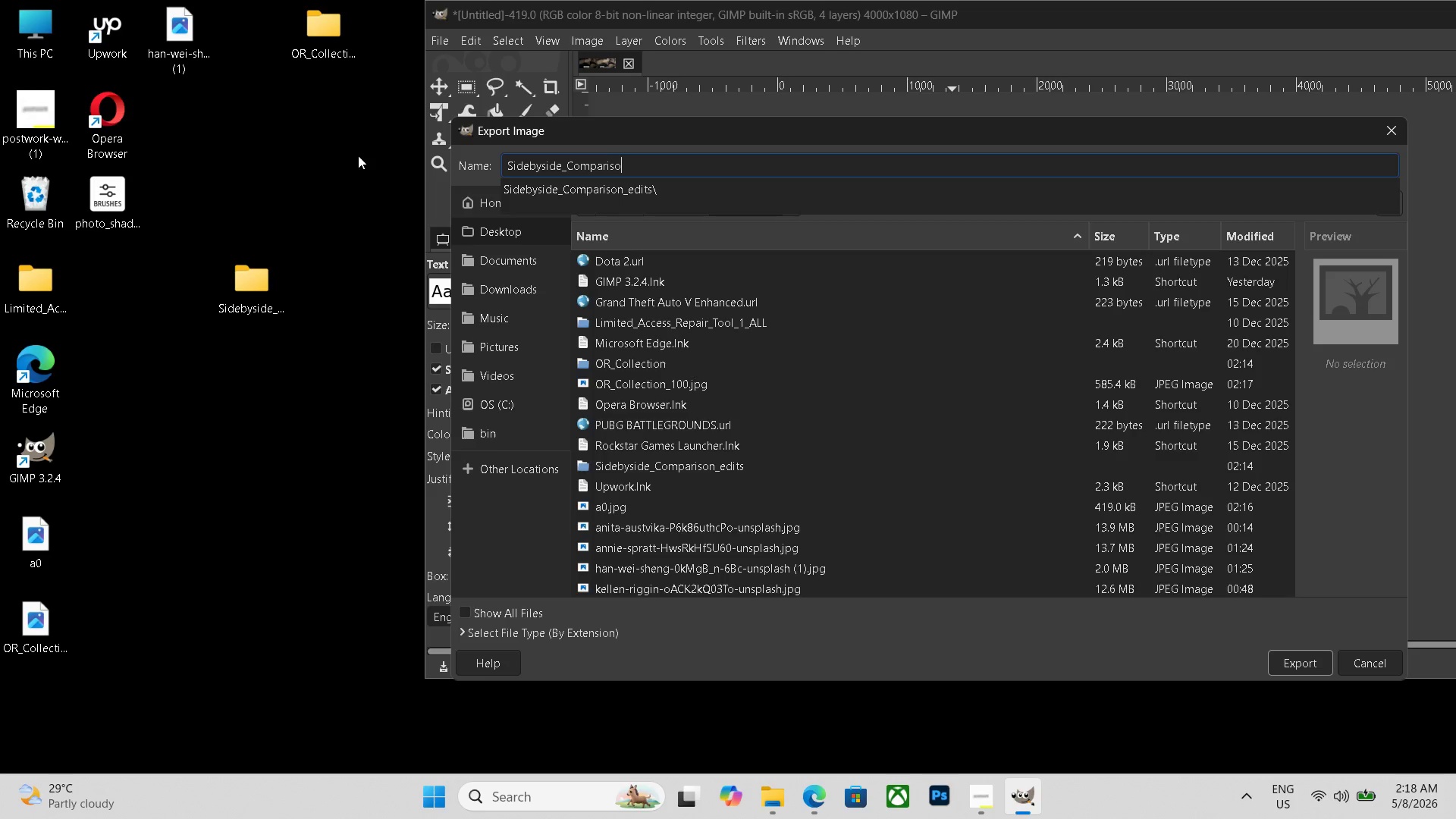 
 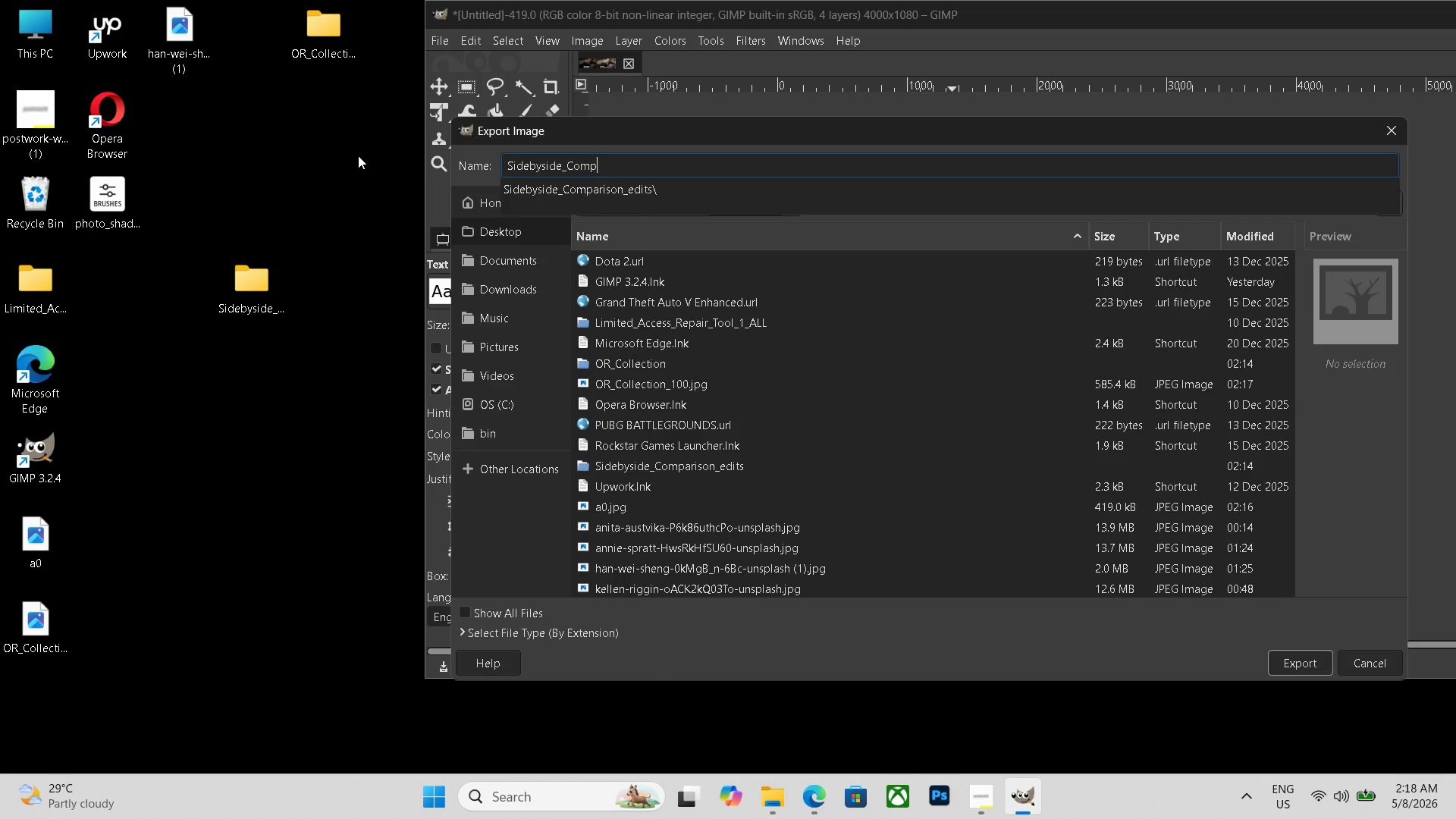 
type(ison10)
 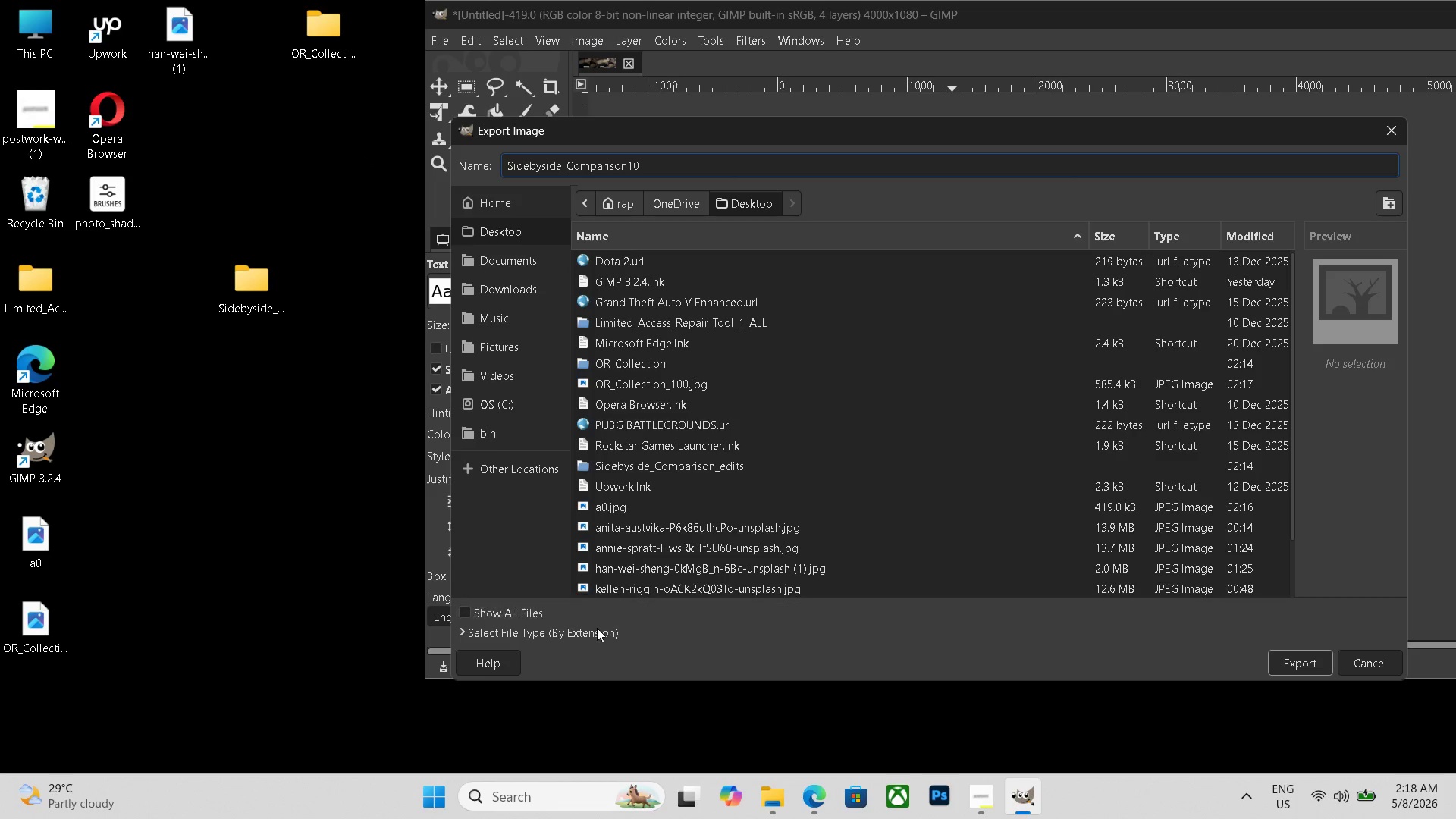 
scroll: coordinate [604, 590], scroll_direction: down, amount: 21.0
 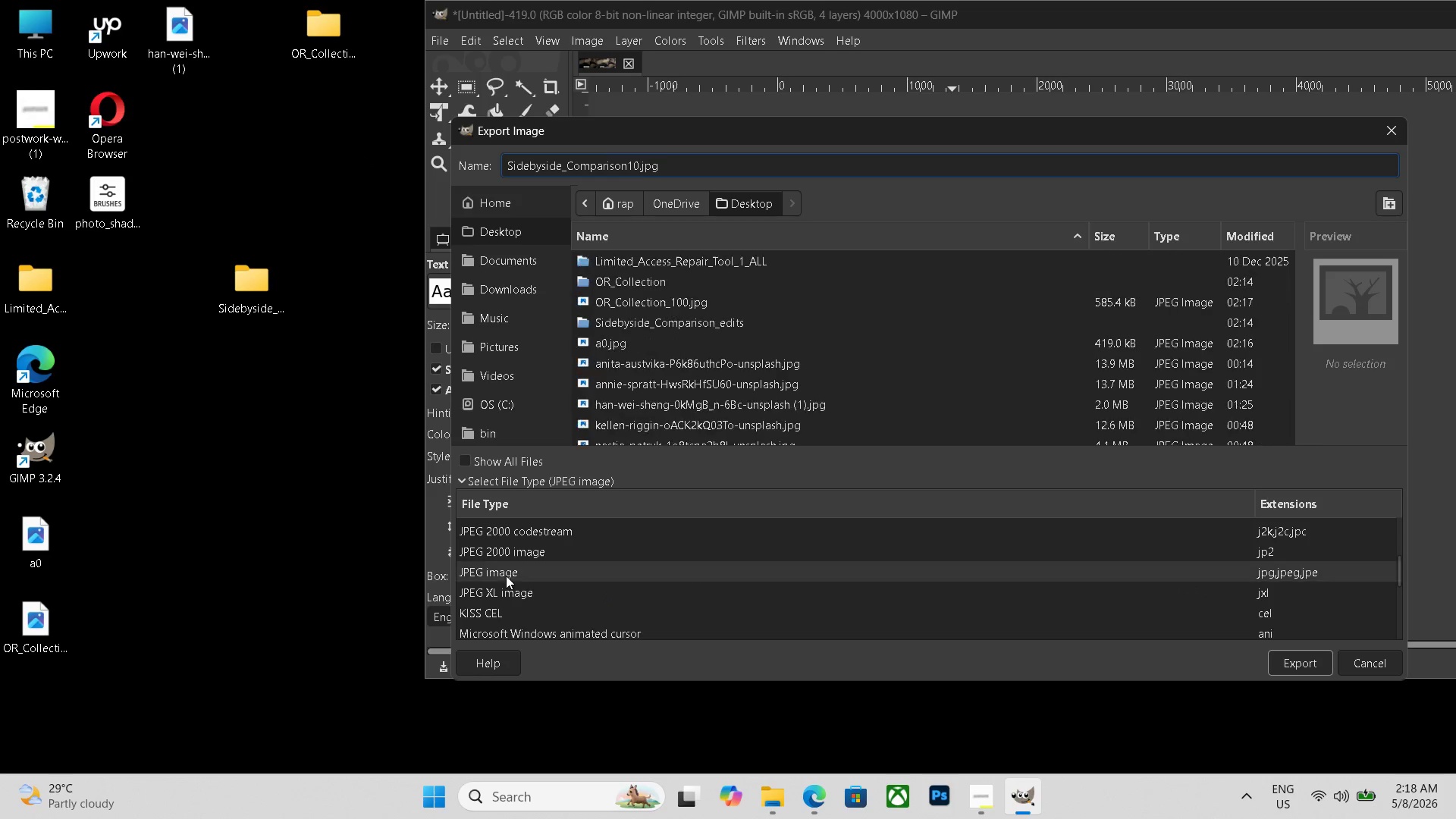 
left_click([596, 628])
 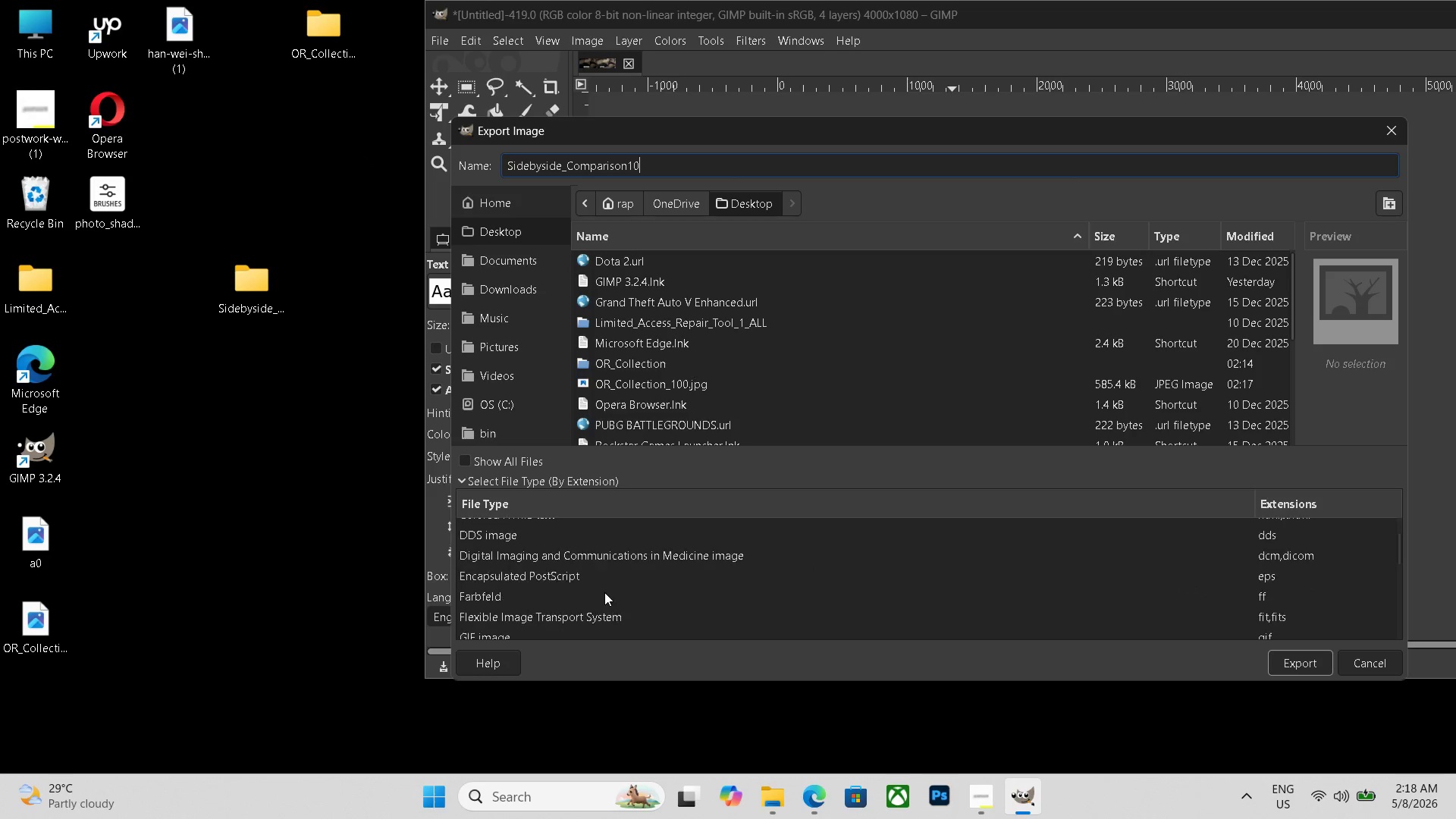 
left_click([506, 576])
 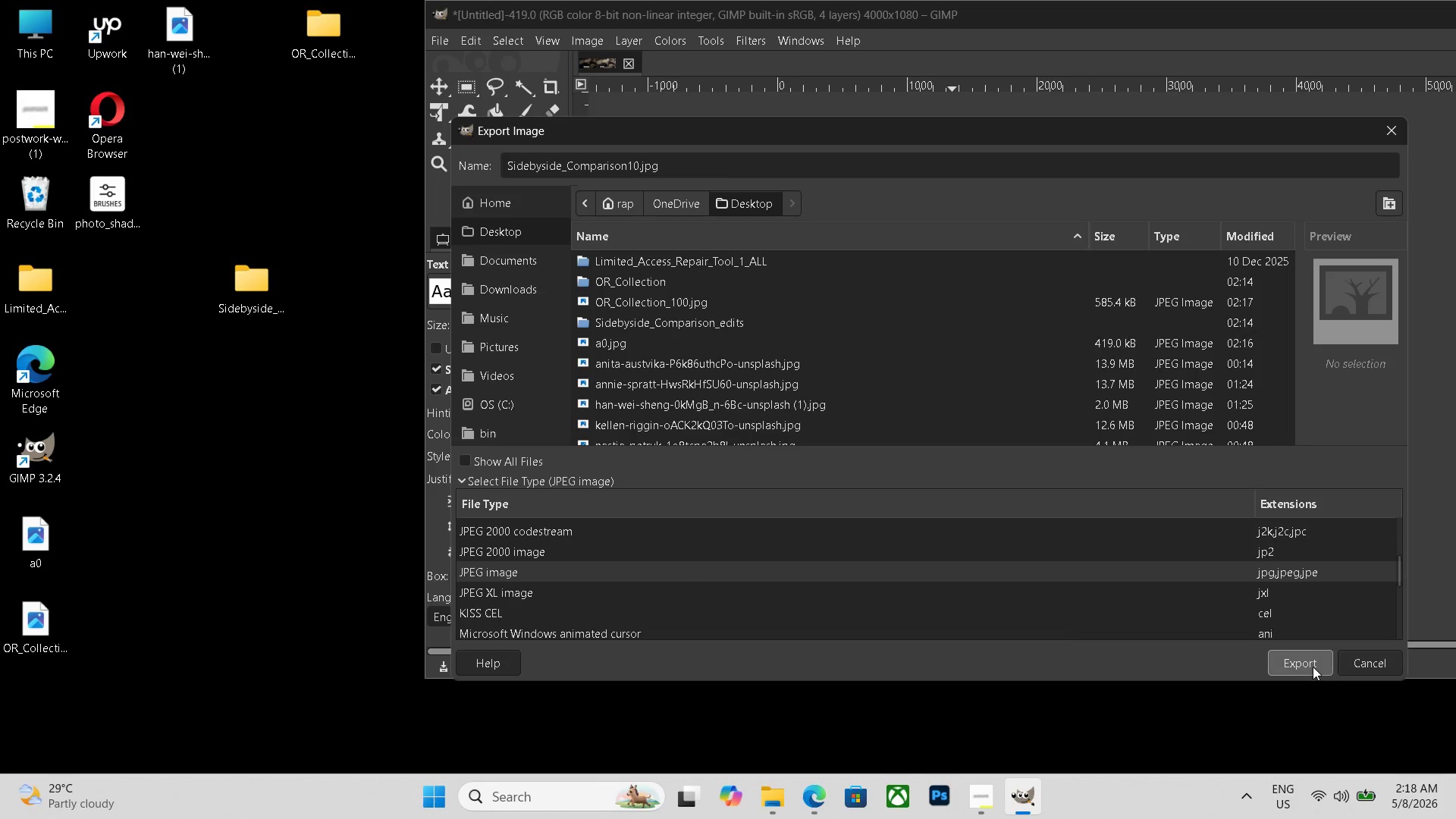 
left_click([1313, 667])
 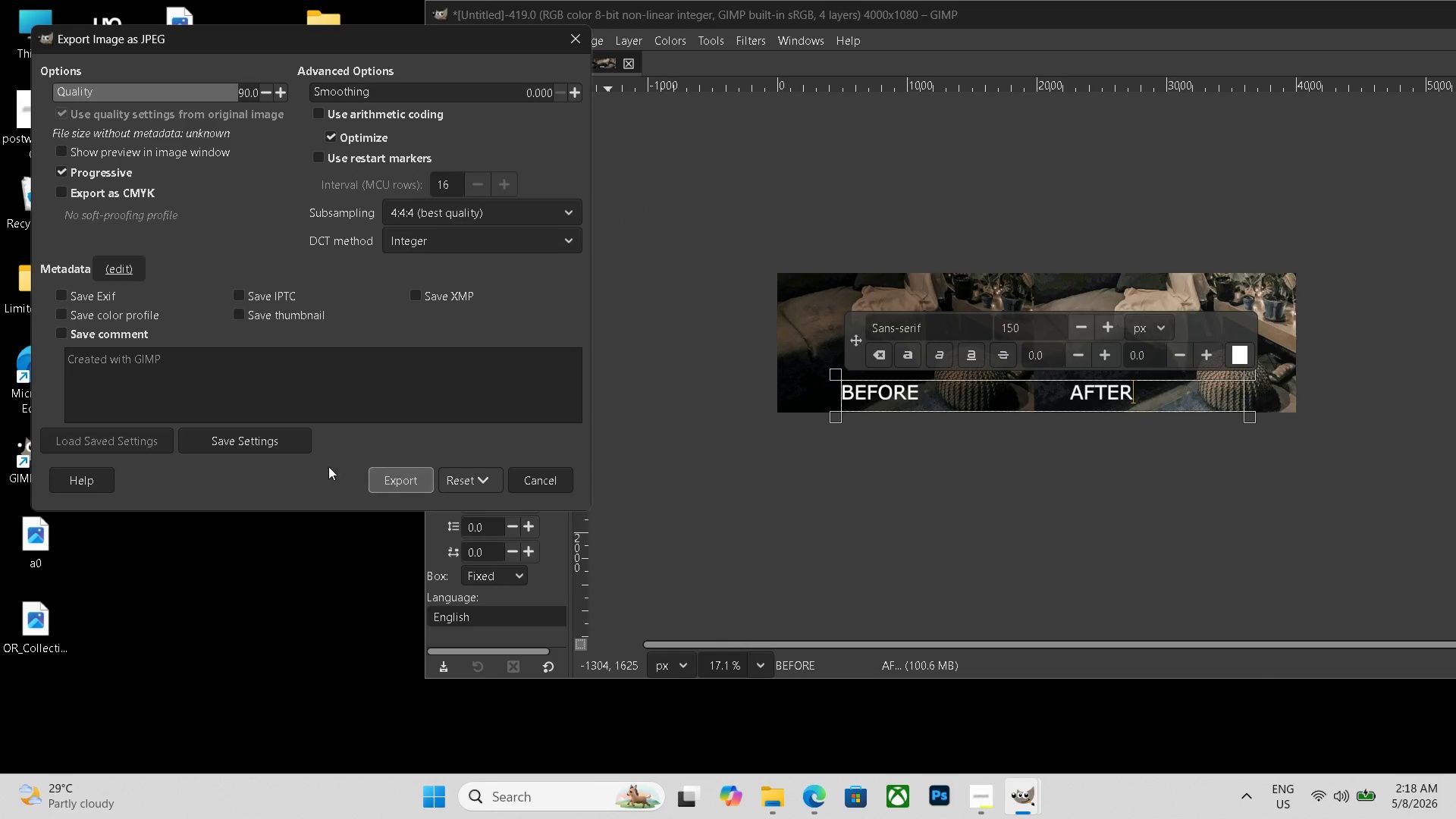 
left_click([420, 485])
 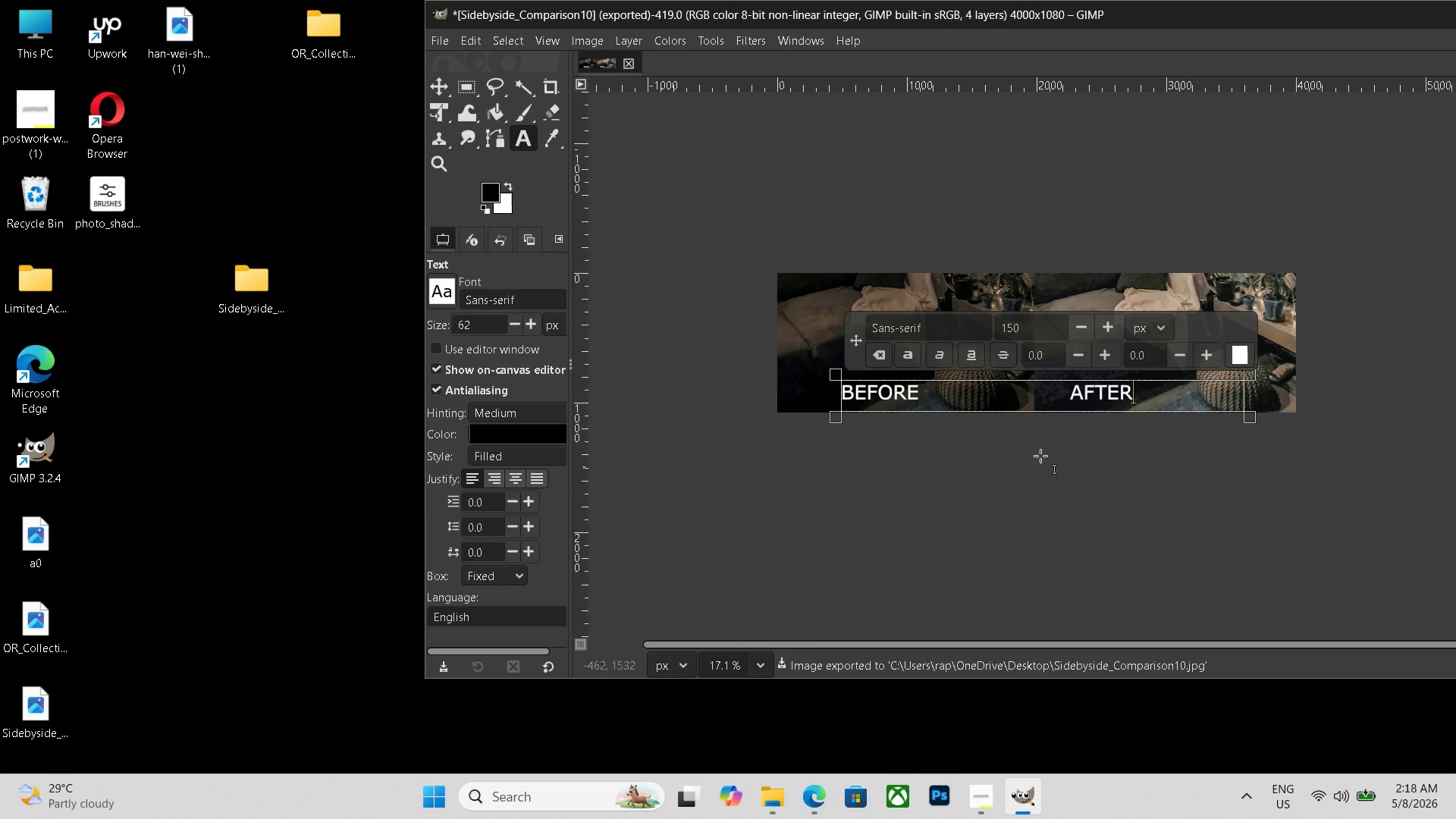 
left_click_drag(start_coordinate=[1295, 2], to_coordinate=[1053, 1])
 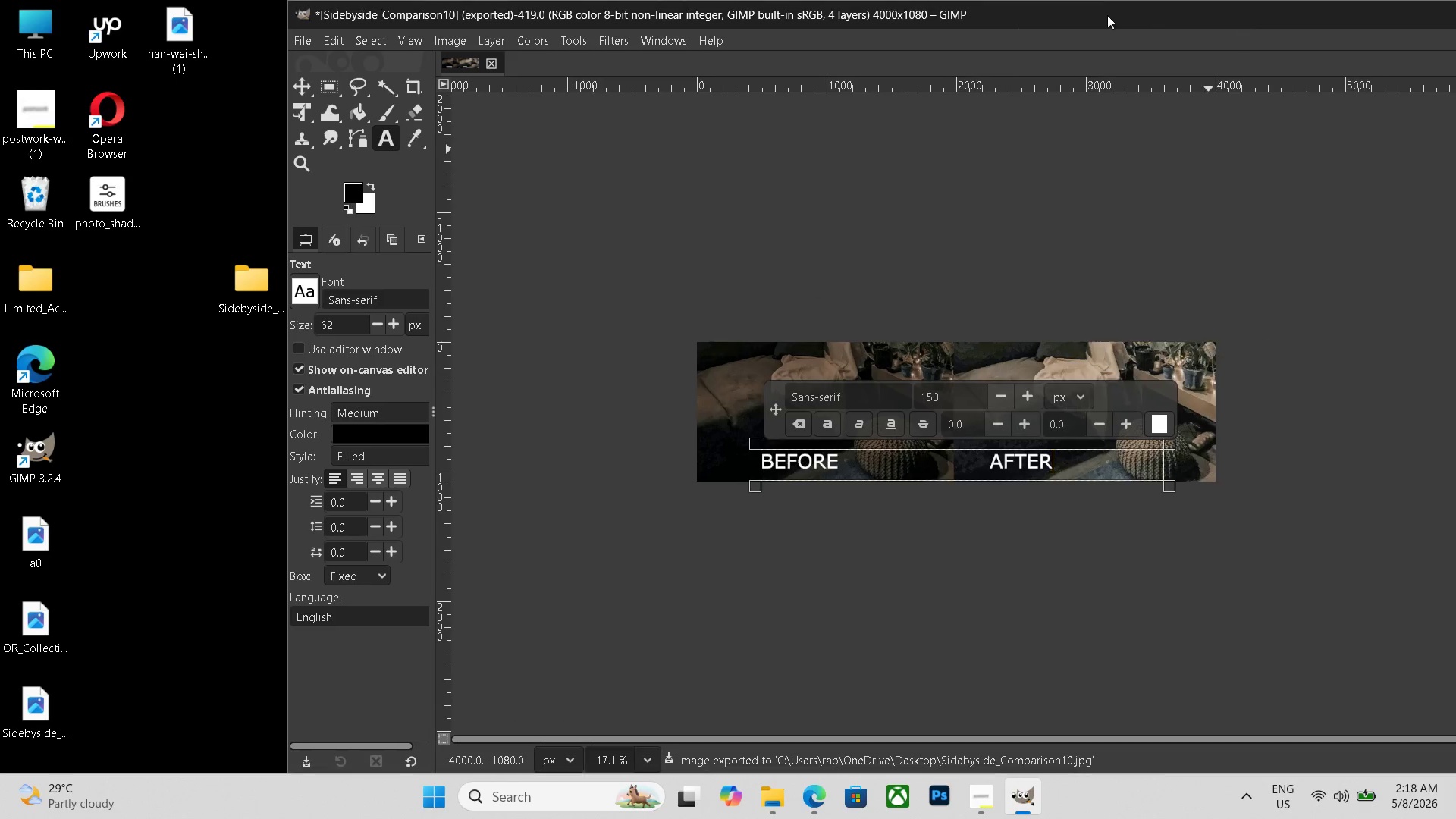 
left_click_drag(start_coordinate=[1244, 25], to_coordinate=[1107, 15])
 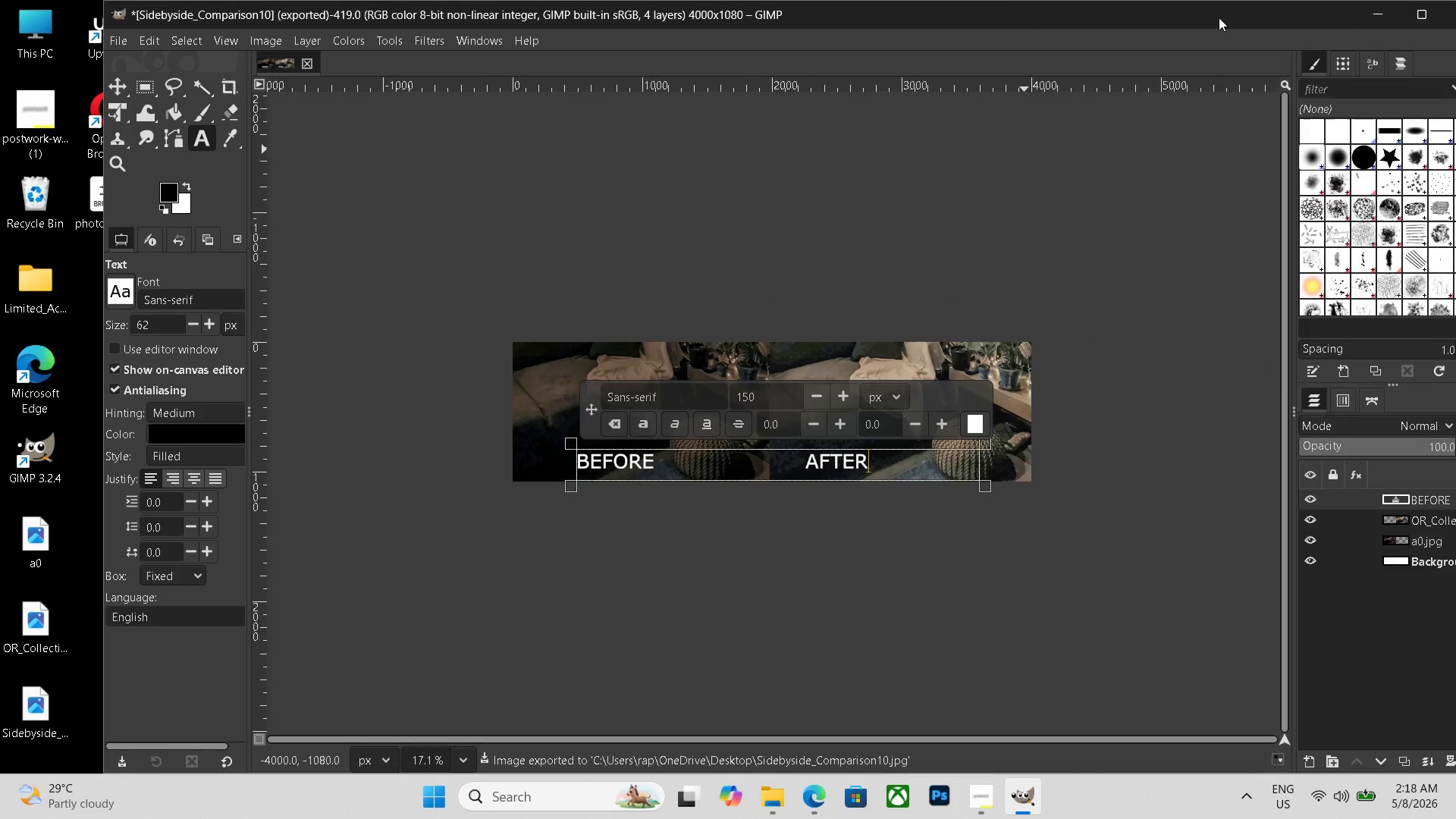 
left_click_drag(start_coordinate=[1409, 27], to_coordinate=[1225, 17])
 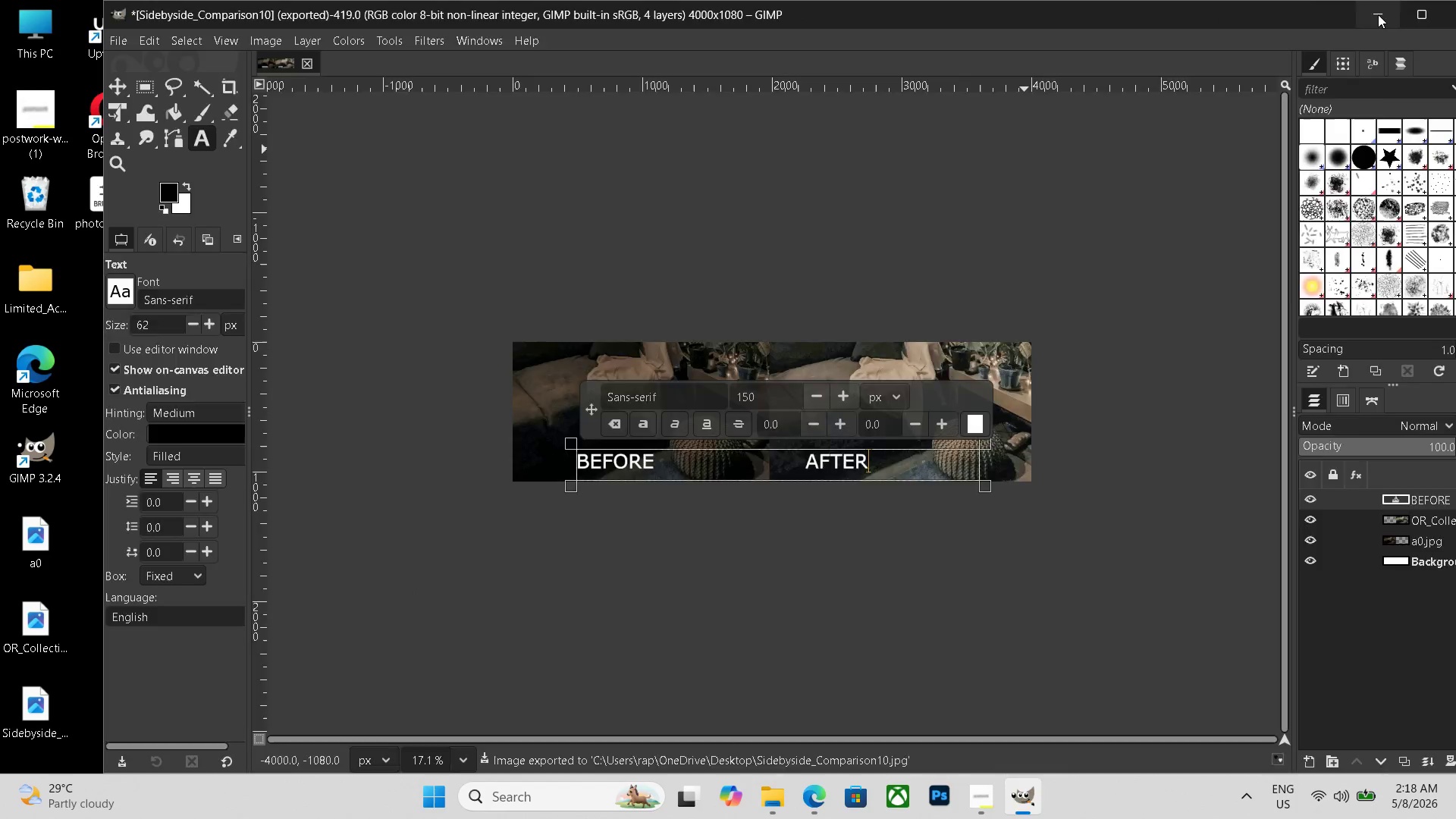 
left_click([1378, 14])
 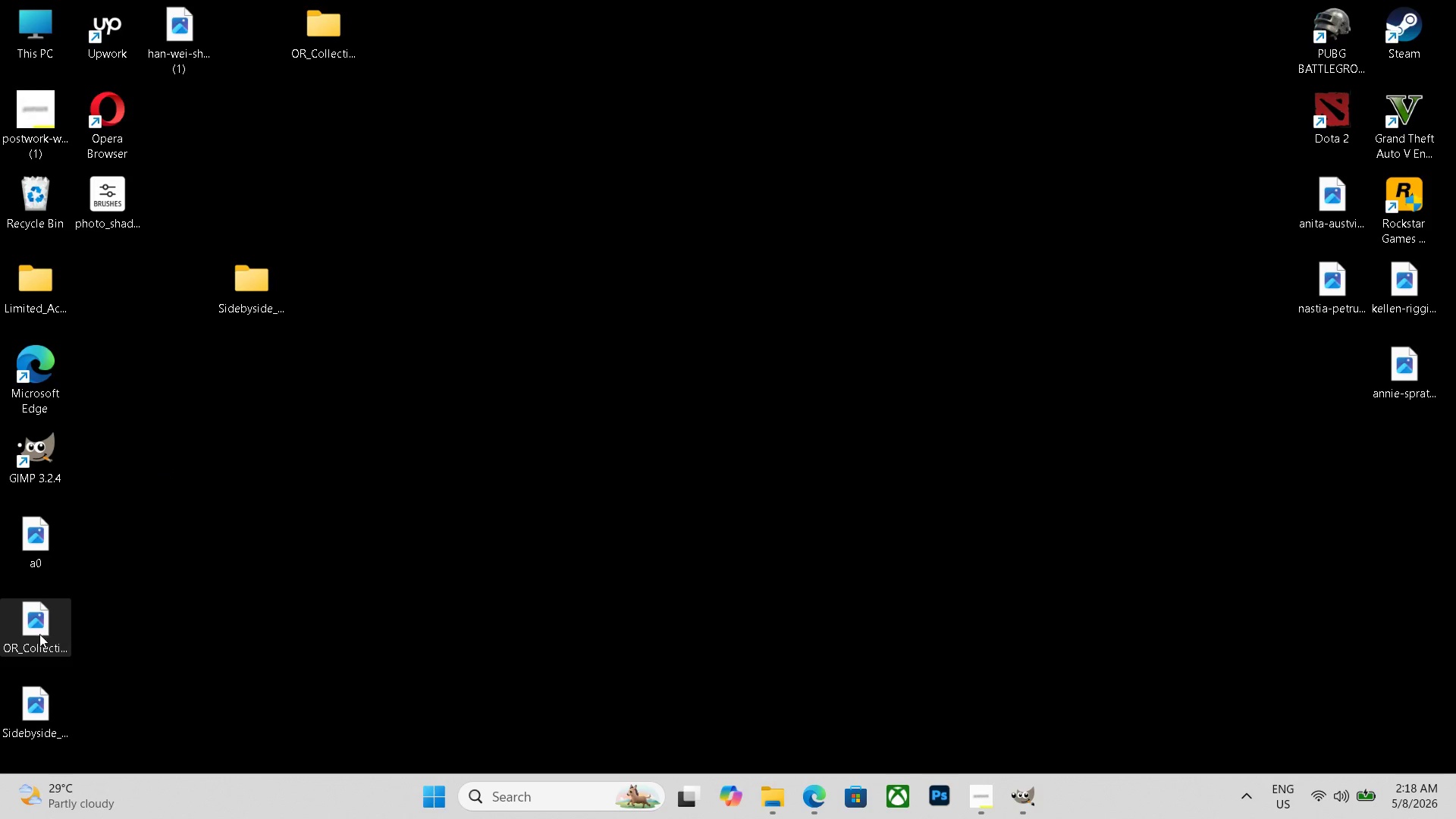 
left_click([39, 634])
 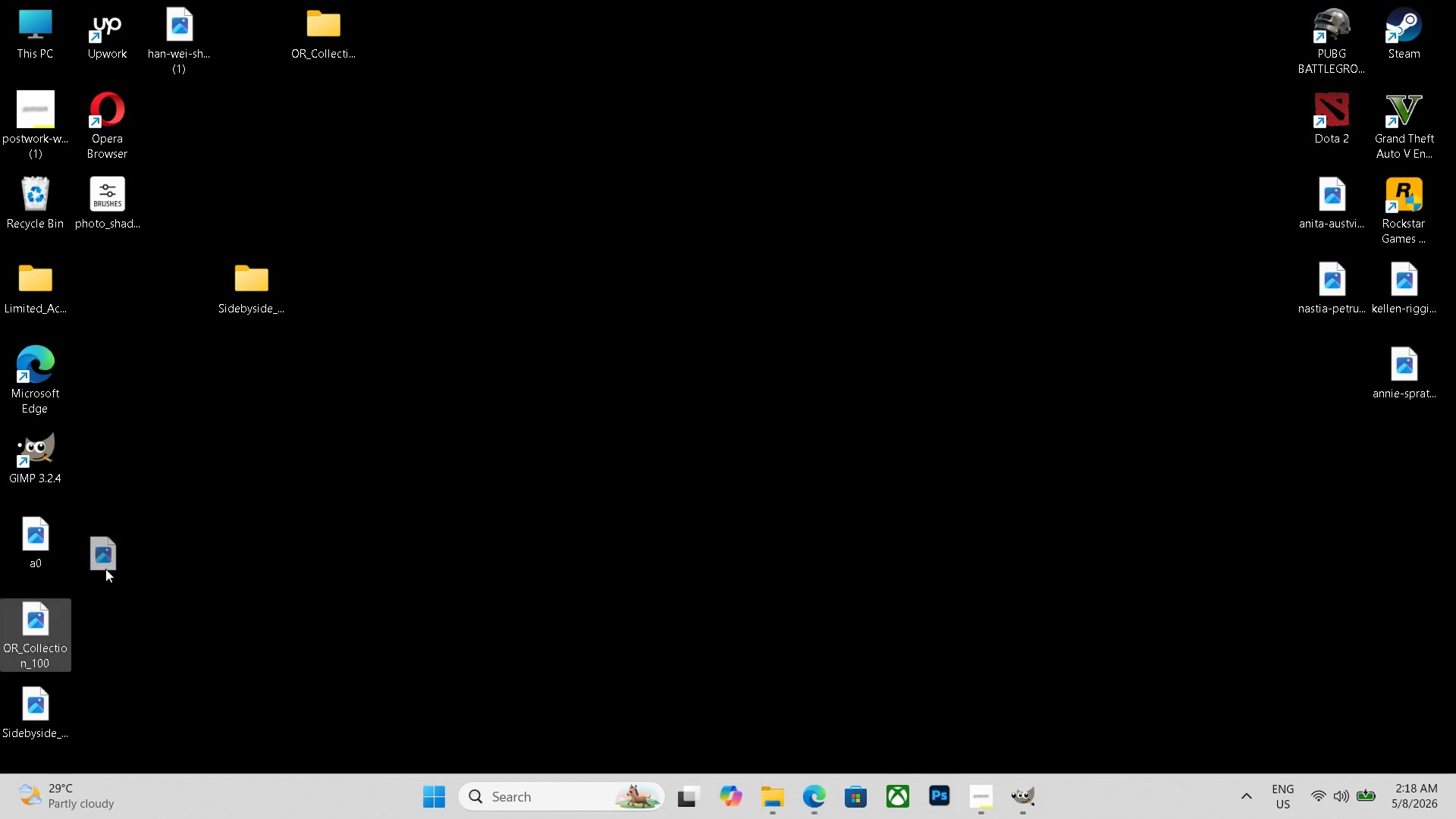 
left_click_drag(start_coordinate=[38, 634], to_coordinate=[320, 57])
 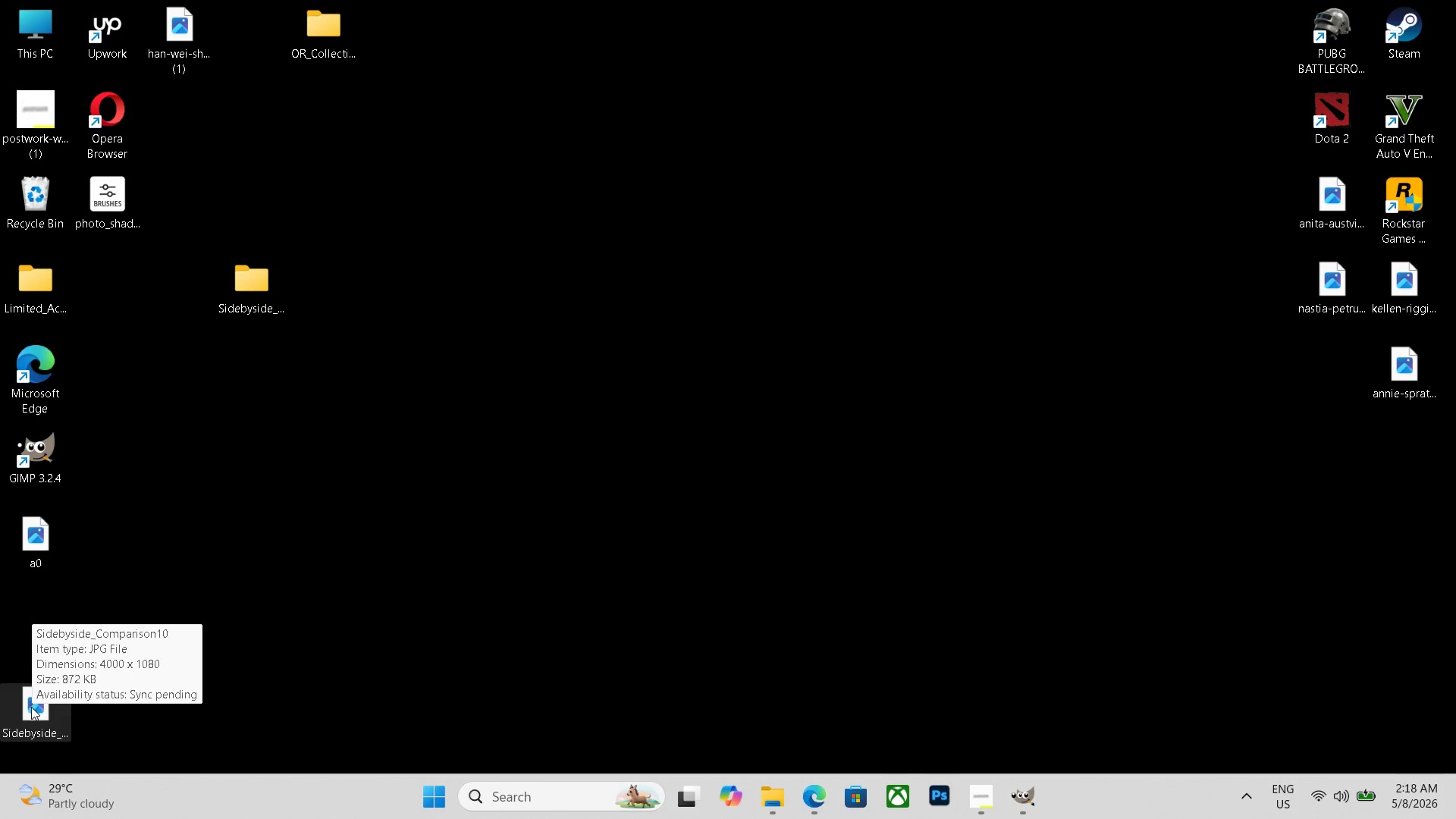 
left_click_drag(start_coordinate=[31, 707], to_coordinate=[231, 287])
 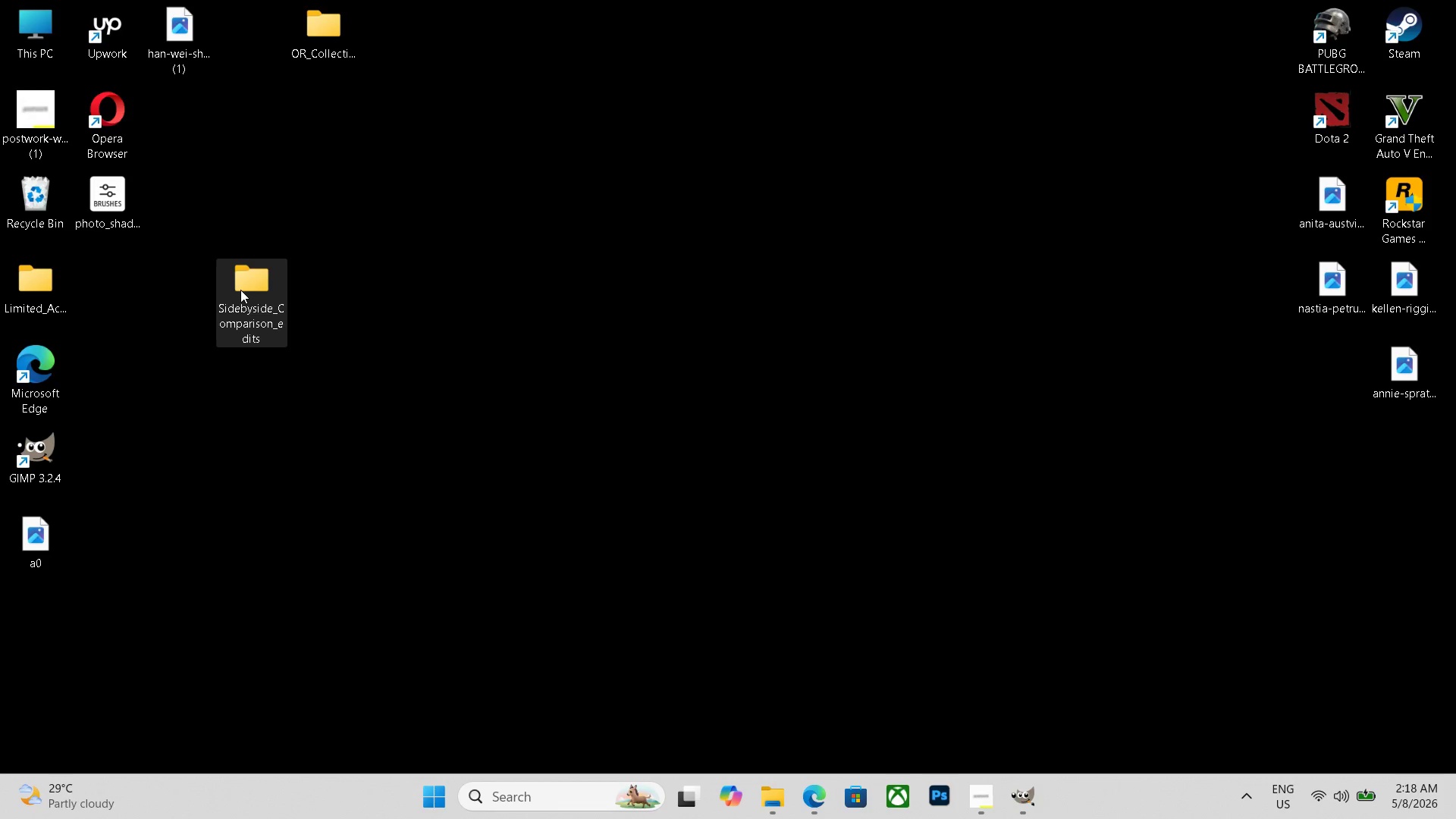 
scroll: coordinate [495, 428], scroll_direction: down, amount: 7.0
 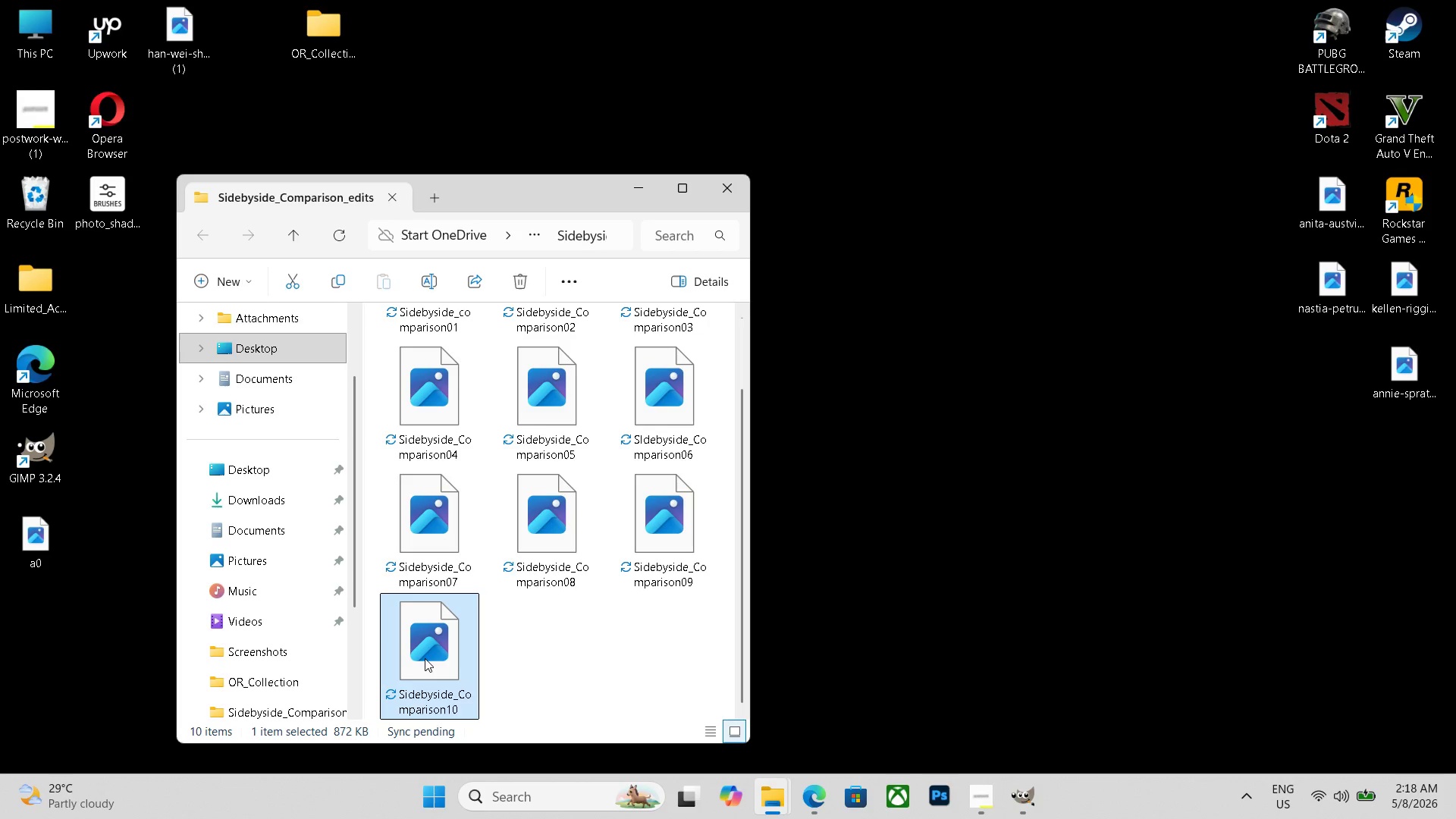 
double_click([240, 290])
 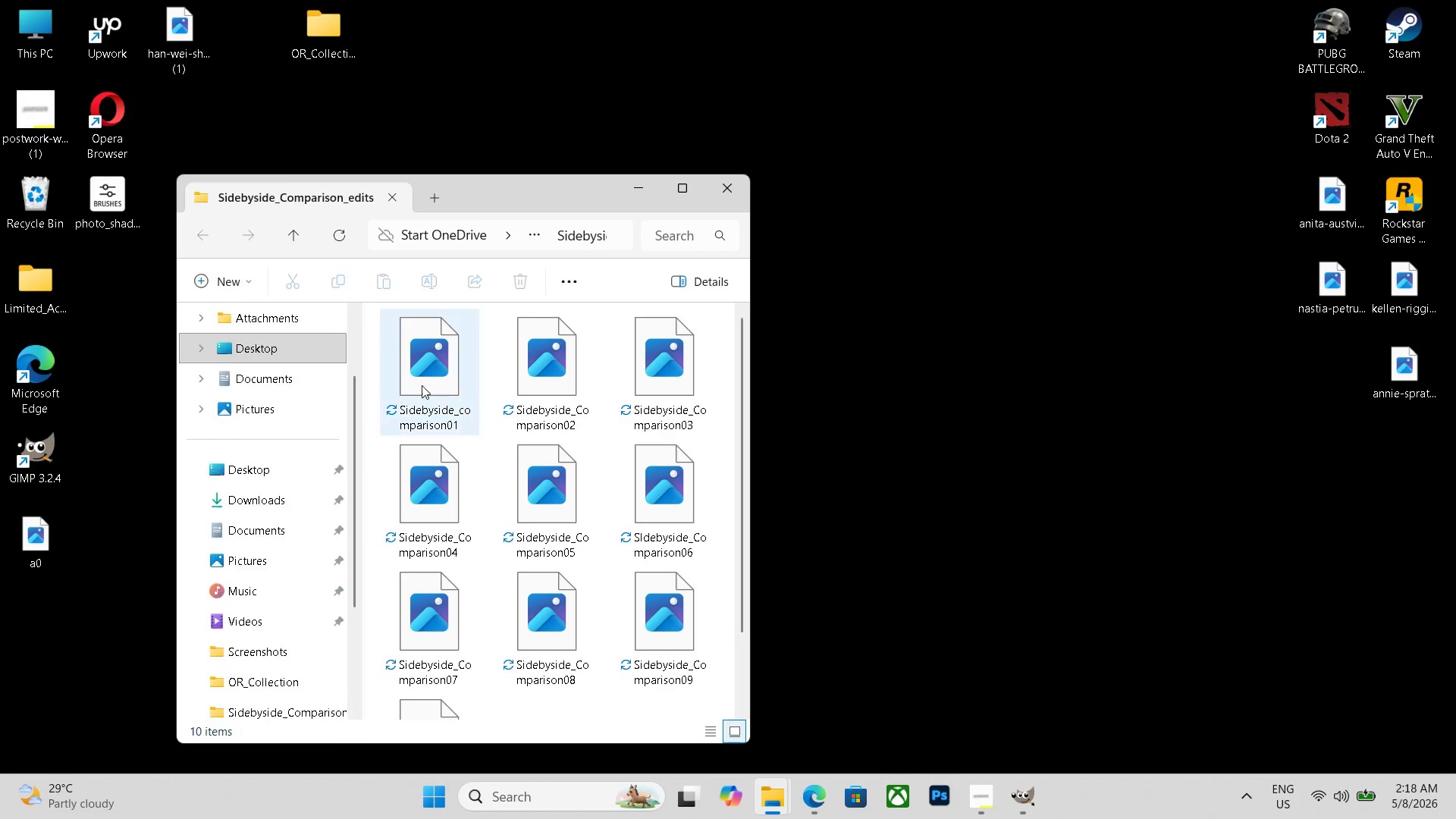 
double_click([425, 658])
 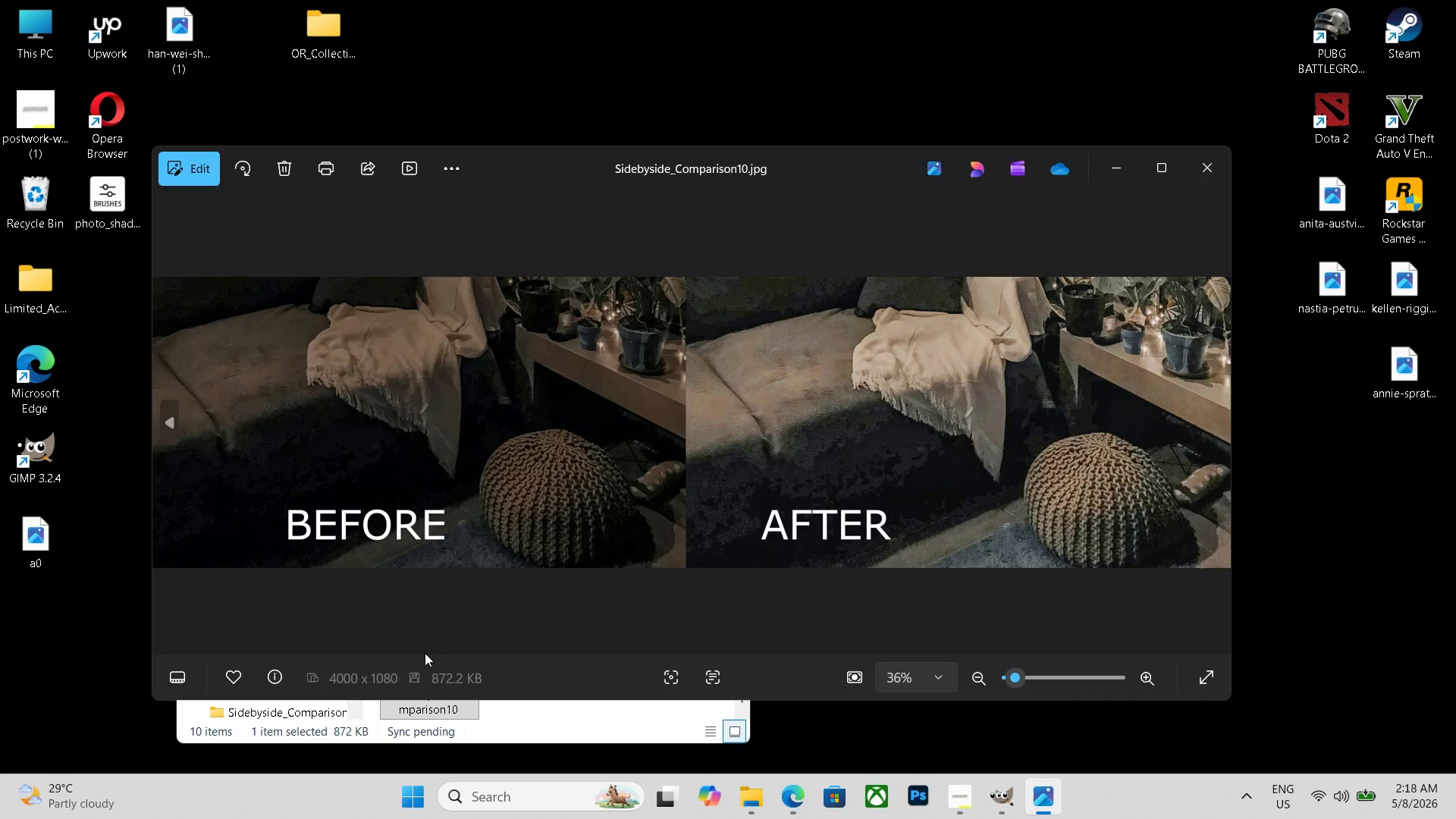 
key(ArrowLeft)
 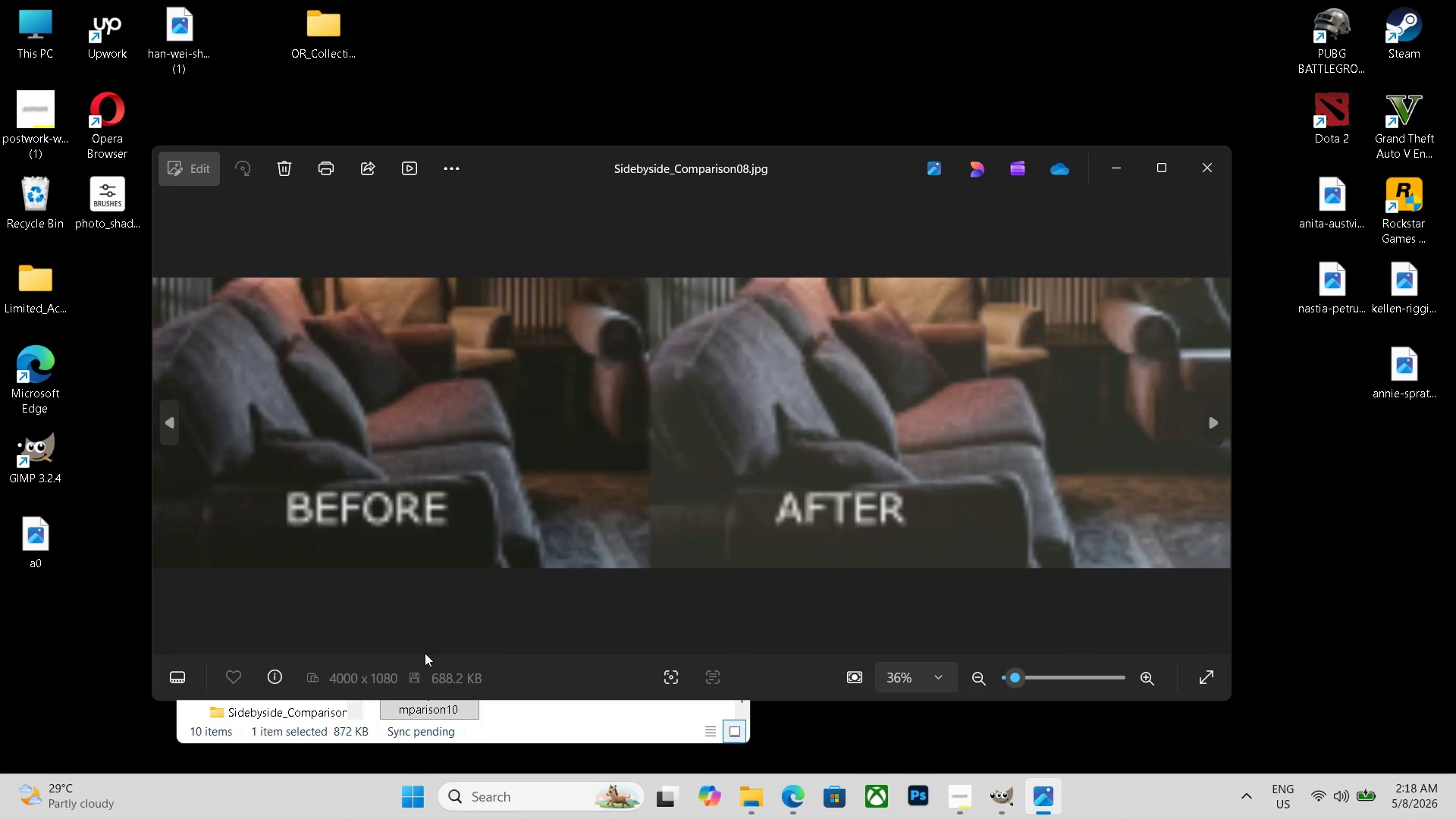 
key(ArrowLeft)
 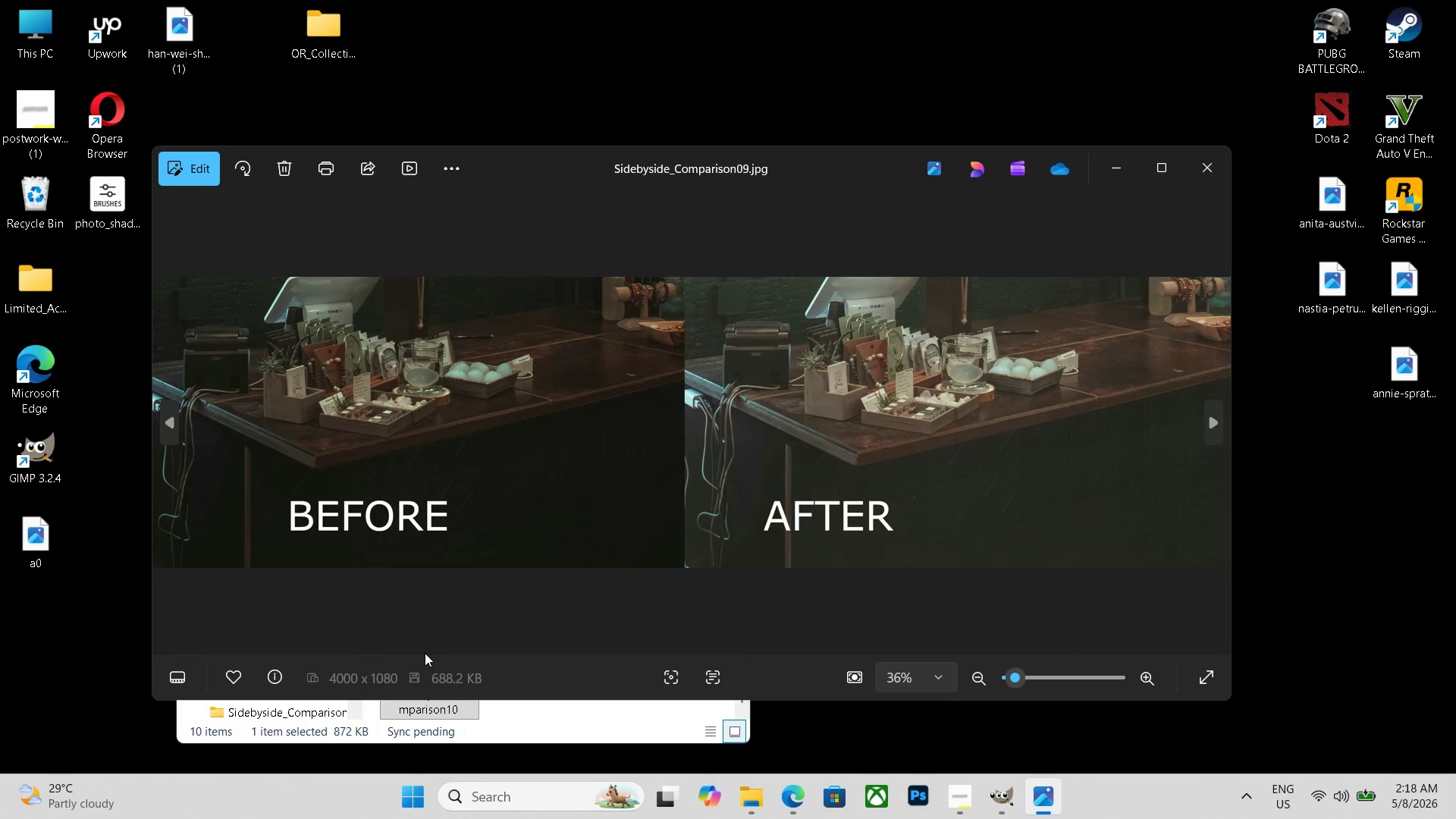 
key(ArrowRight)
 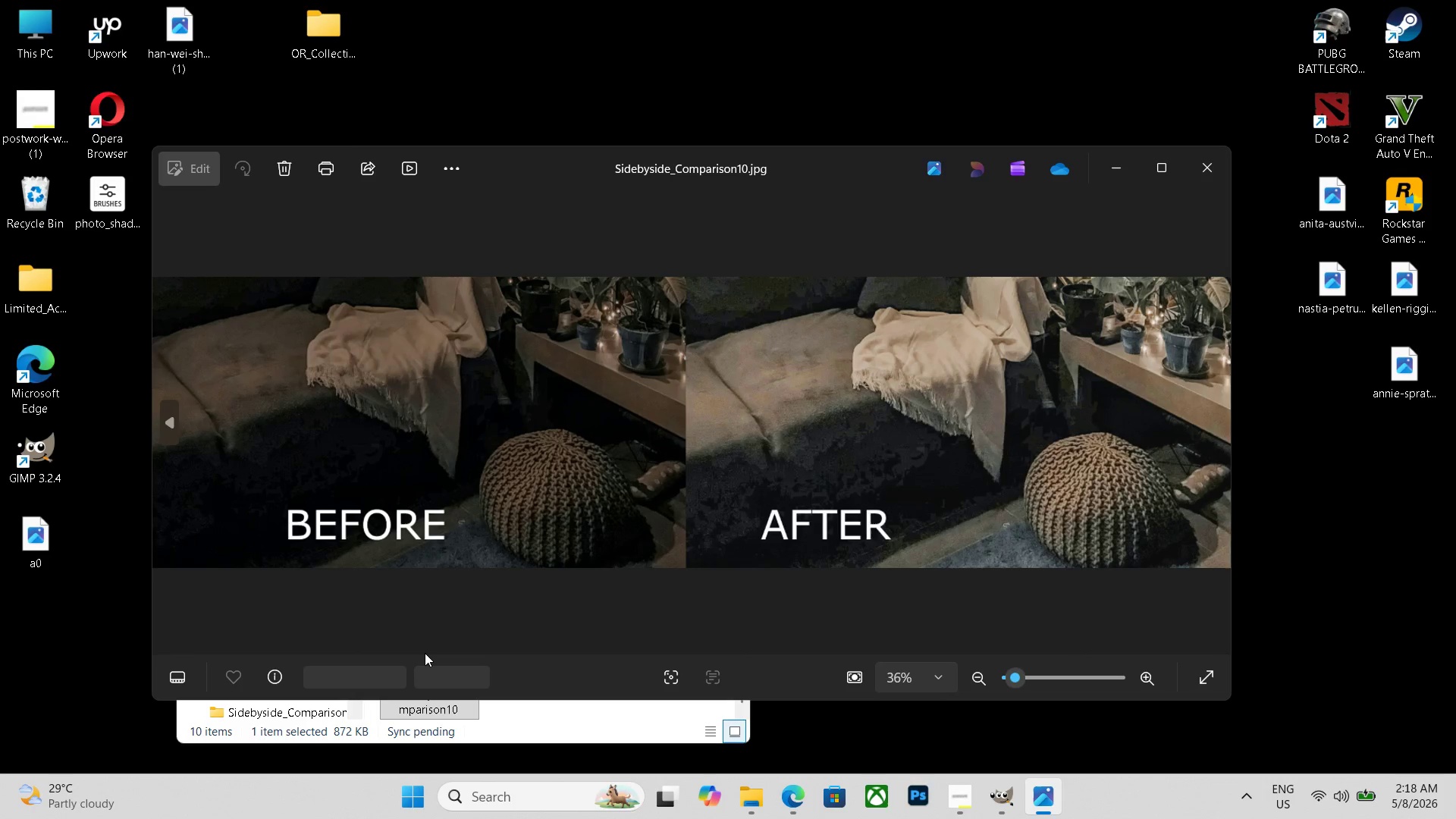 
key(ArrowRight)
 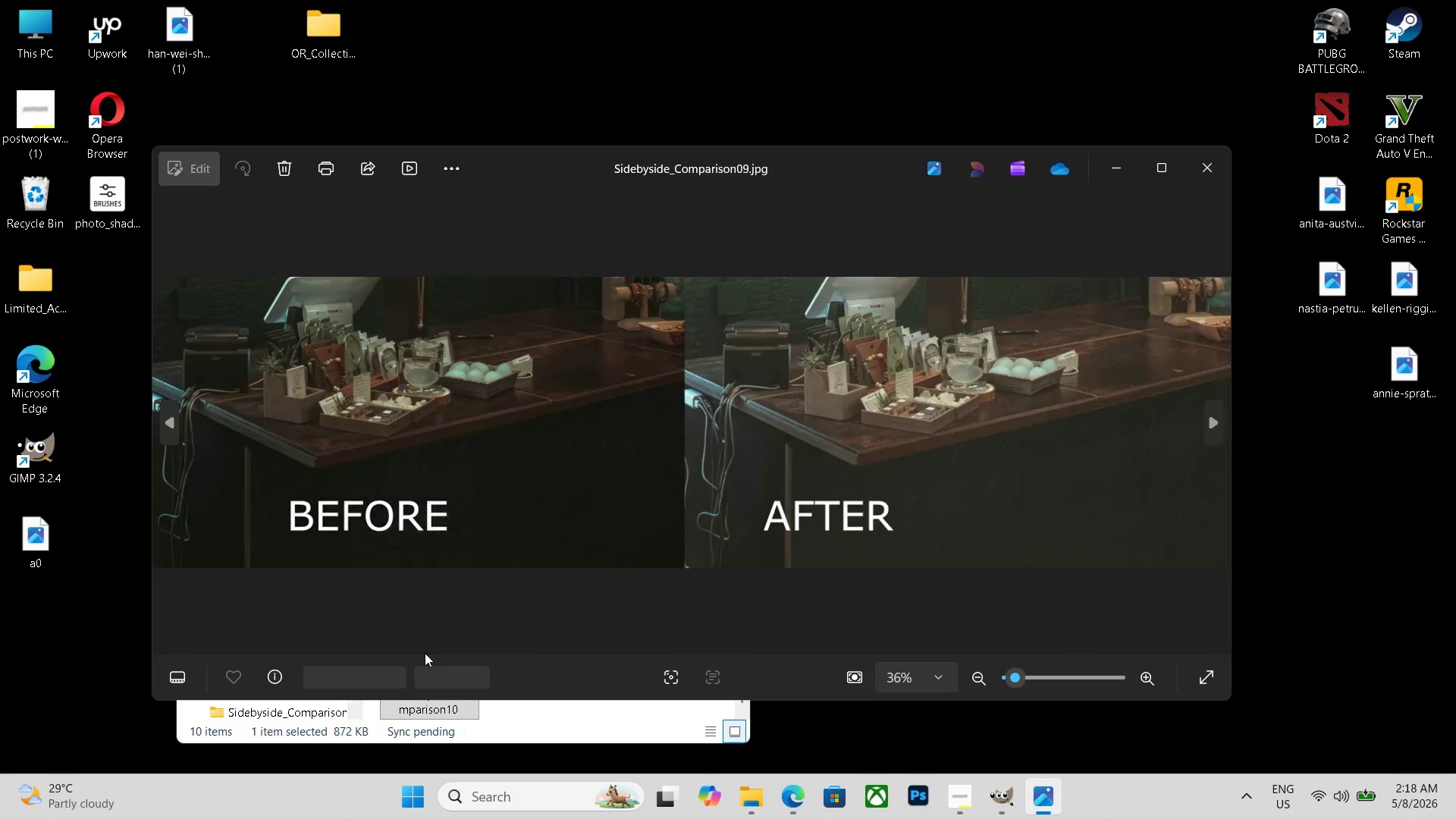 
key(ArrowLeft)
 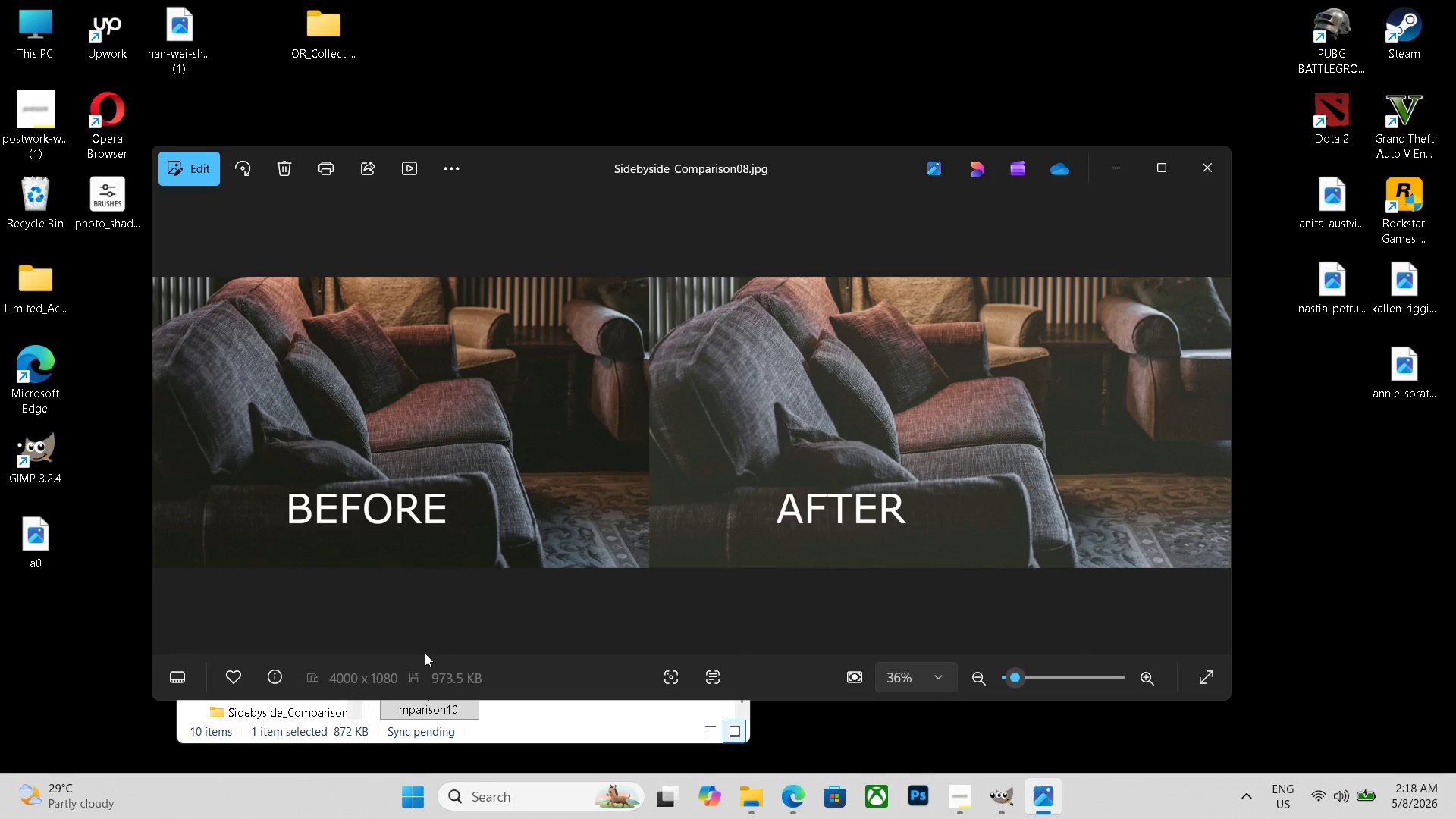 
key(ArrowLeft)
 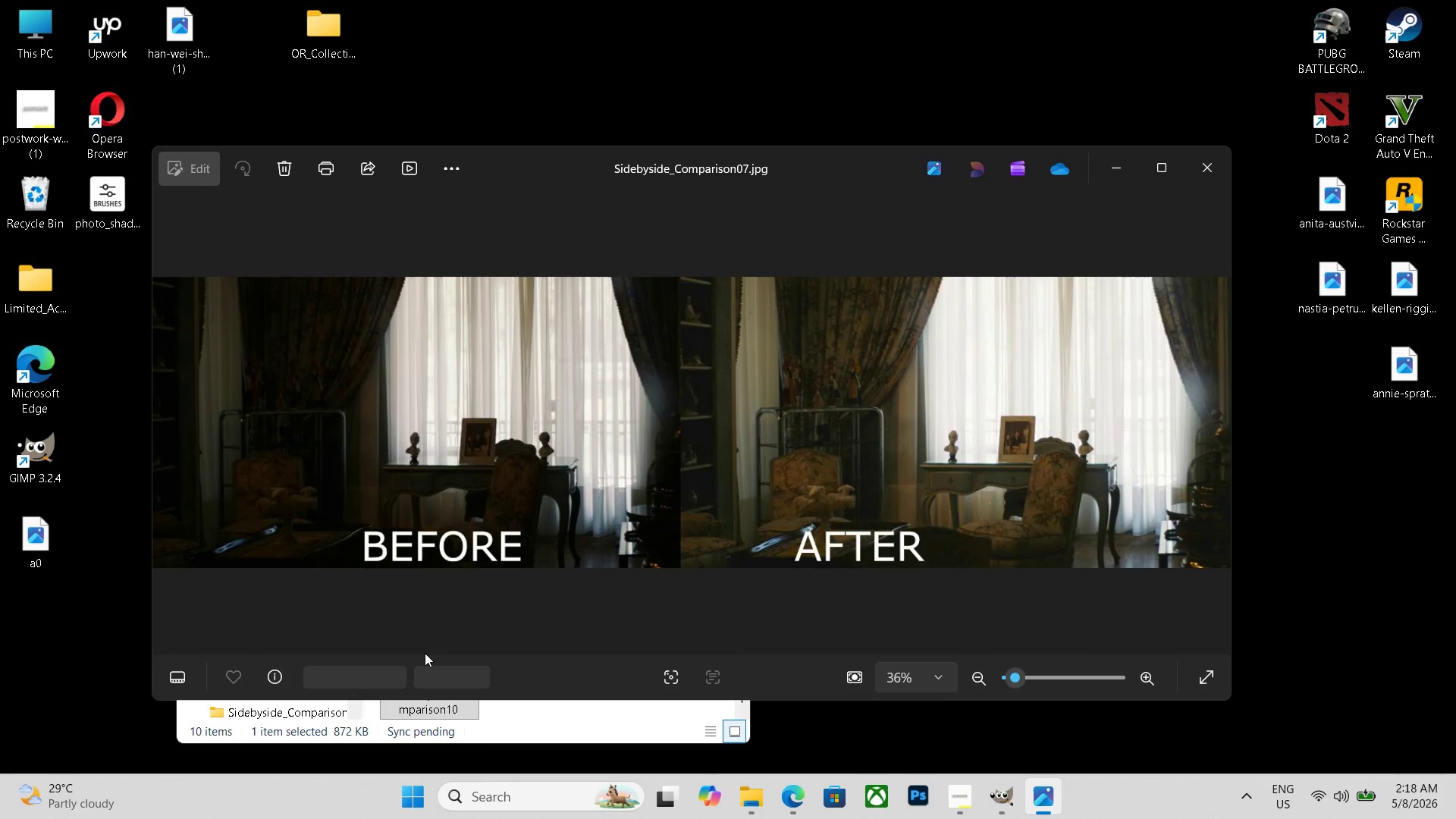 
key(ArrowLeft)
 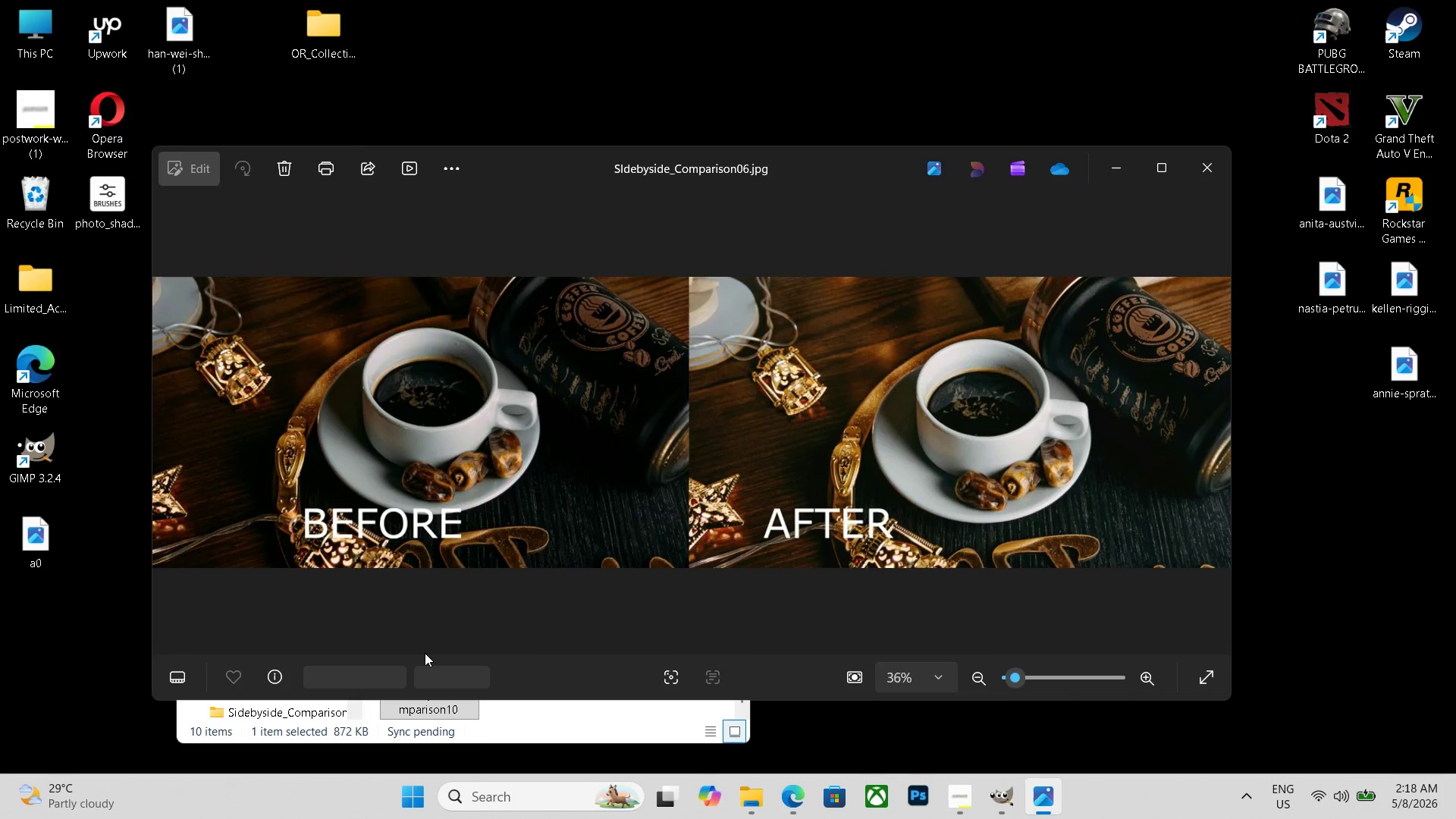 
key(ArrowLeft)
 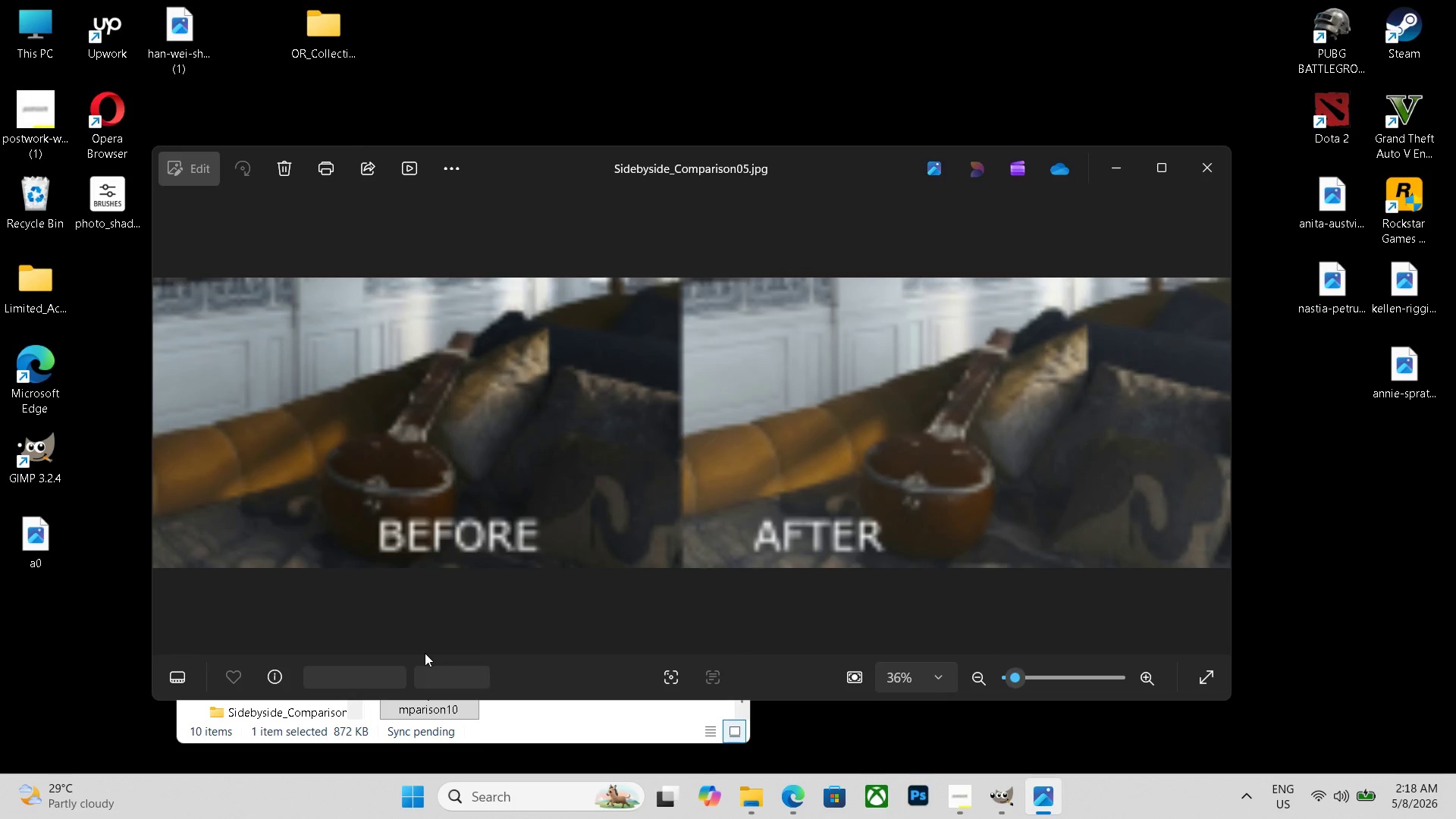 
key(ArrowLeft)
 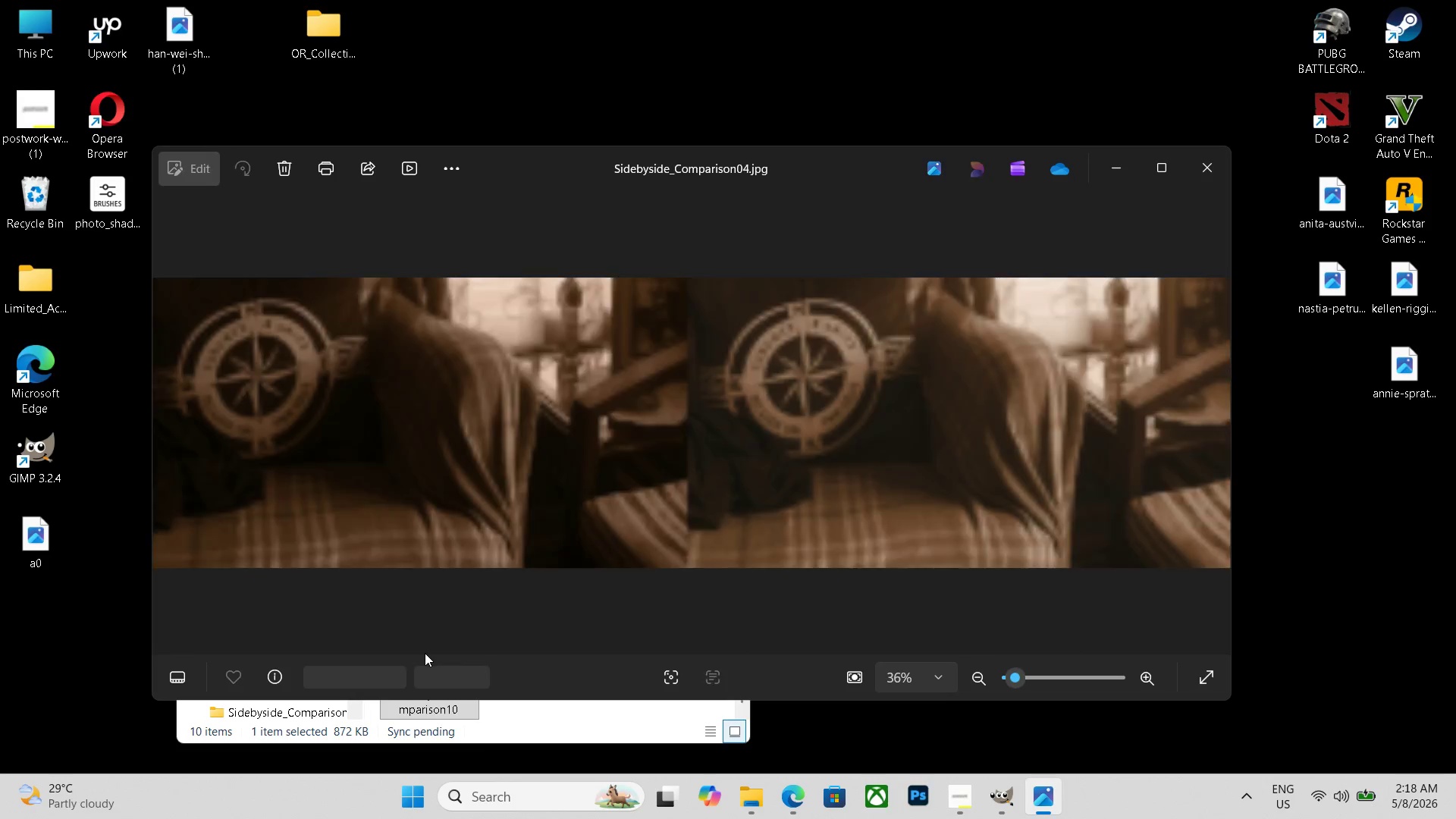 
key(ArrowLeft)
 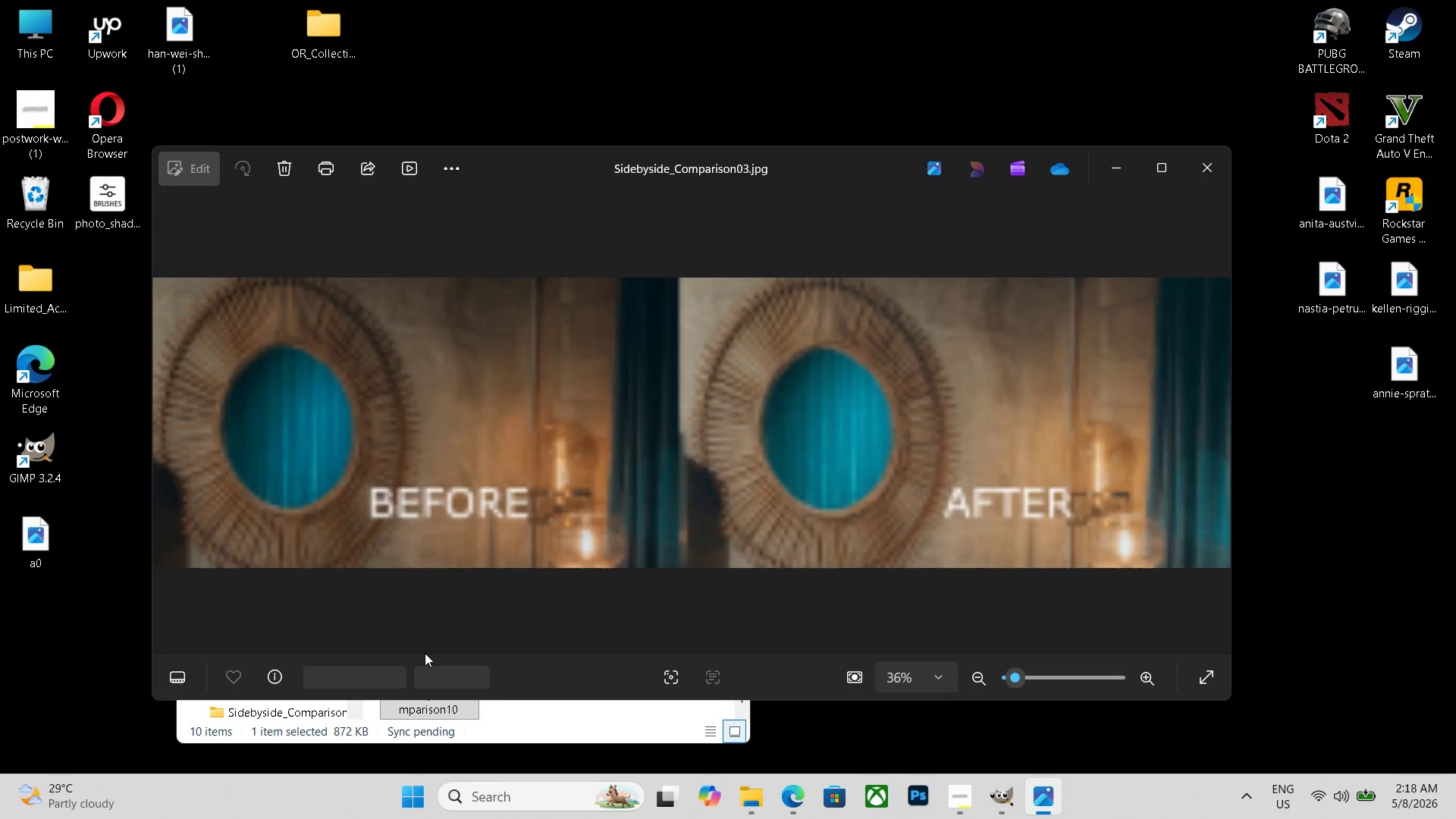 
key(ArrowLeft)
 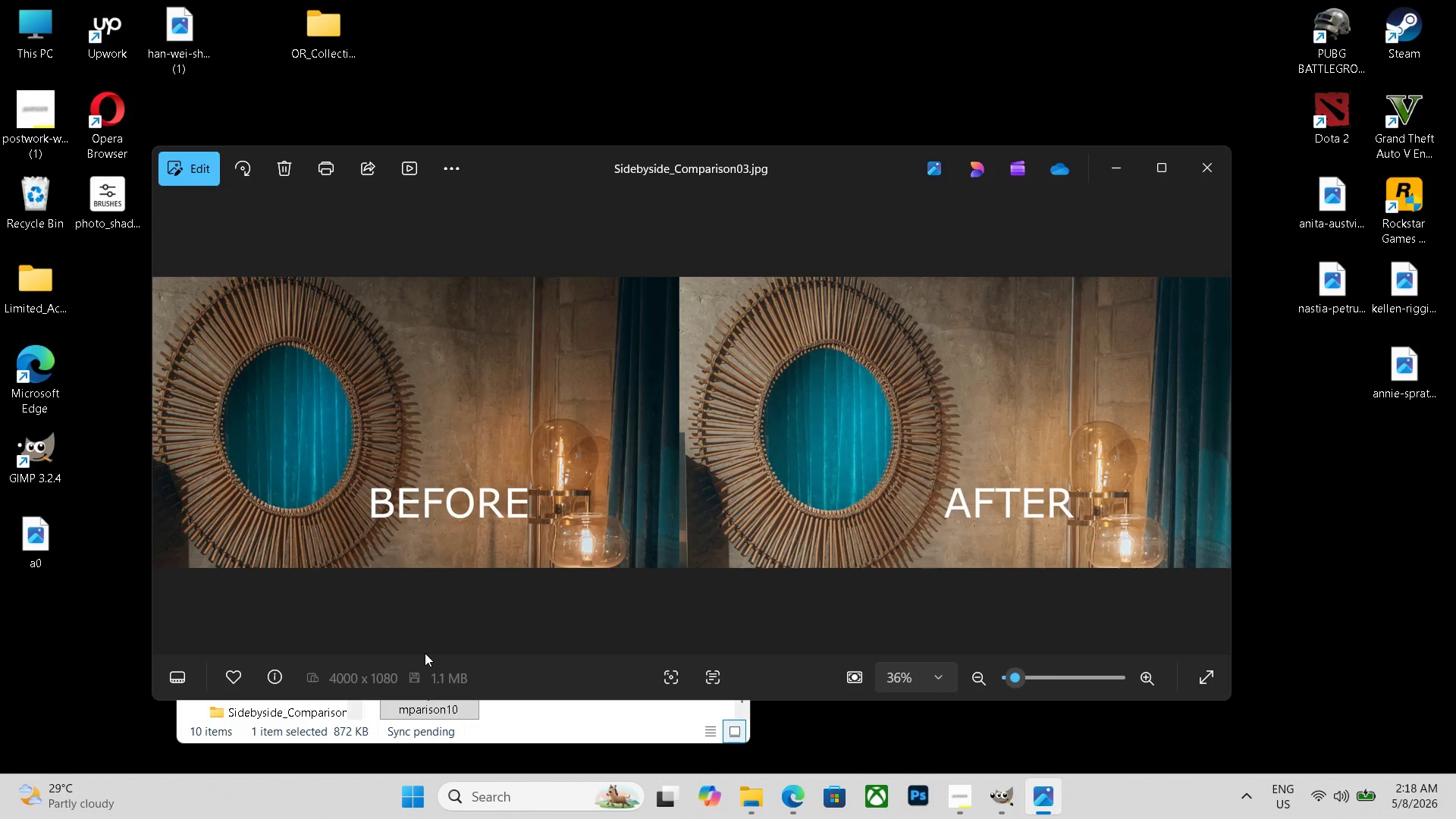 
key(ArrowLeft)
 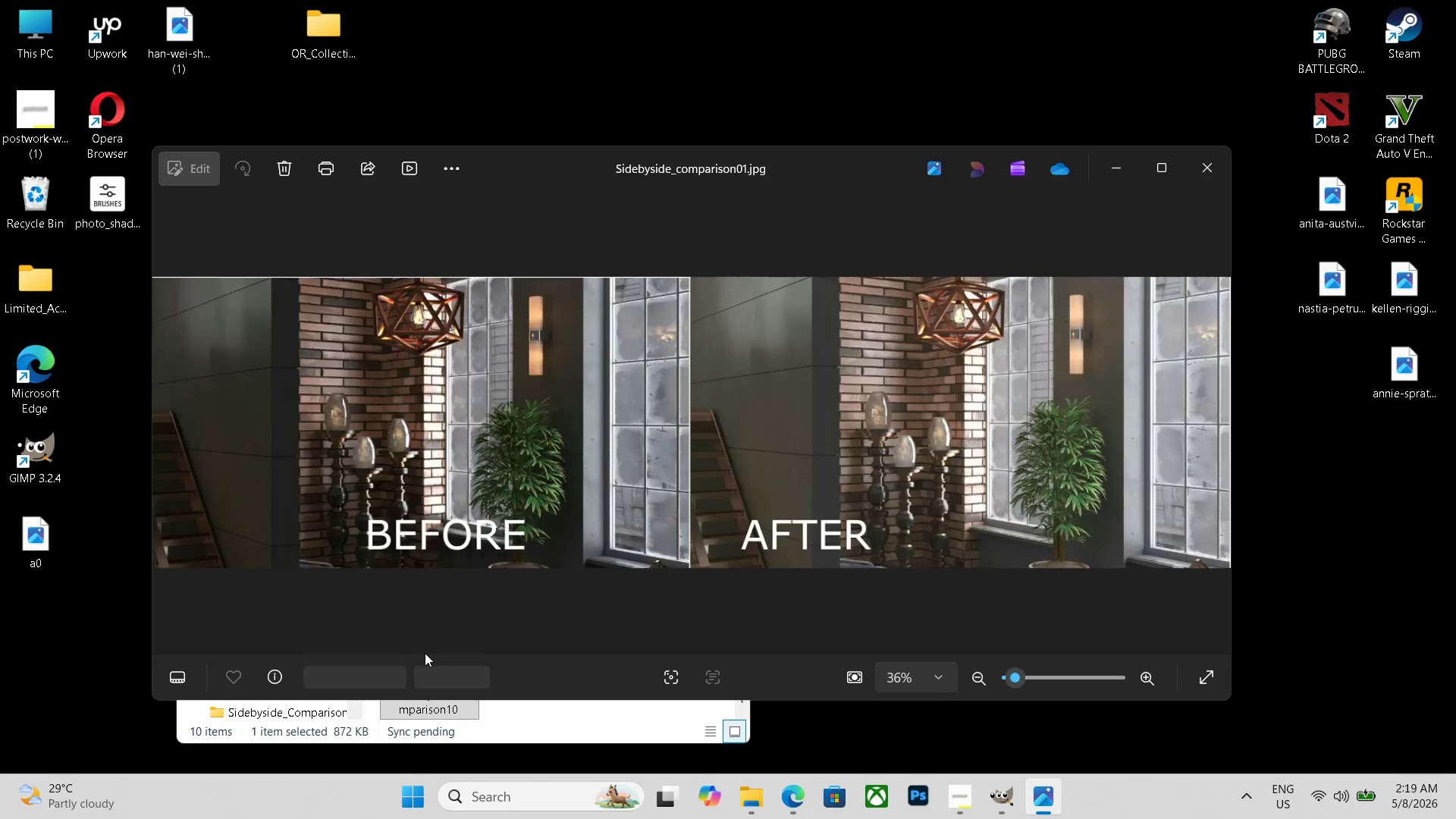 
key(ArrowLeft)
 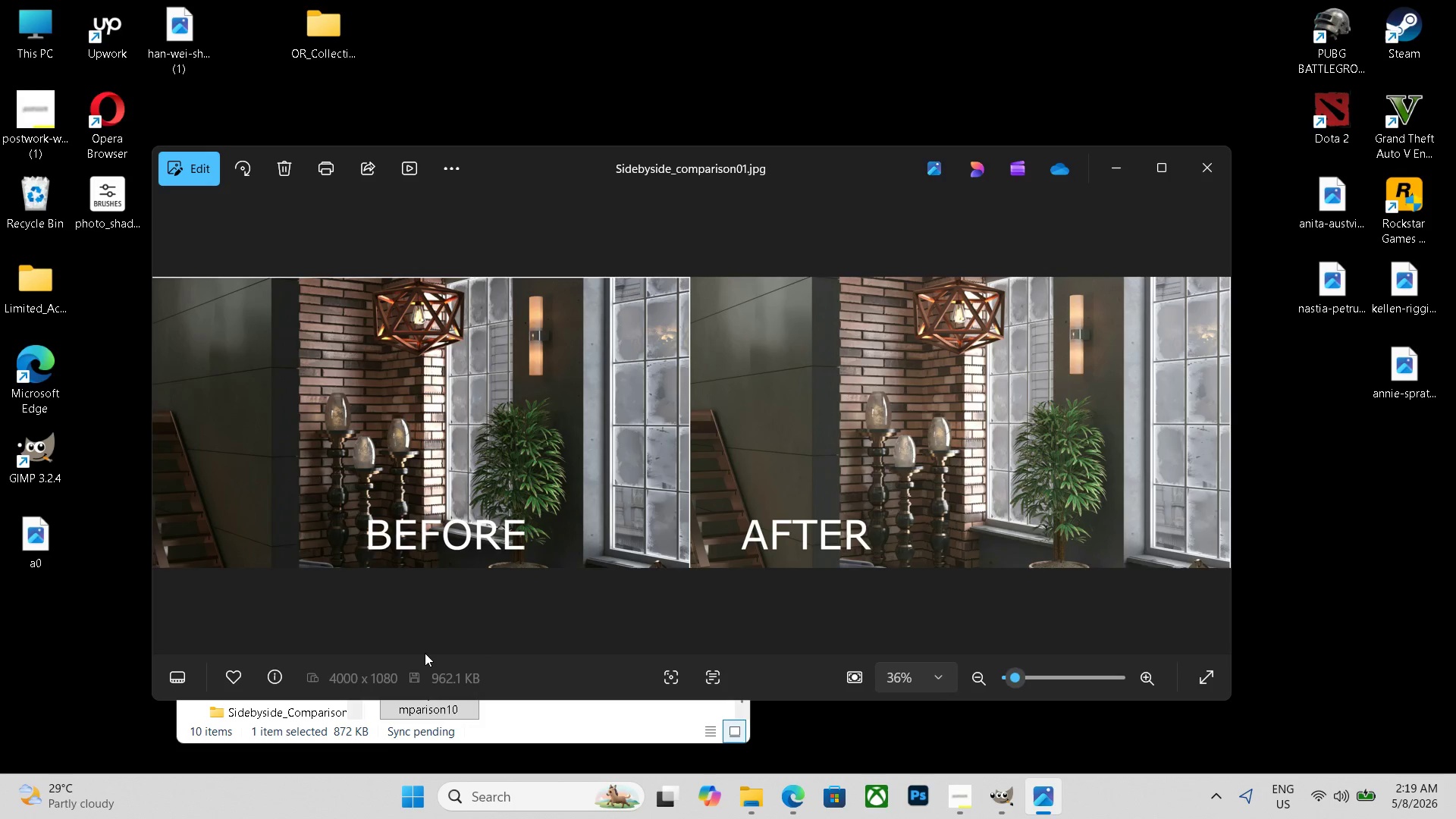 
key(ArrowLeft)
 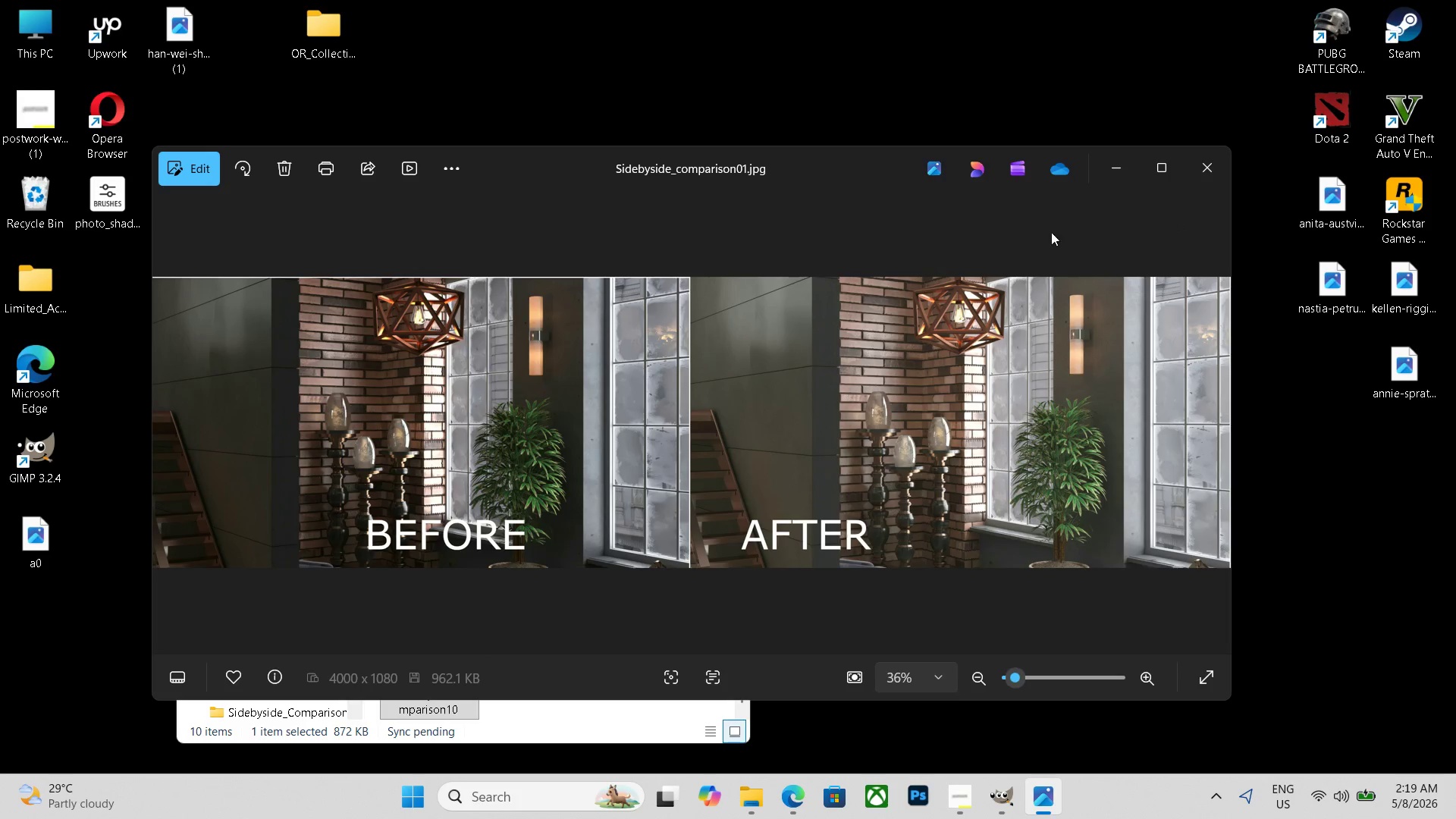 
scroll: coordinate [506, 453], scroll_direction: up, amount: 6.0
 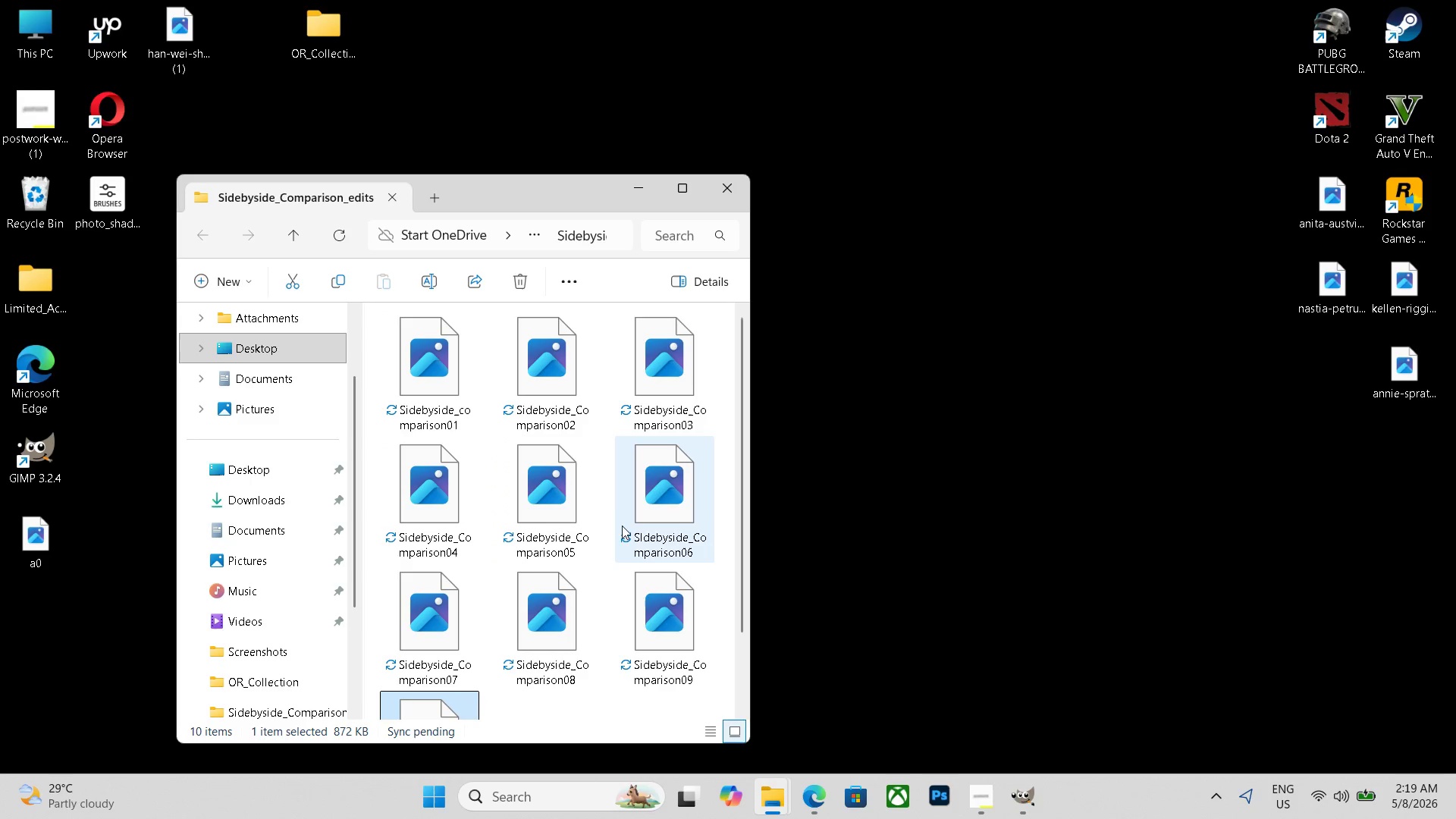 
left_click([1221, 184])
 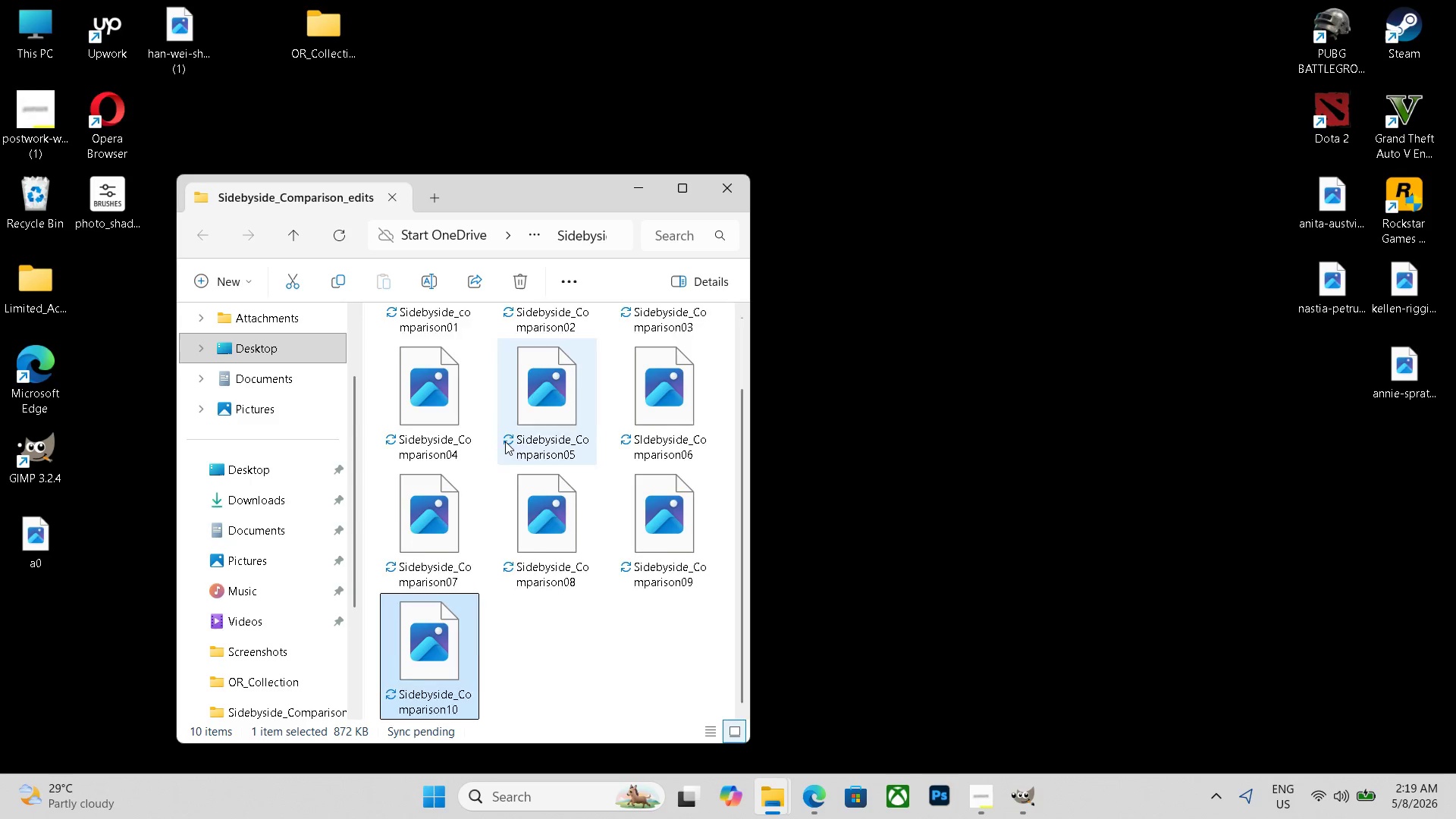 
scroll: coordinate [590, 597], scroll_direction: down, amount: 4.0
 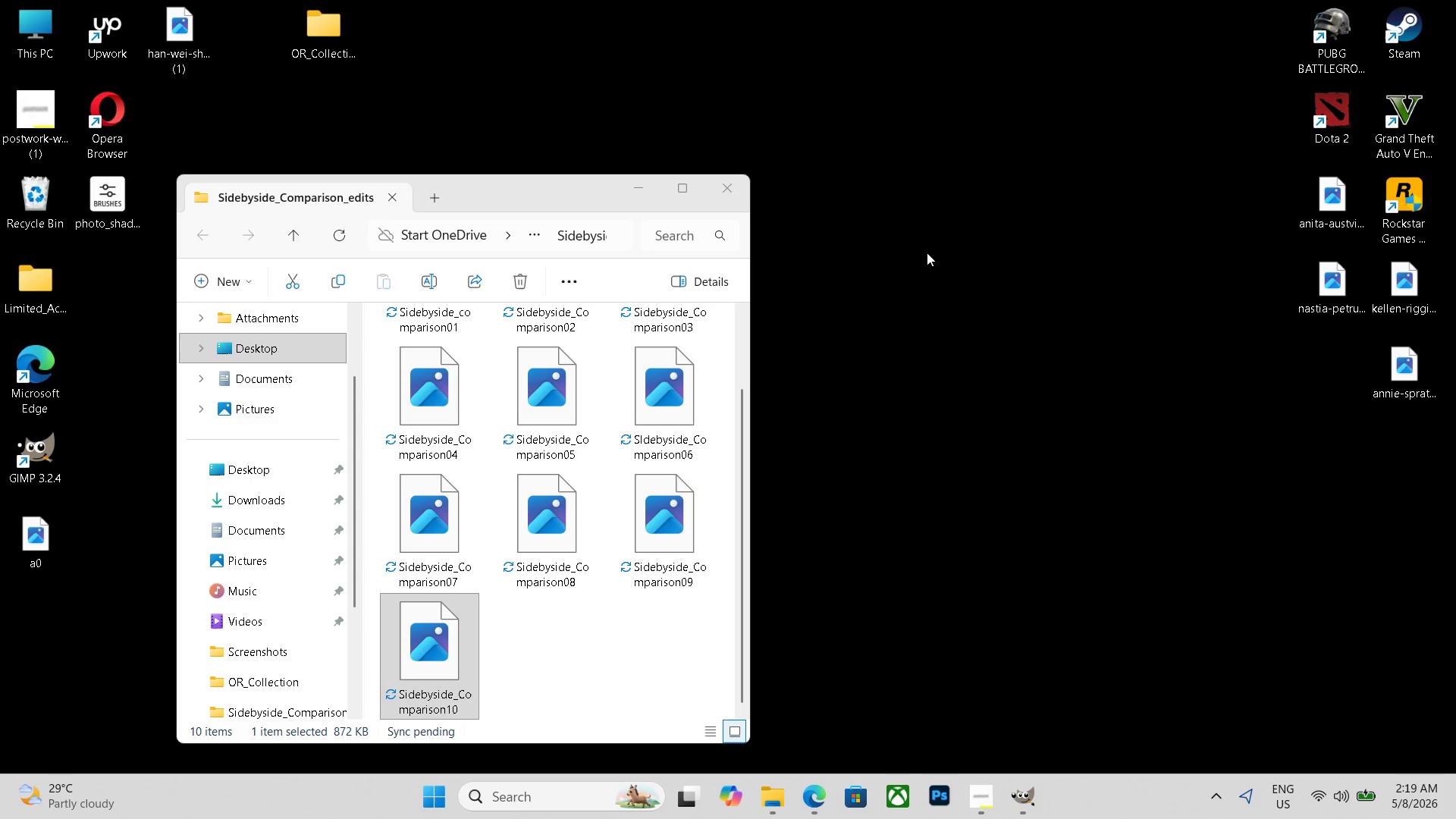 
left_click([938, 256])
 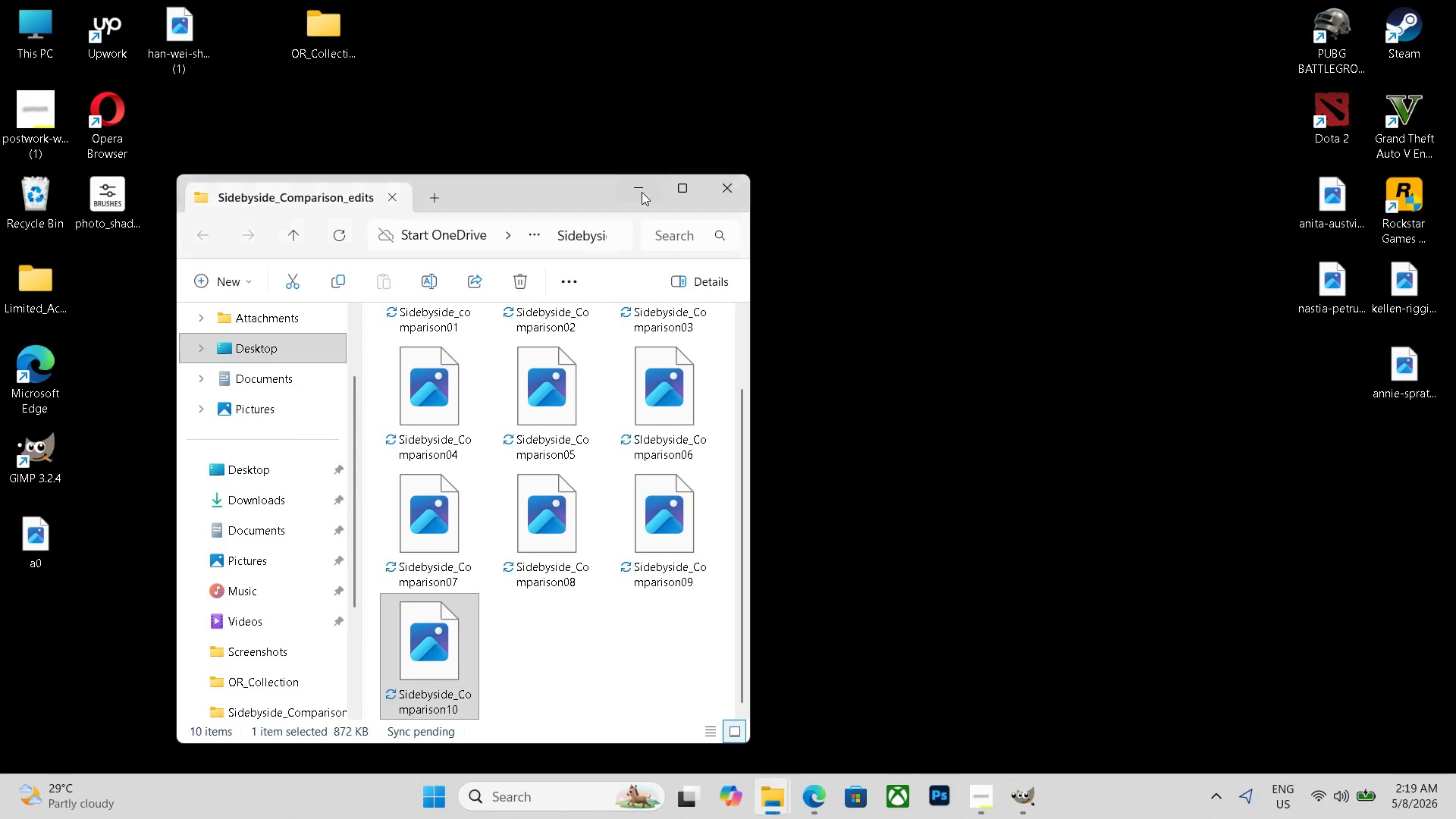 
left_click([642, 192])
 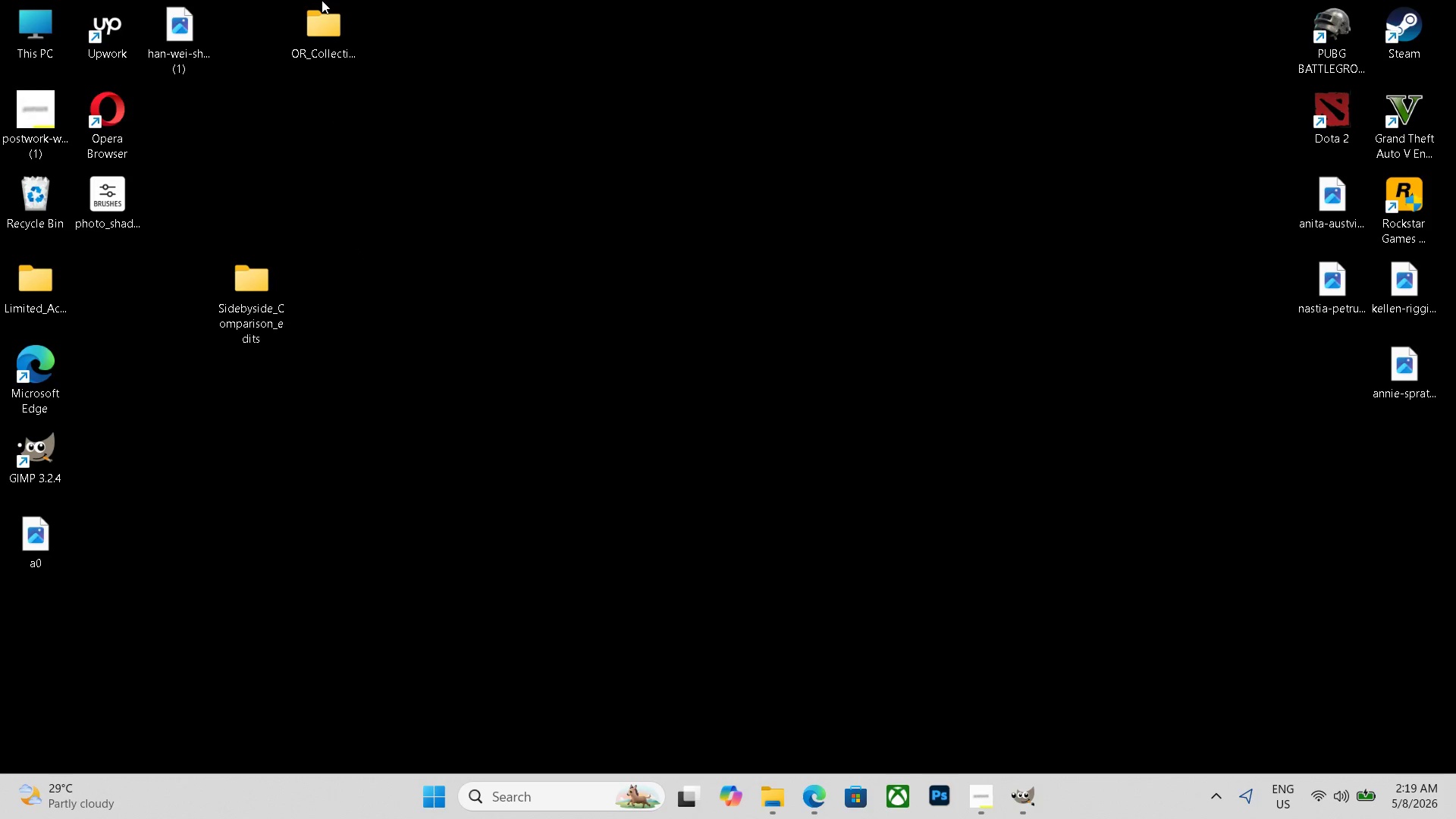 
double_click([320, 24])
 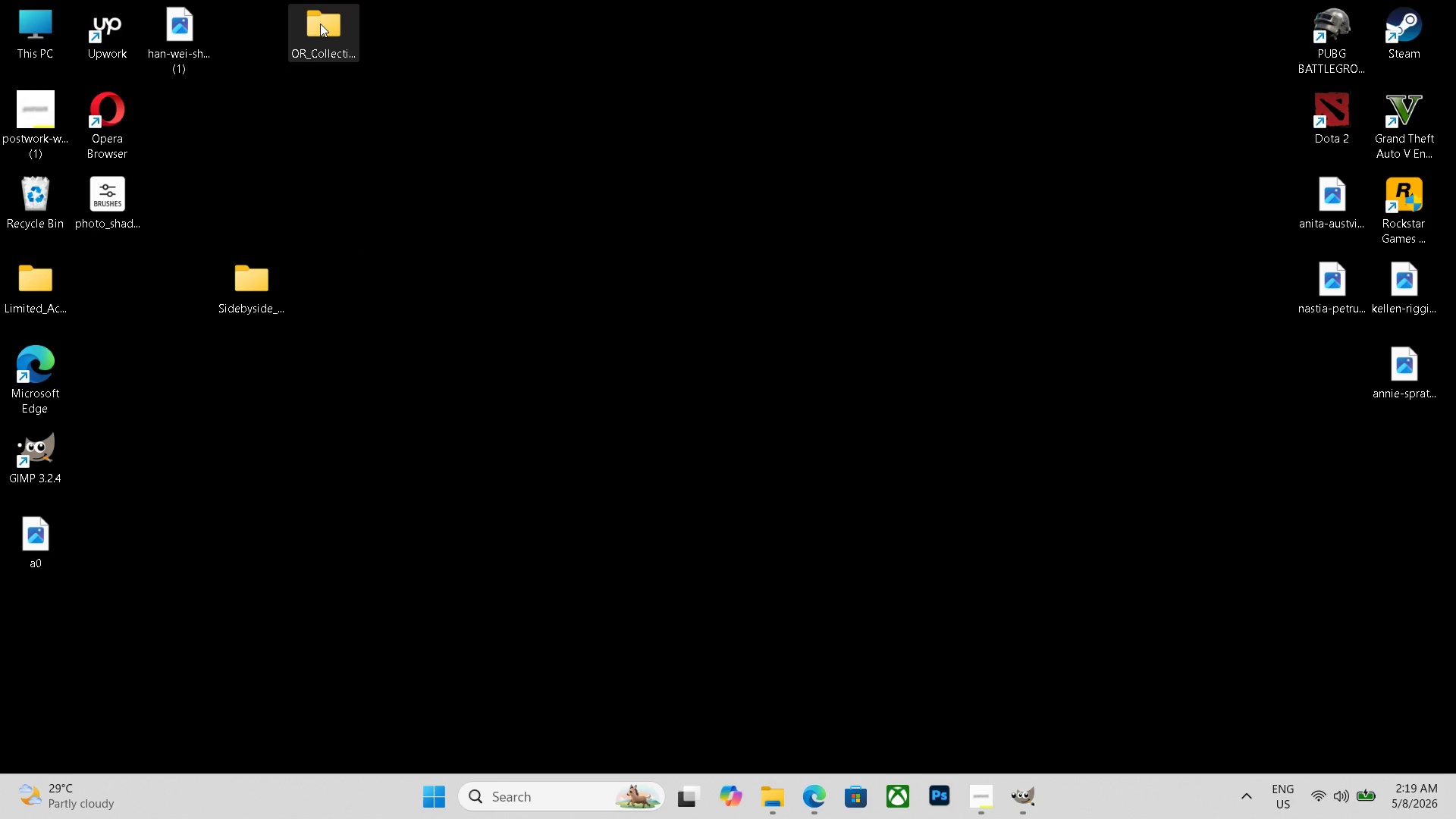 
triple_click([320, 24])
 